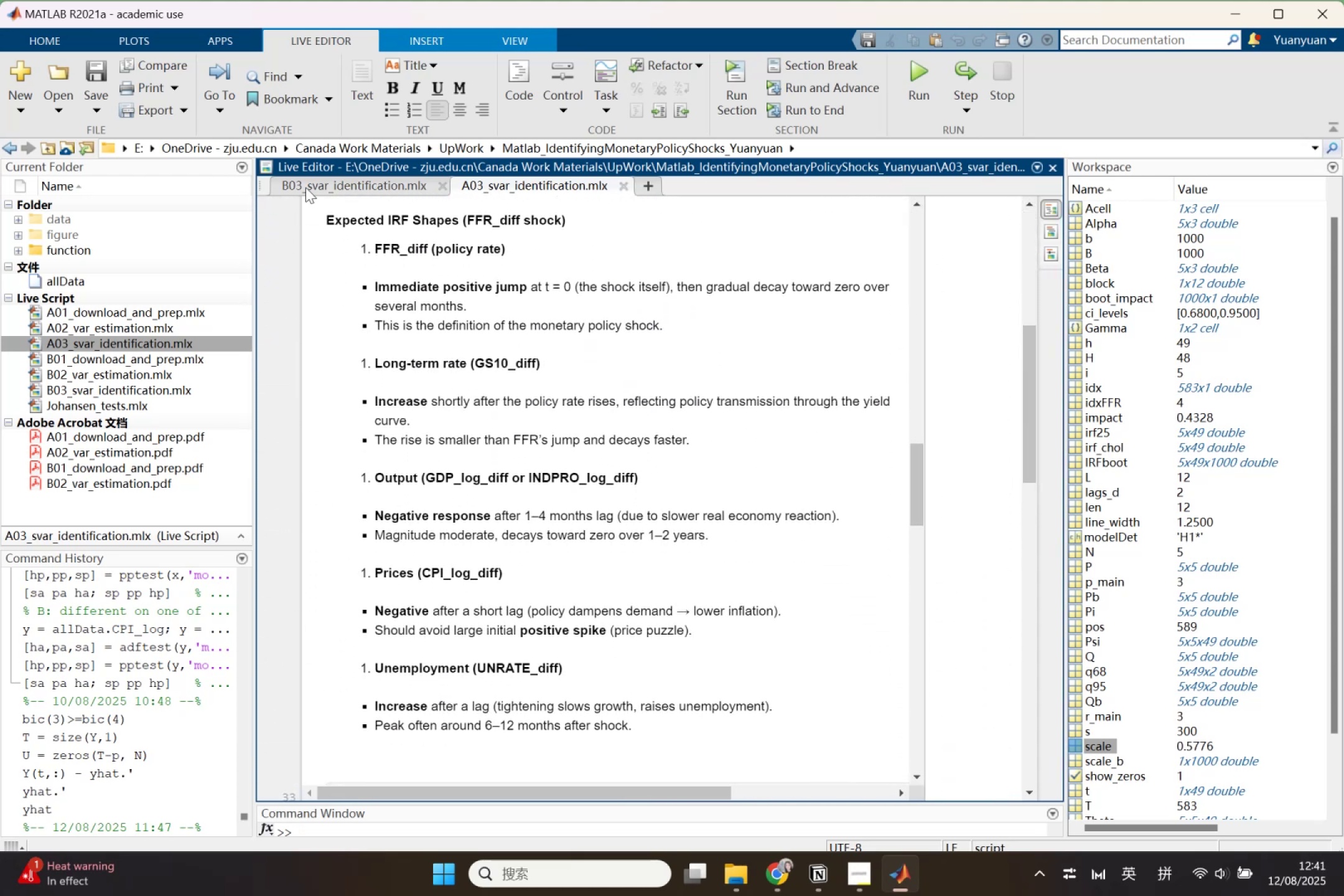 
left_click([325, 178])
 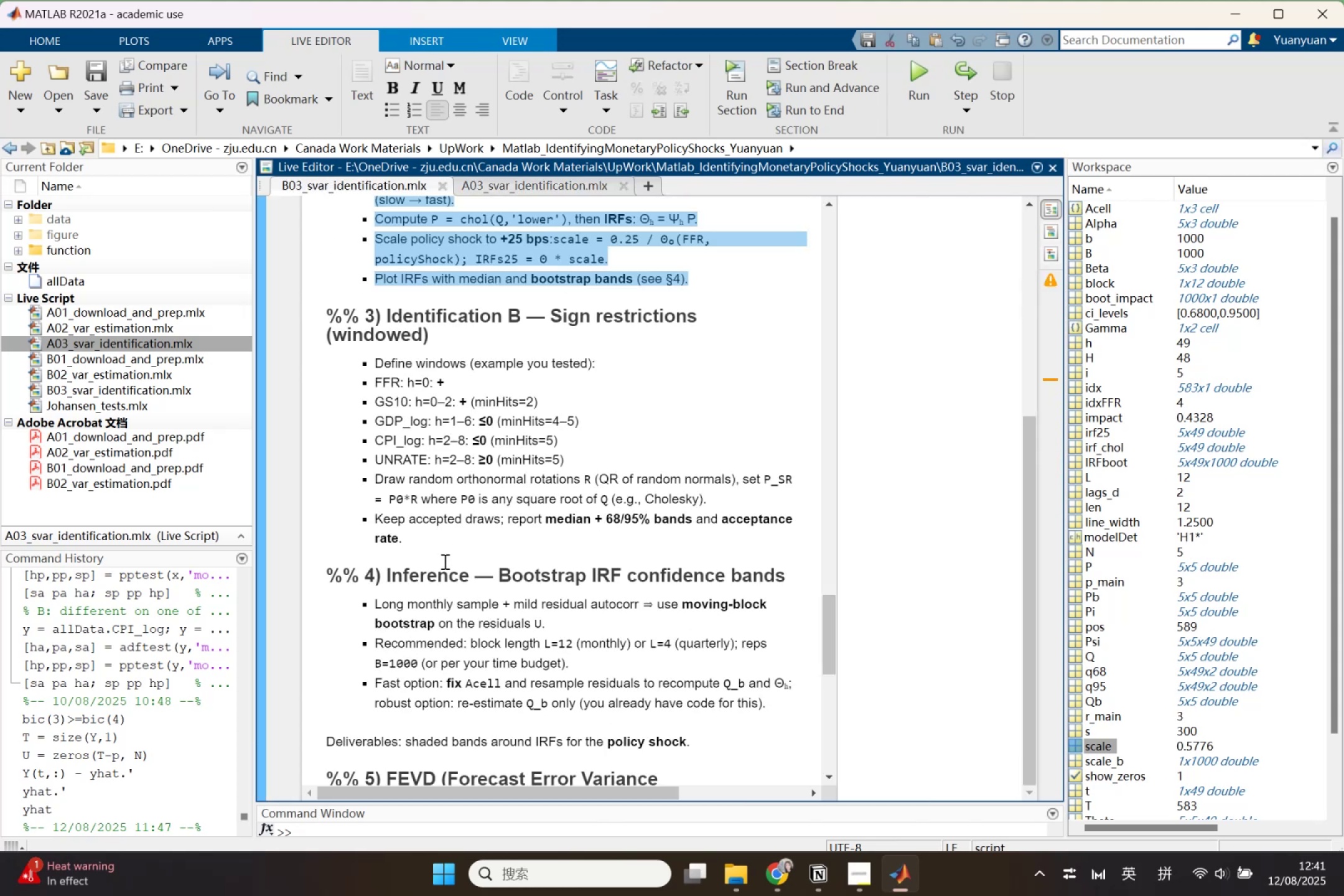 
scroll: coordinate [472, 449], scroll_direction: up, amount: 6.0
 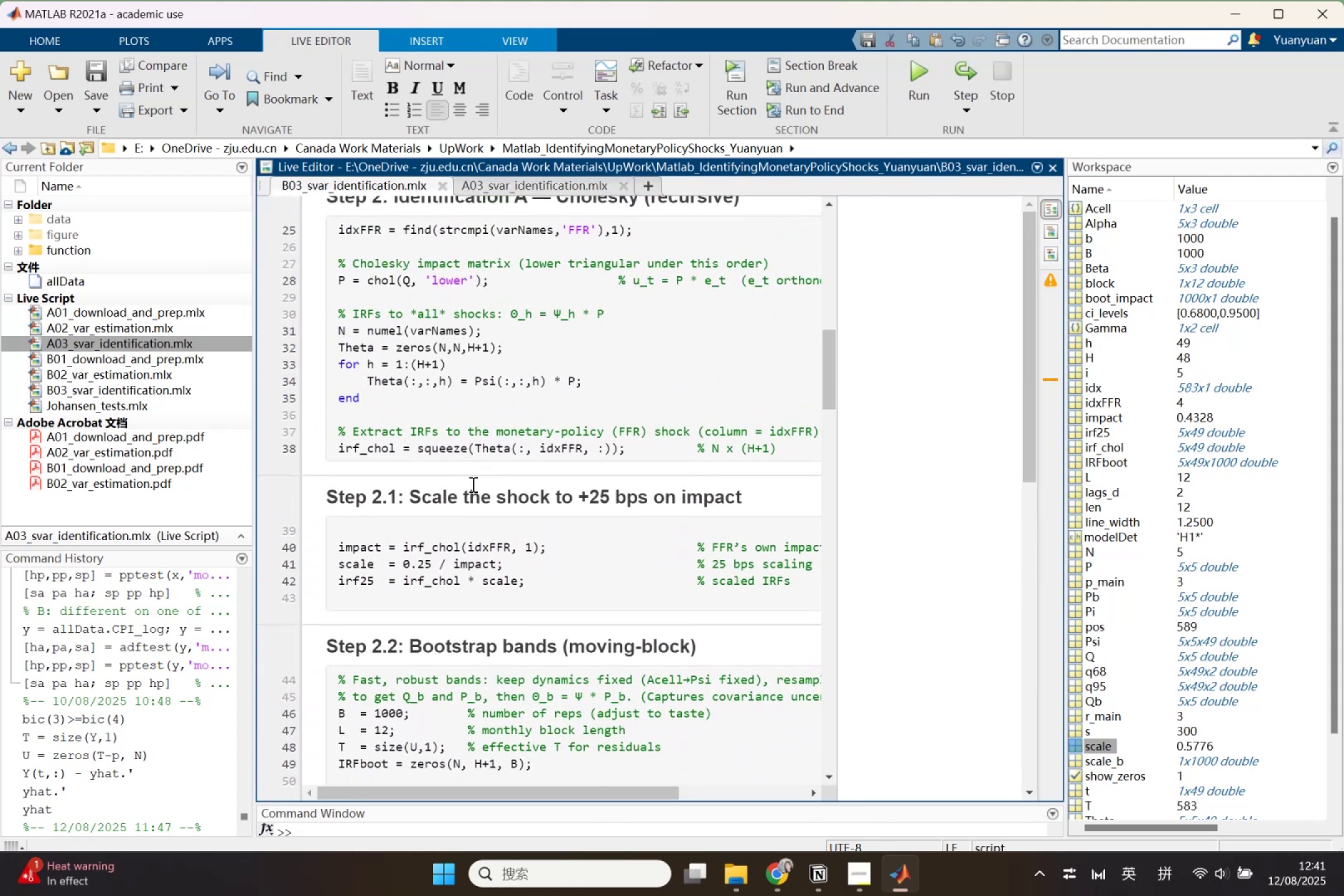 
left_click([472, 488])
 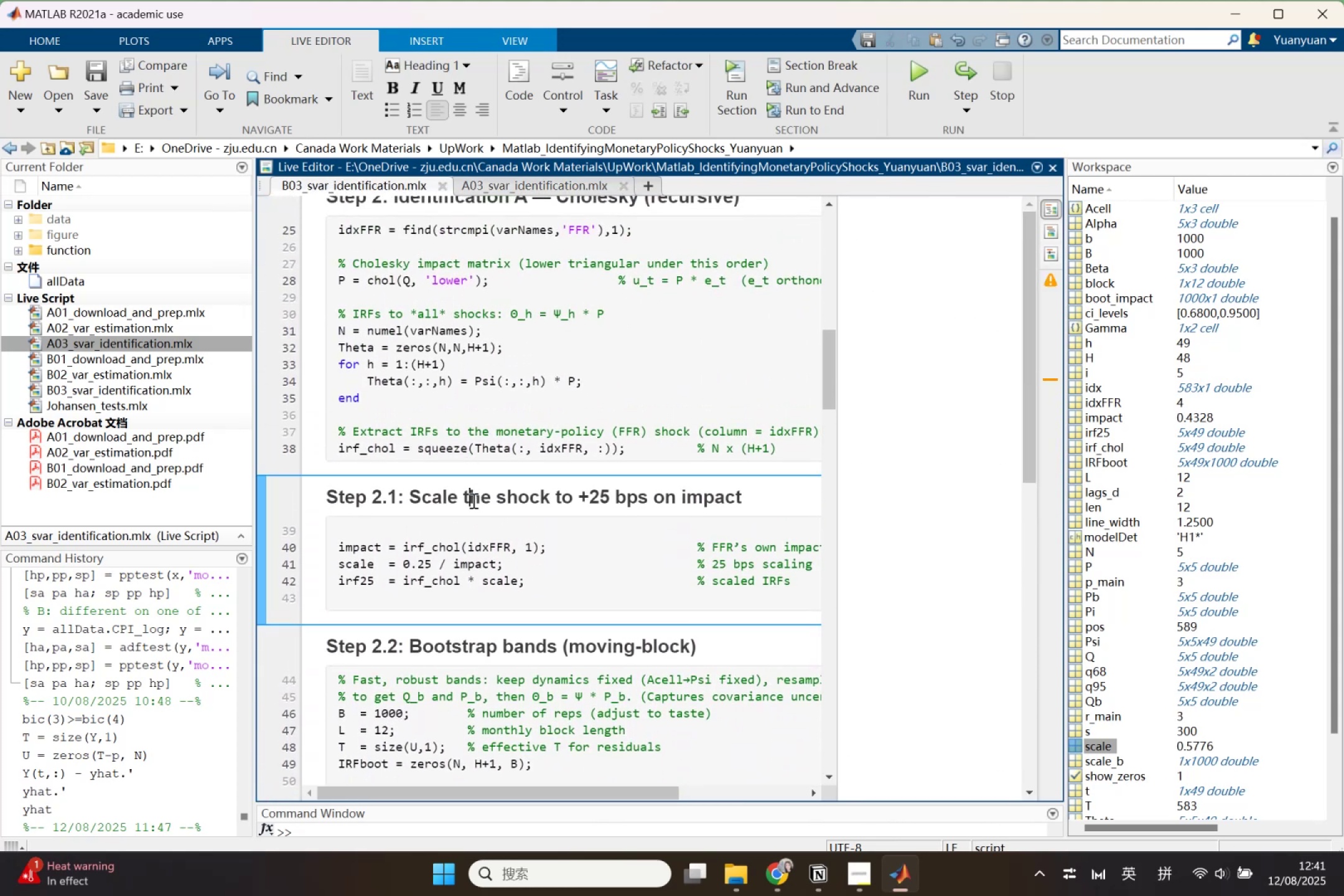 
key(Control+Shift+2)
 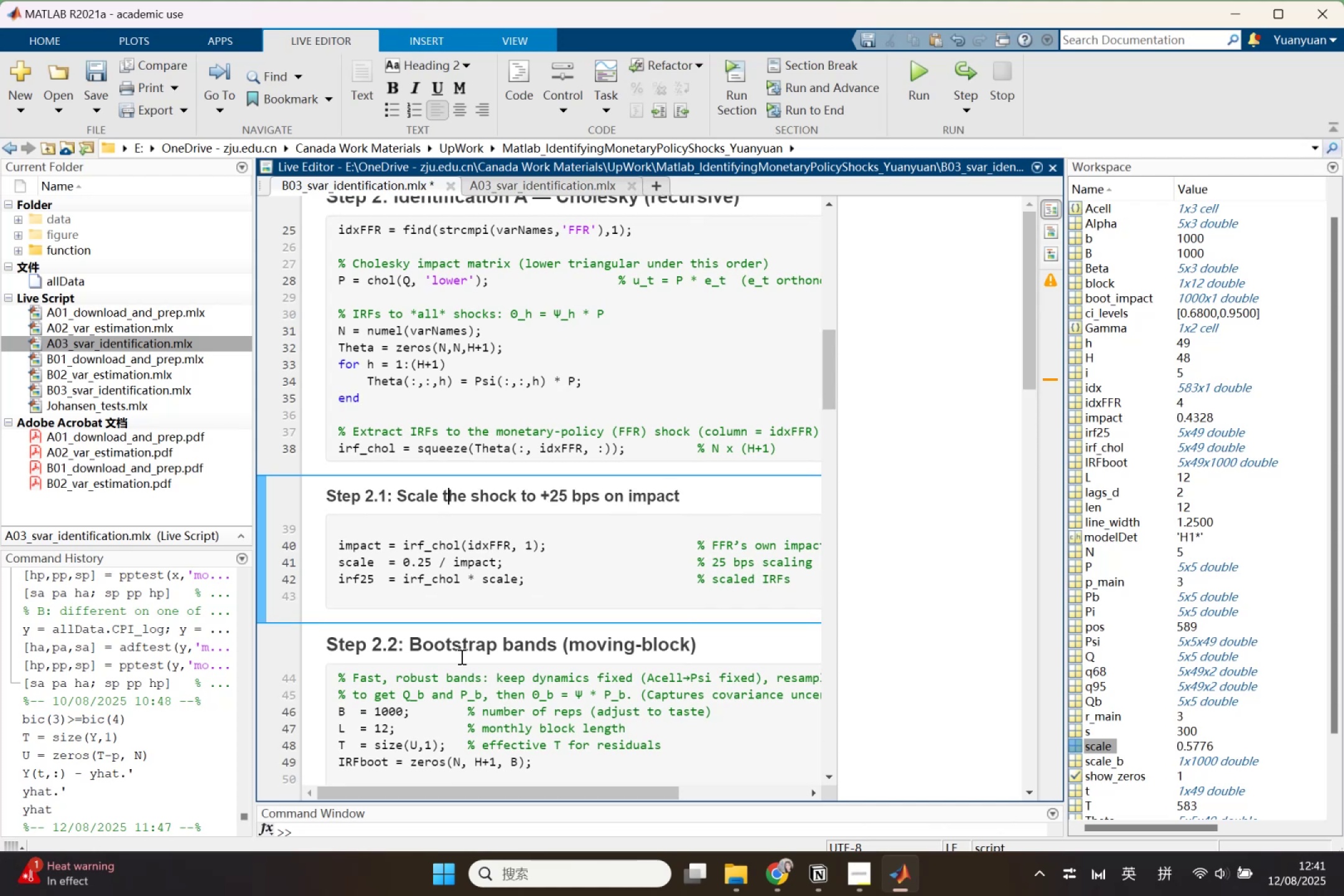 
left_click([465, 643])
 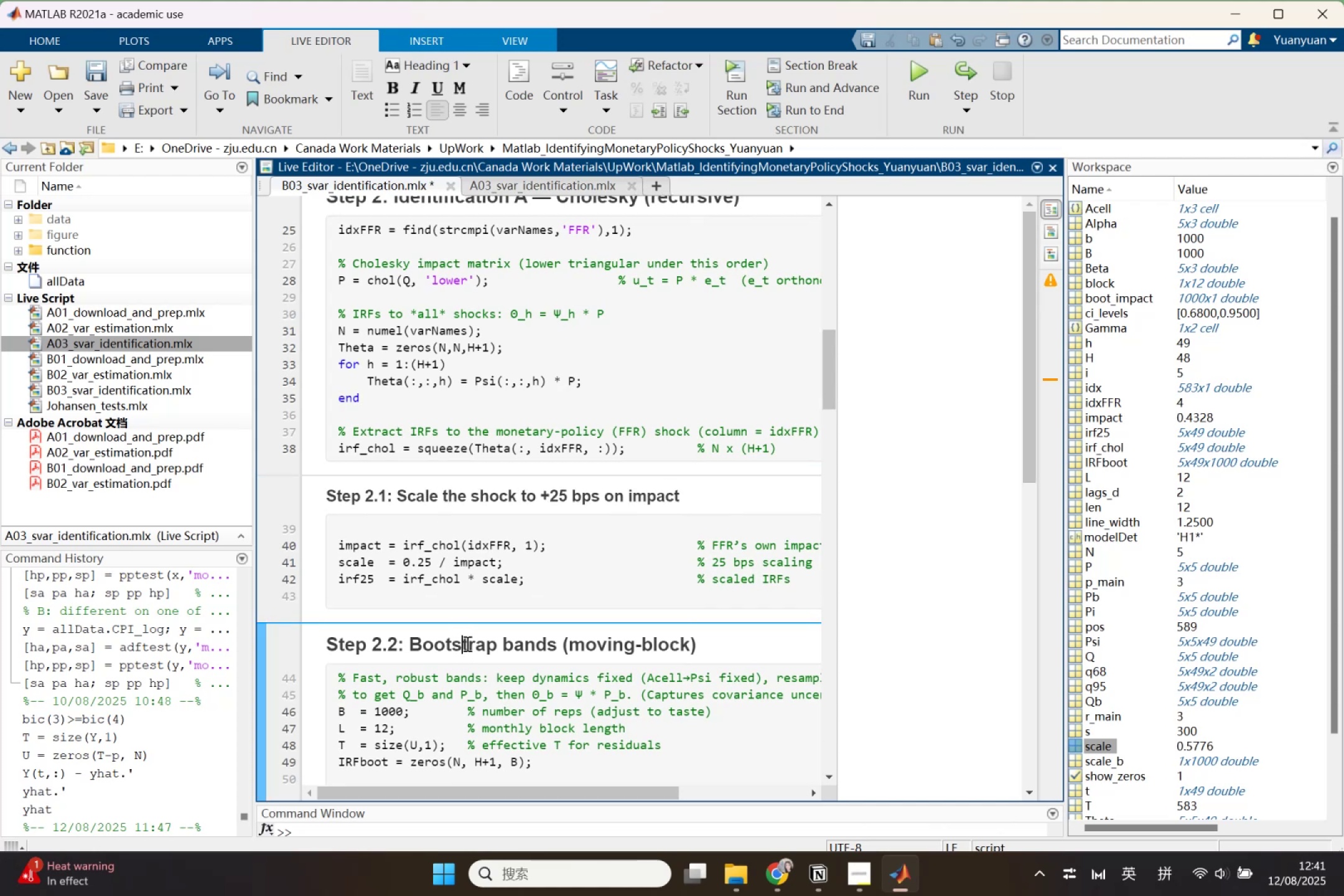 
key(Control+Shift+2)
 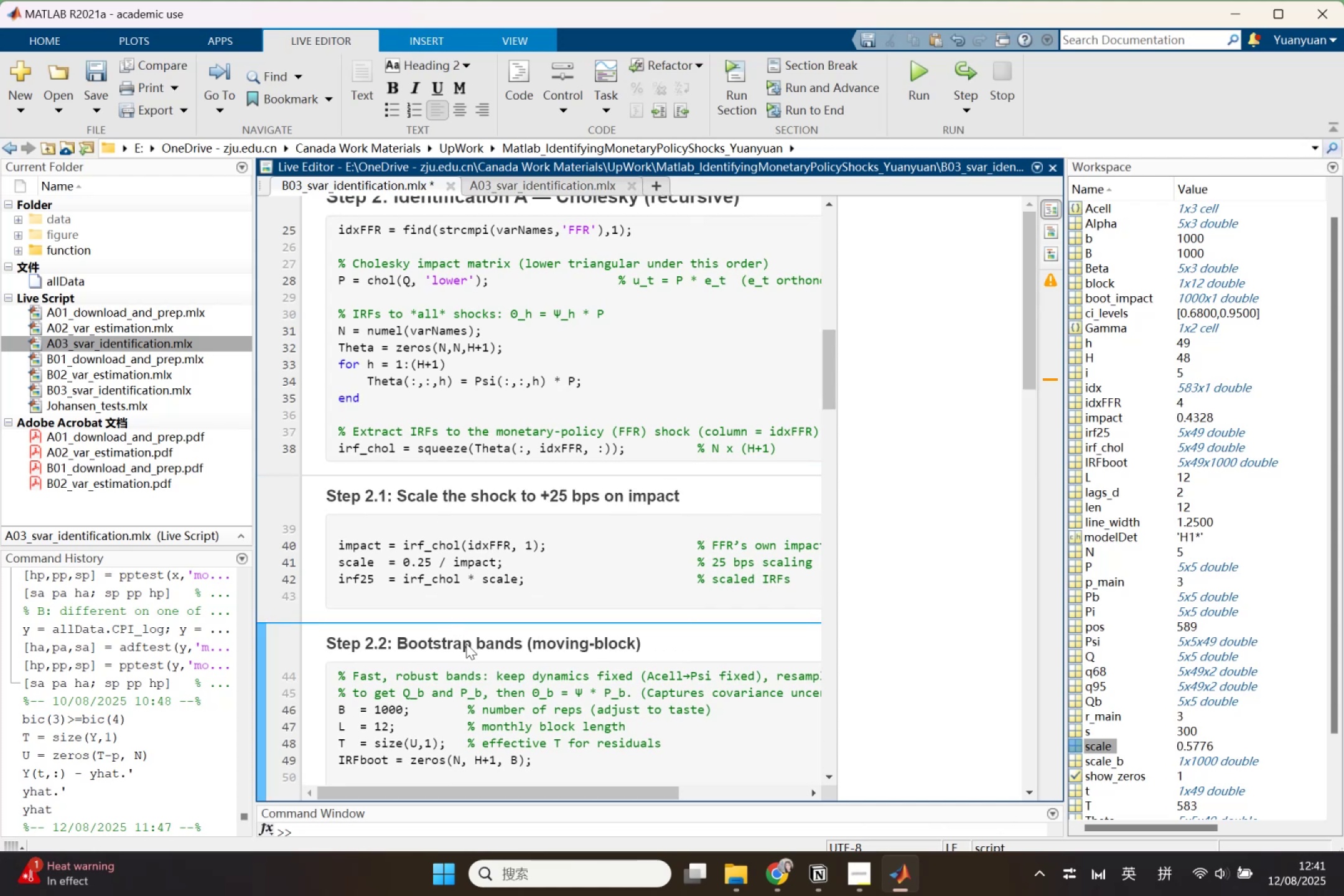 
scroll: coordinate [603, 581], scroll_direction: down, amount: 2.0
 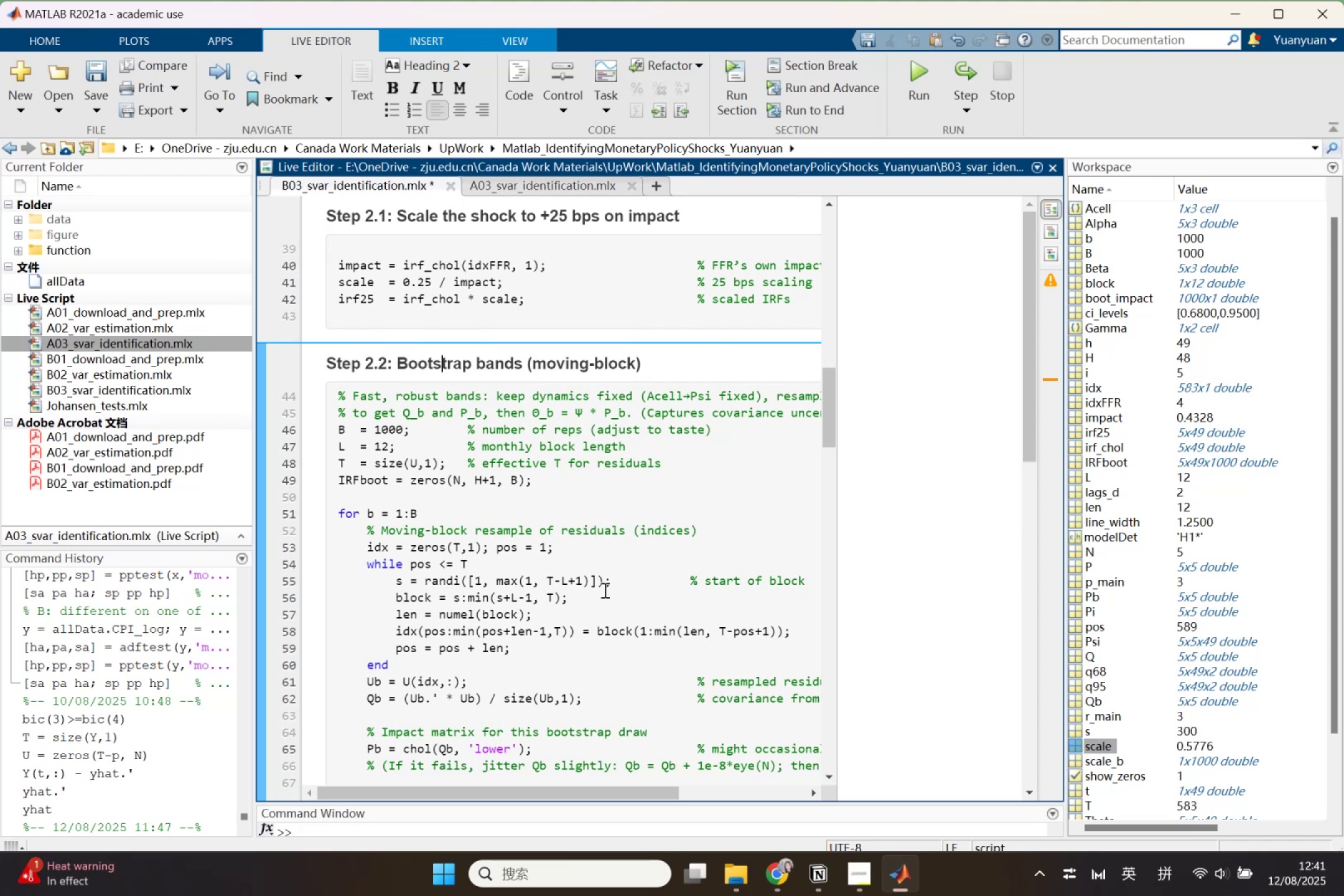 
wait(11.58)
 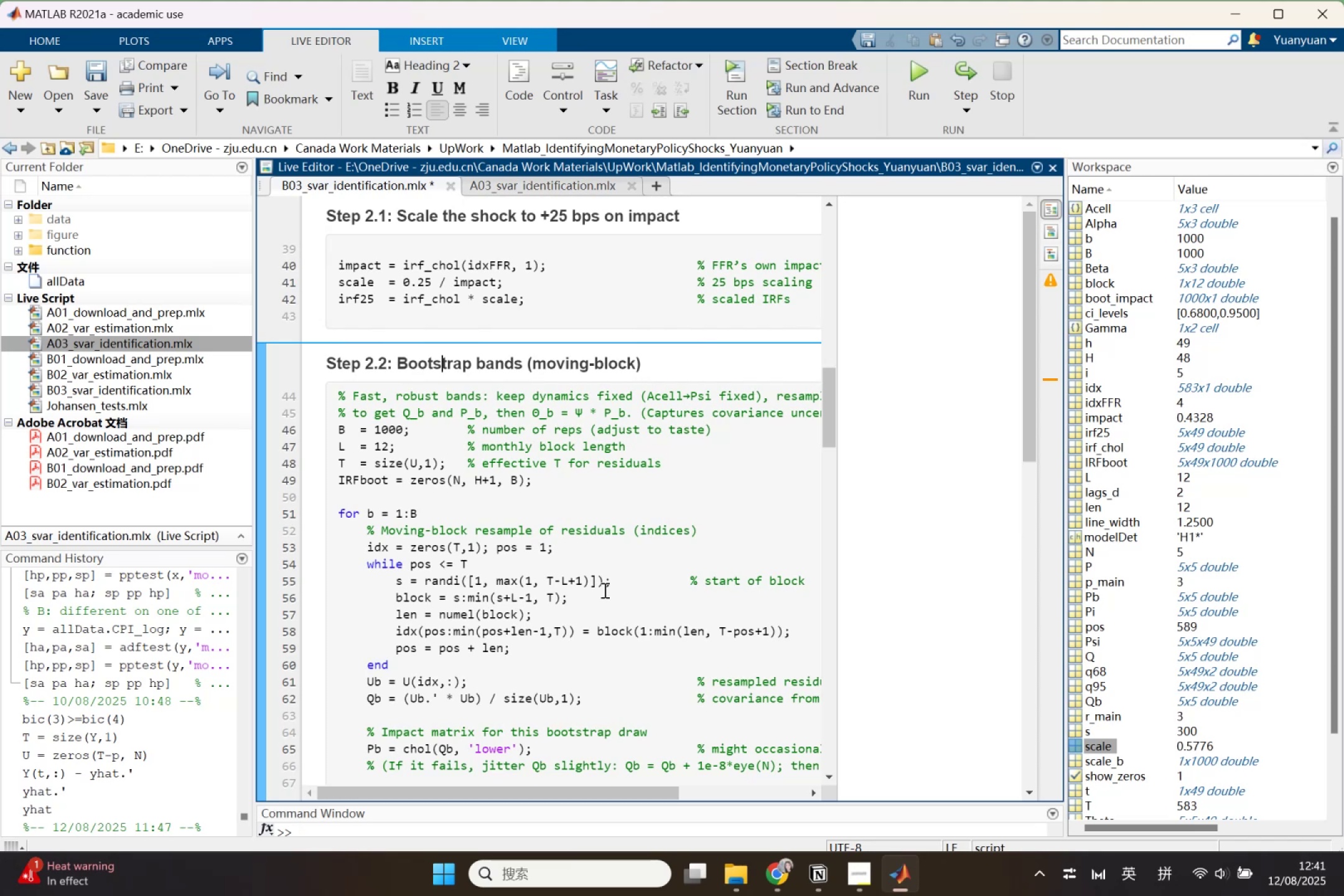 
scroll: coordinate [604, 620], scroll_direction: down, amount: 3.0
 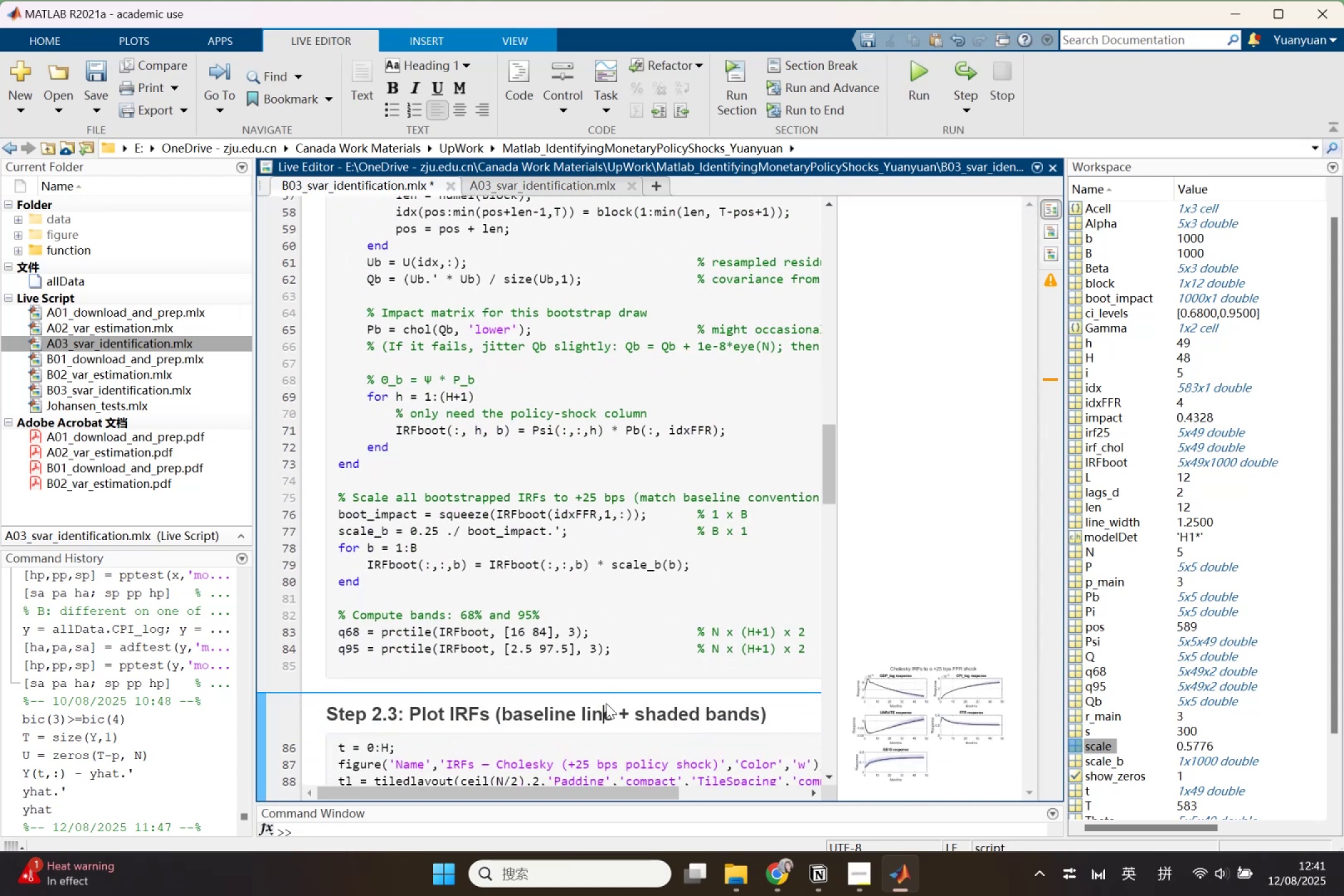 
key(Control+Shift+3)
 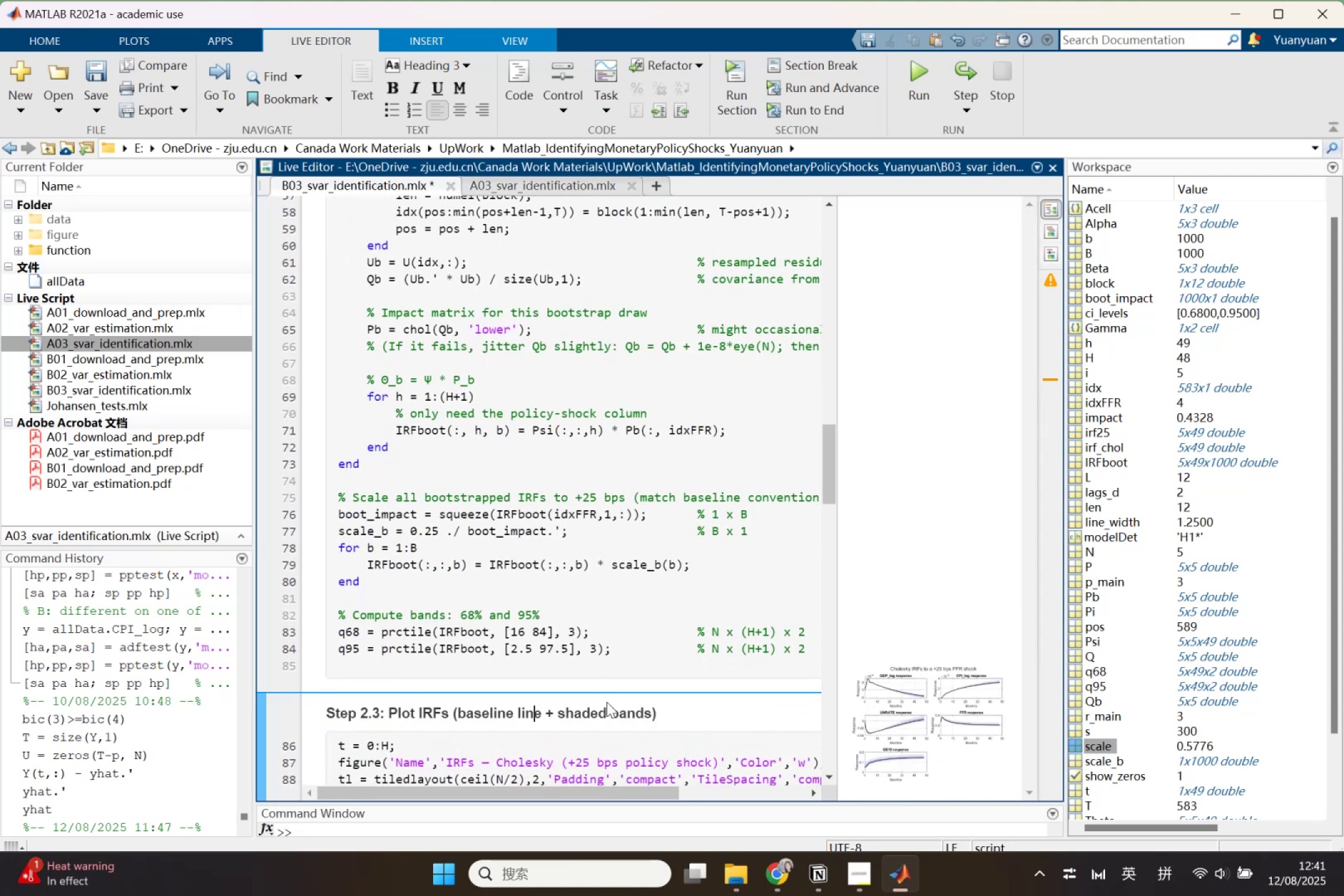 
scroll: coordinate [601, 693], scroll_direction: down, amount: 5.0
 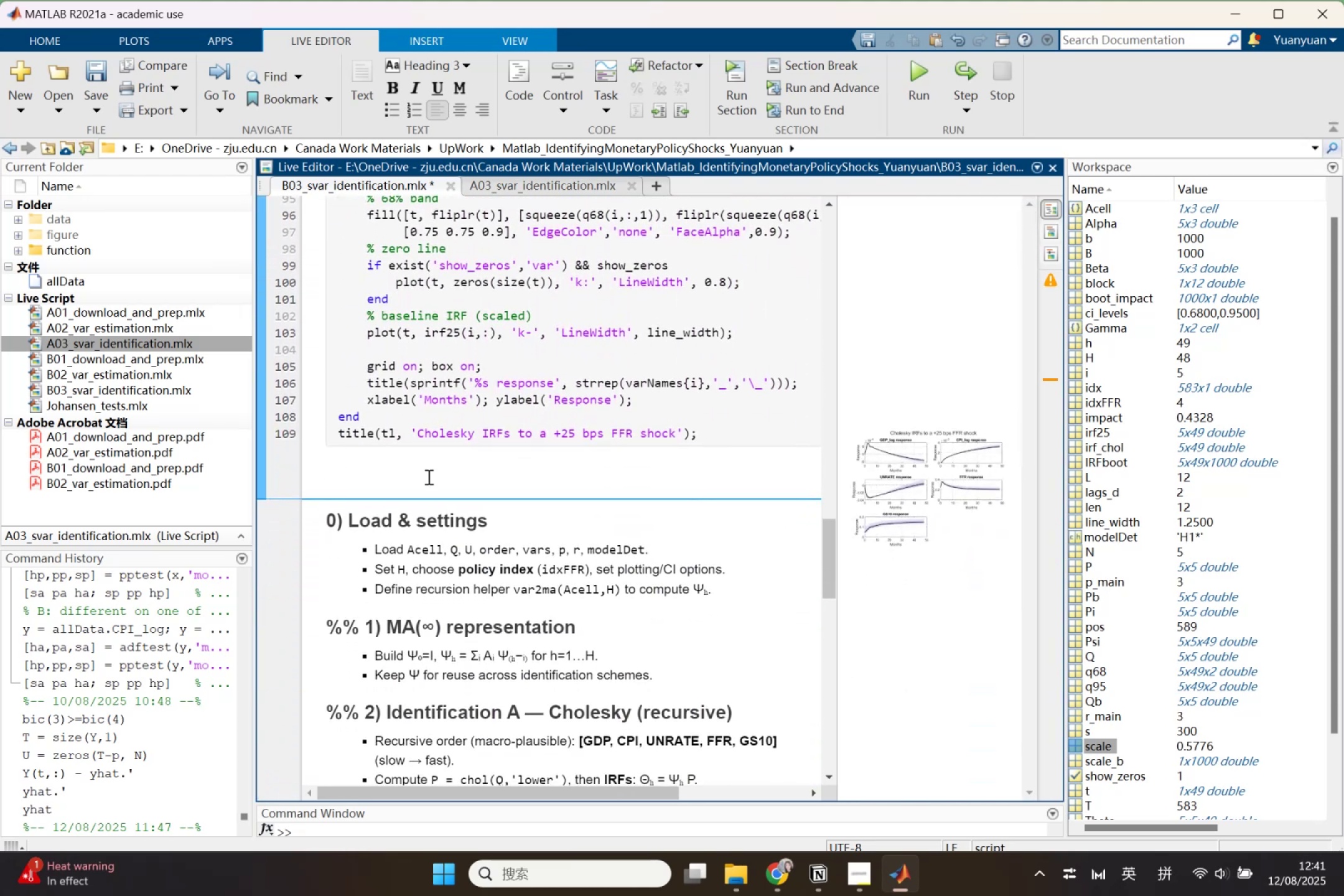 
left_click([438, 472])
 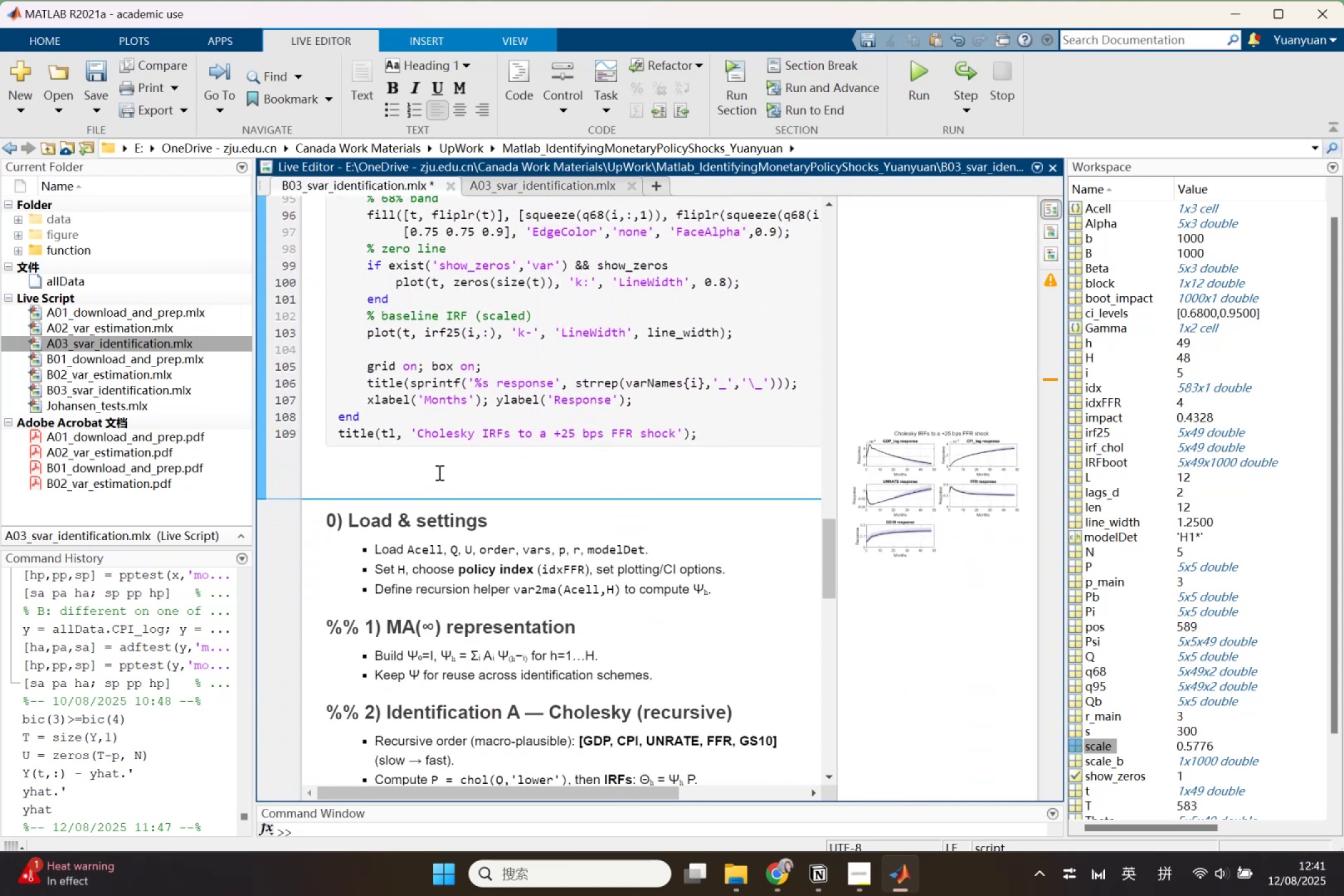 
key(Control+Shift+Enter)
 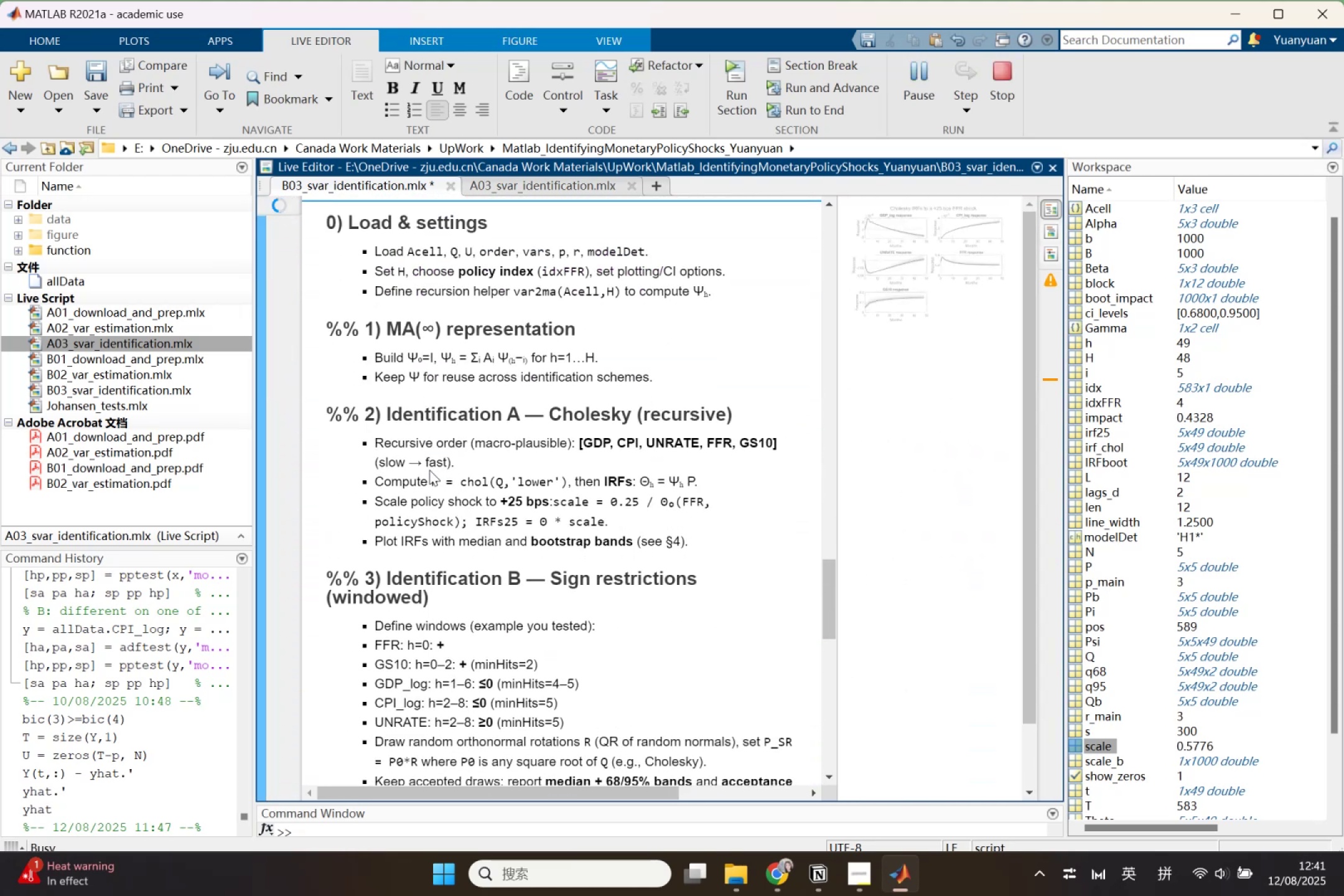 
scroll: coordinate [452, 456], scroll_direction: up, amount: 4.0
 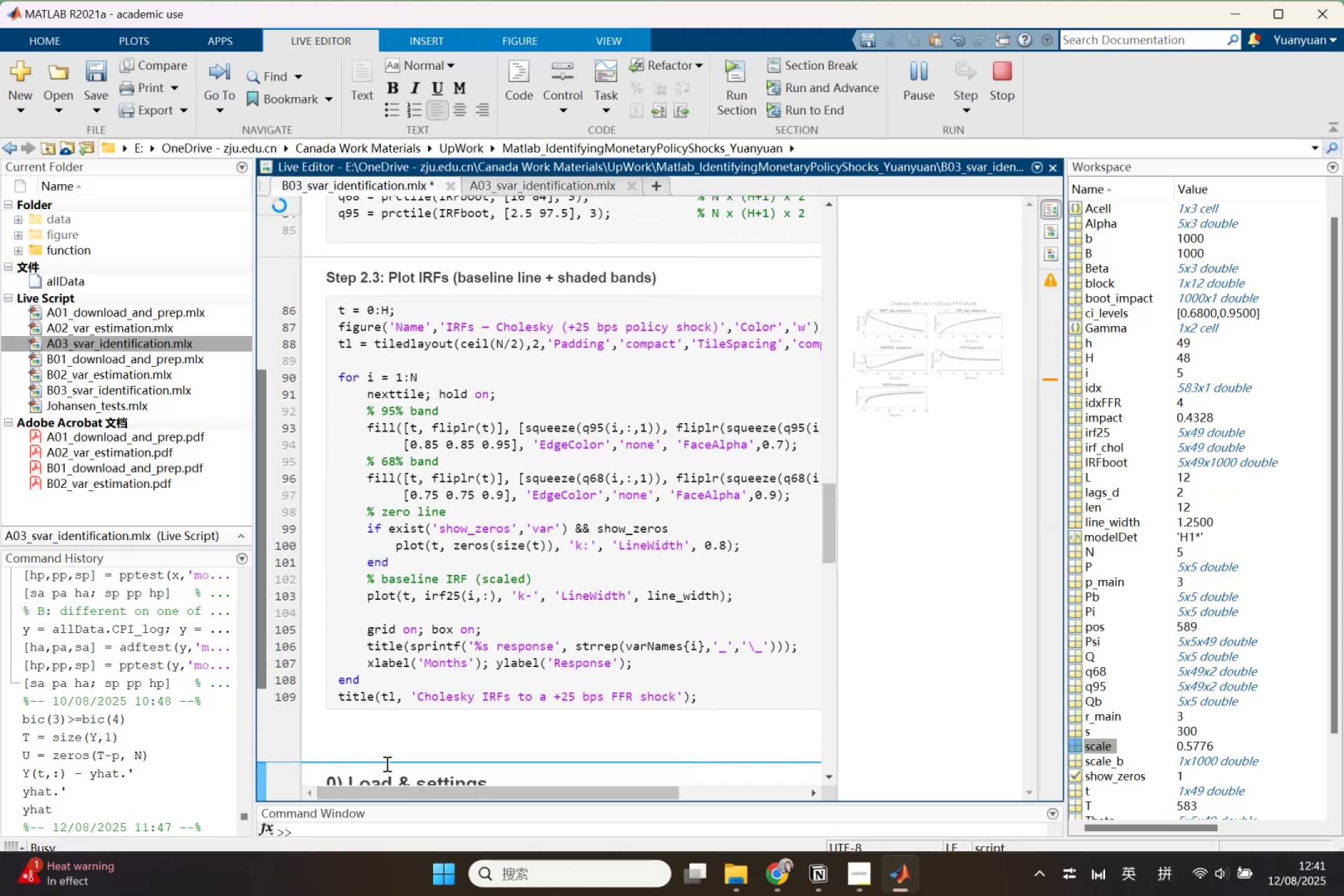 
left_click([386, 756])
 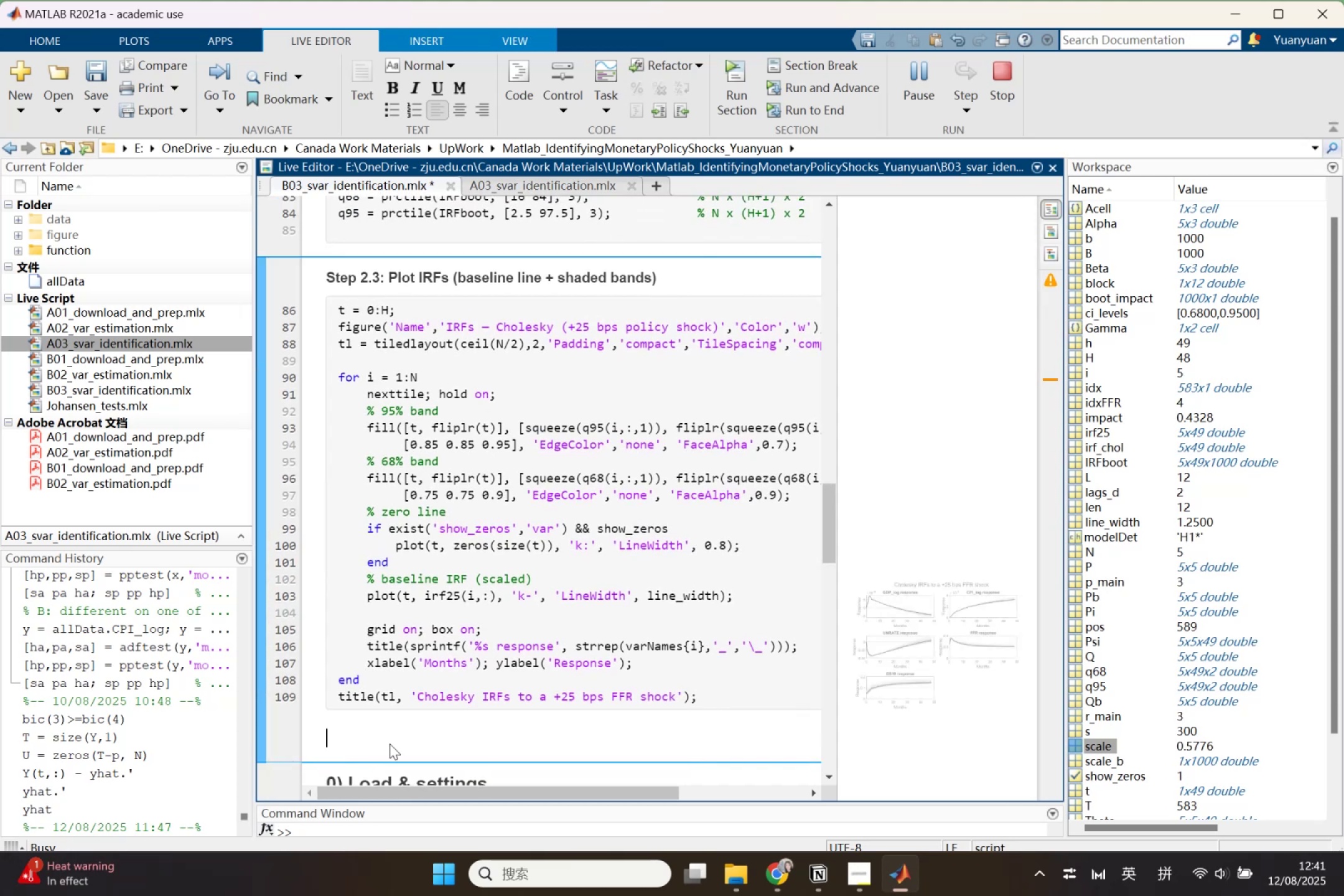 
key(Alt+Control+Enter)
 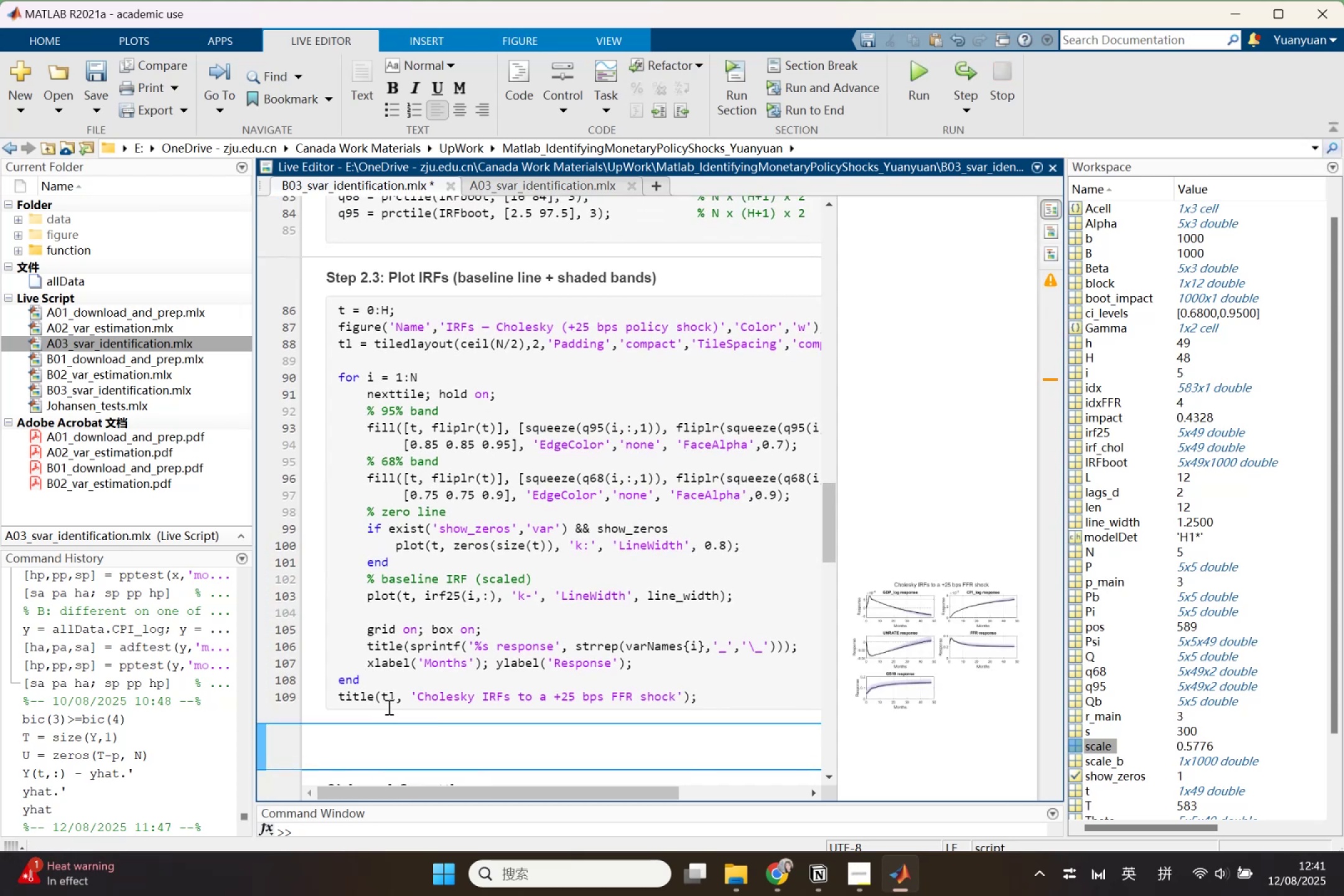 
hold_key(key=ShiftLeft, duration=1.53)
 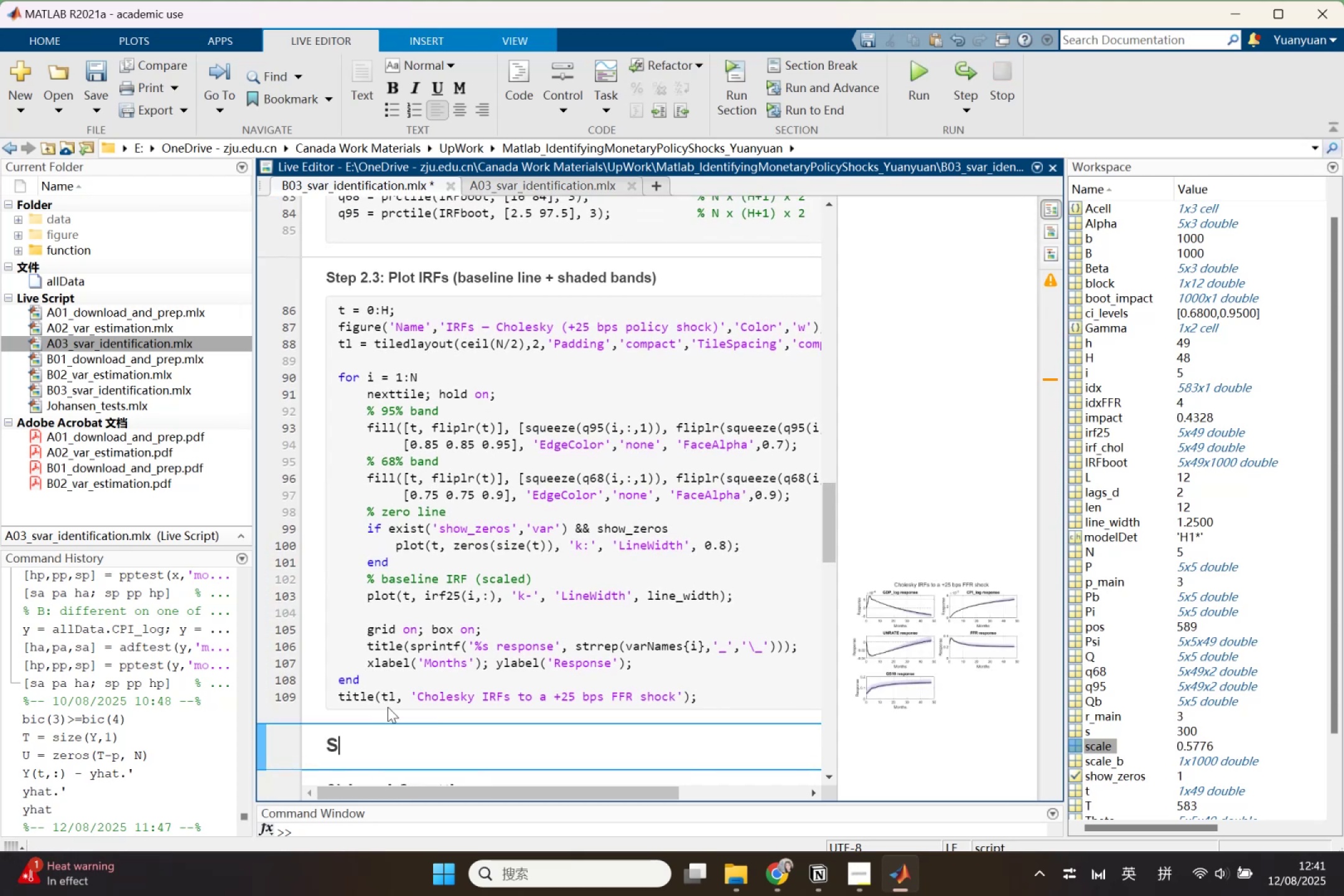 
hold_key(key=S, duration=0.38)
 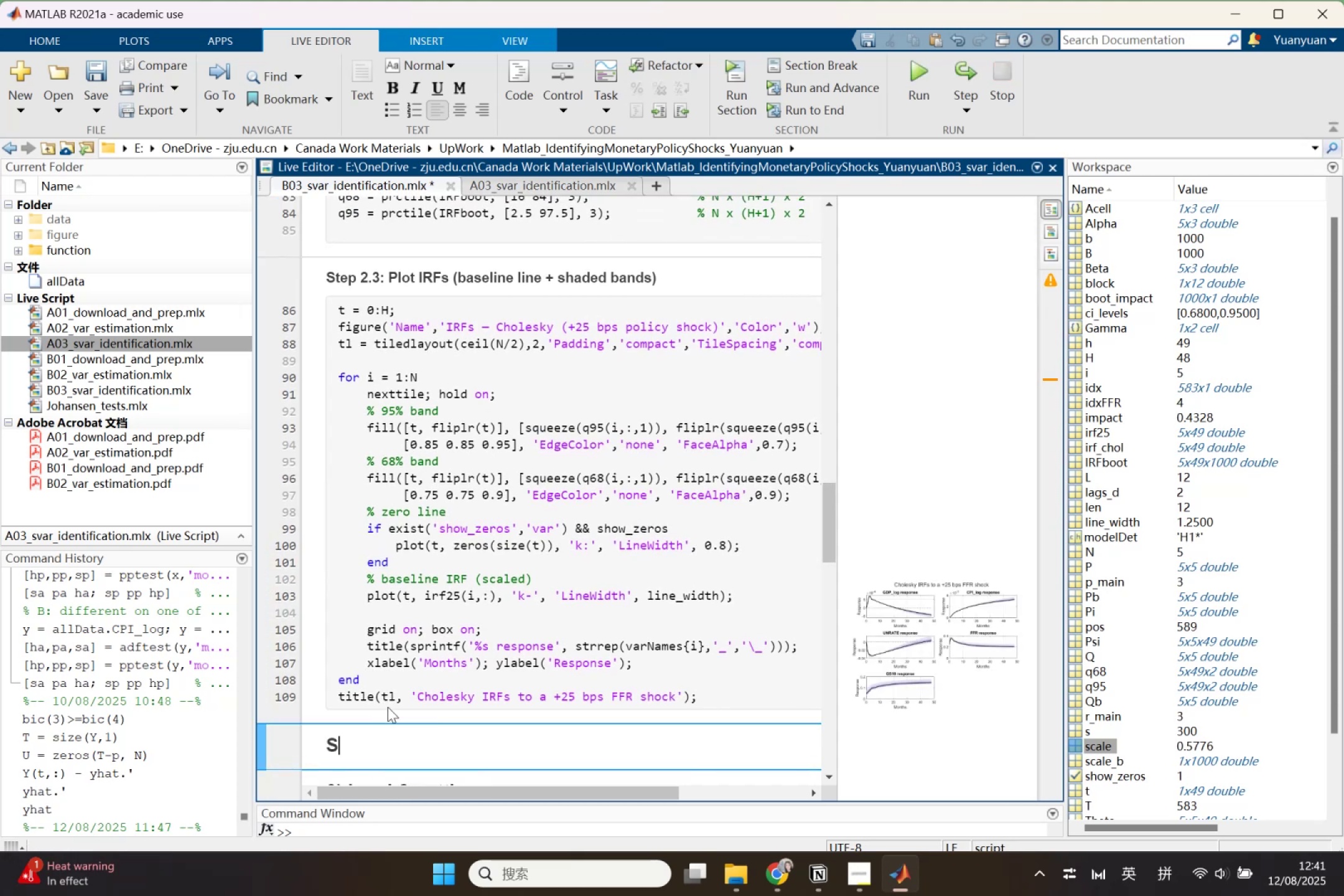 
key(Backspace)
 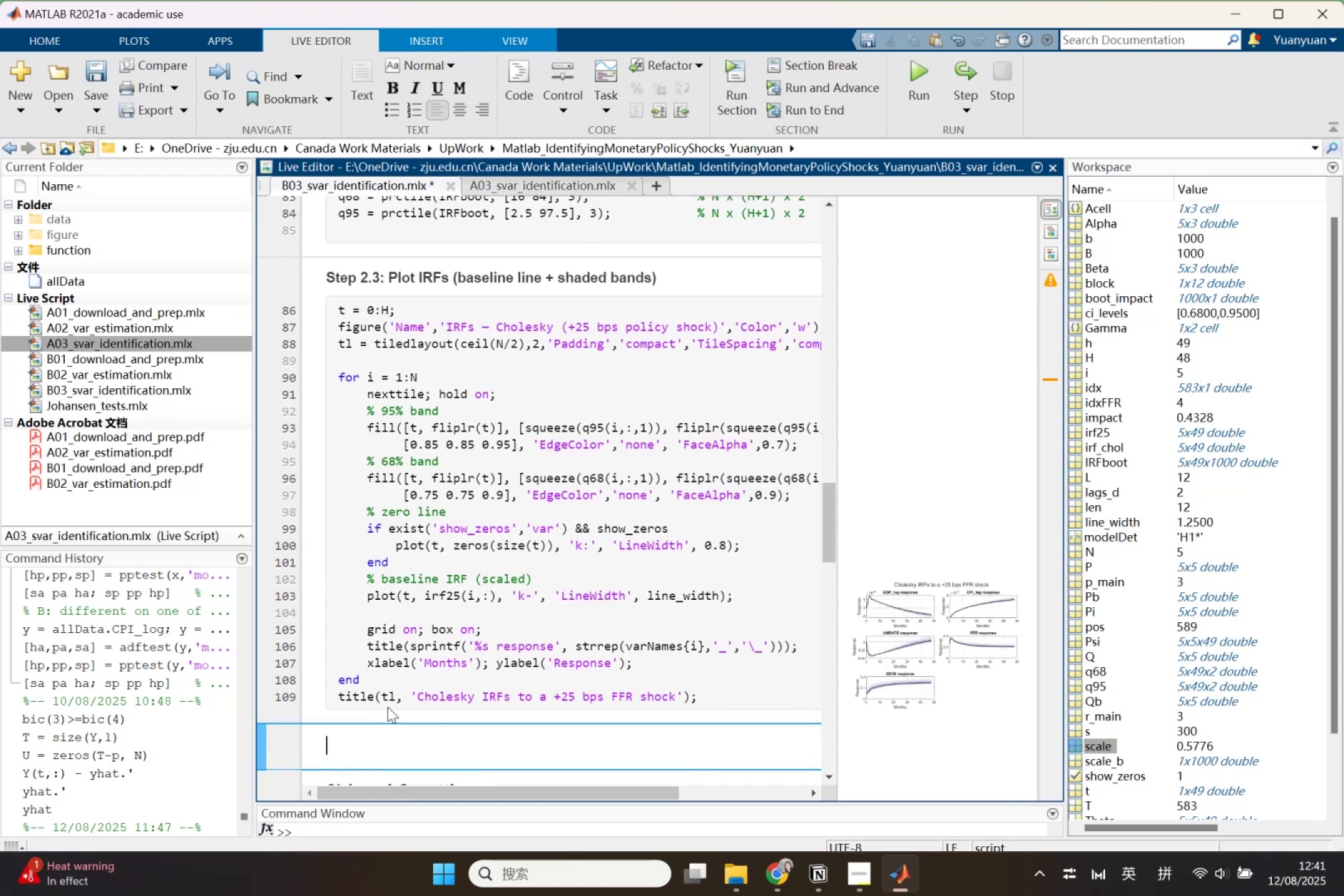 
key(Control+Shift+1)
 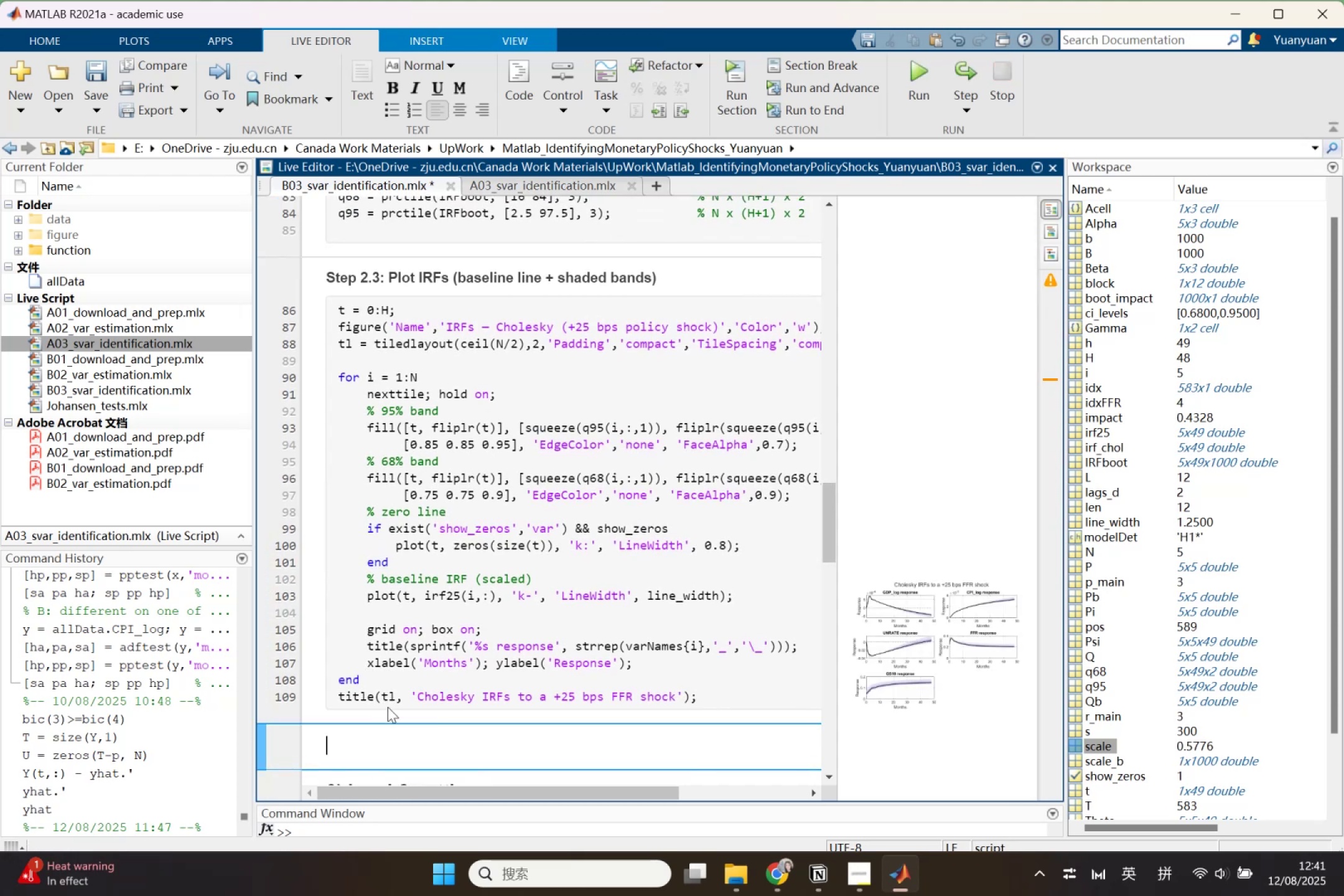 
type(Step3)
key(Backspace)
type( 3: )
 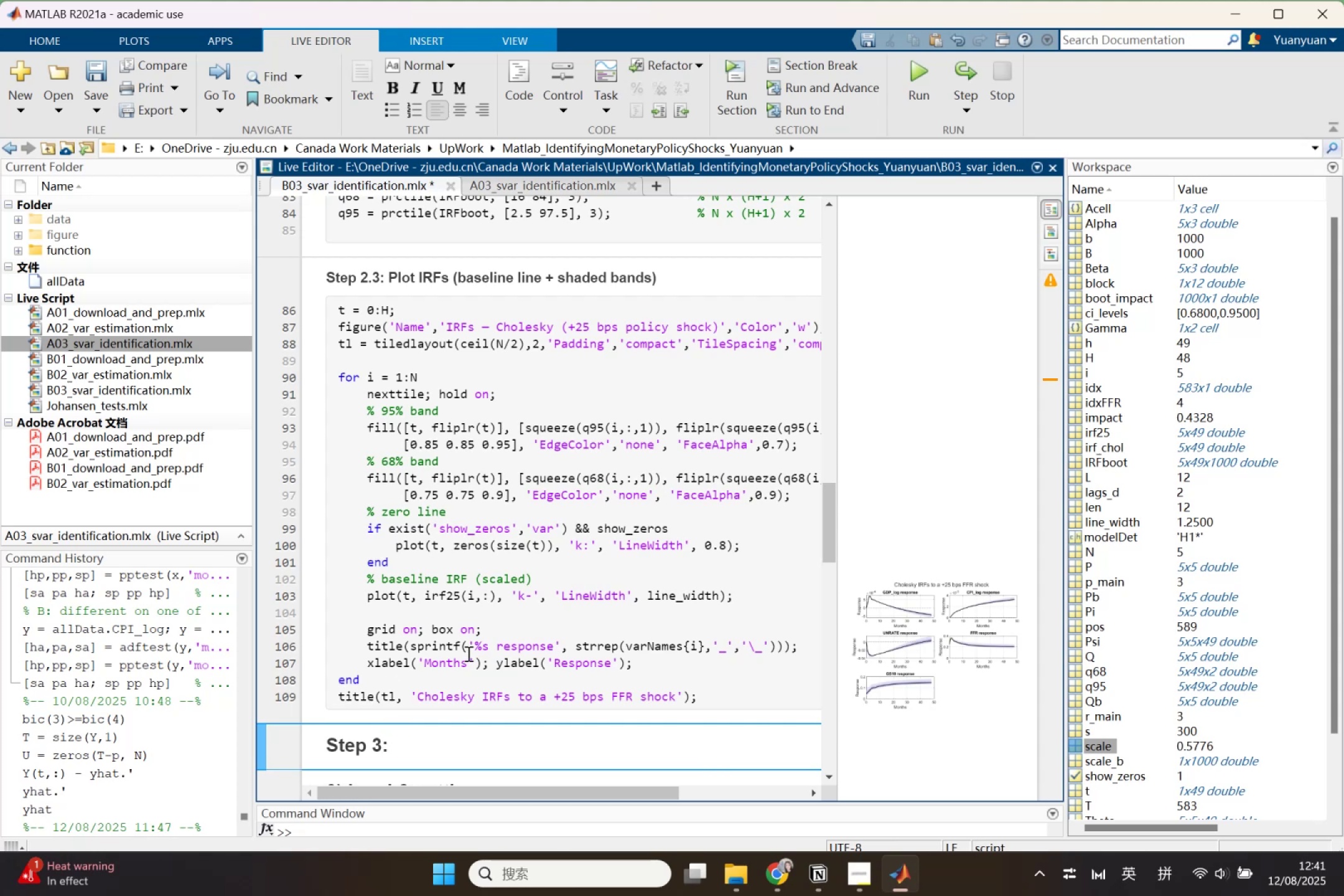 
scroll: coordinate [473, 643], scroll_direction: up, amount: 9.0
 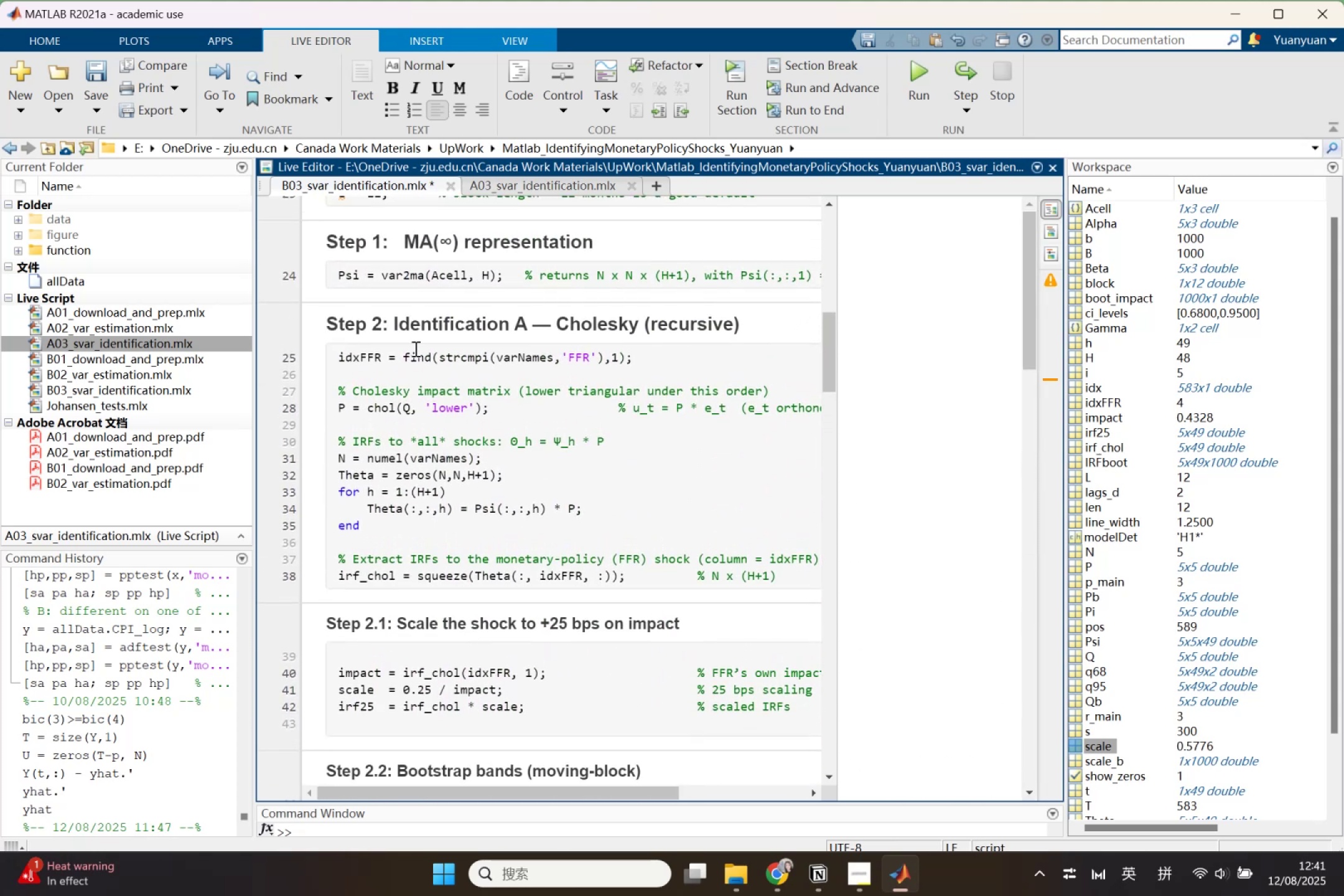 
scroll: coordinate [477, 637], scroll_direction: down, amount: 16.0
 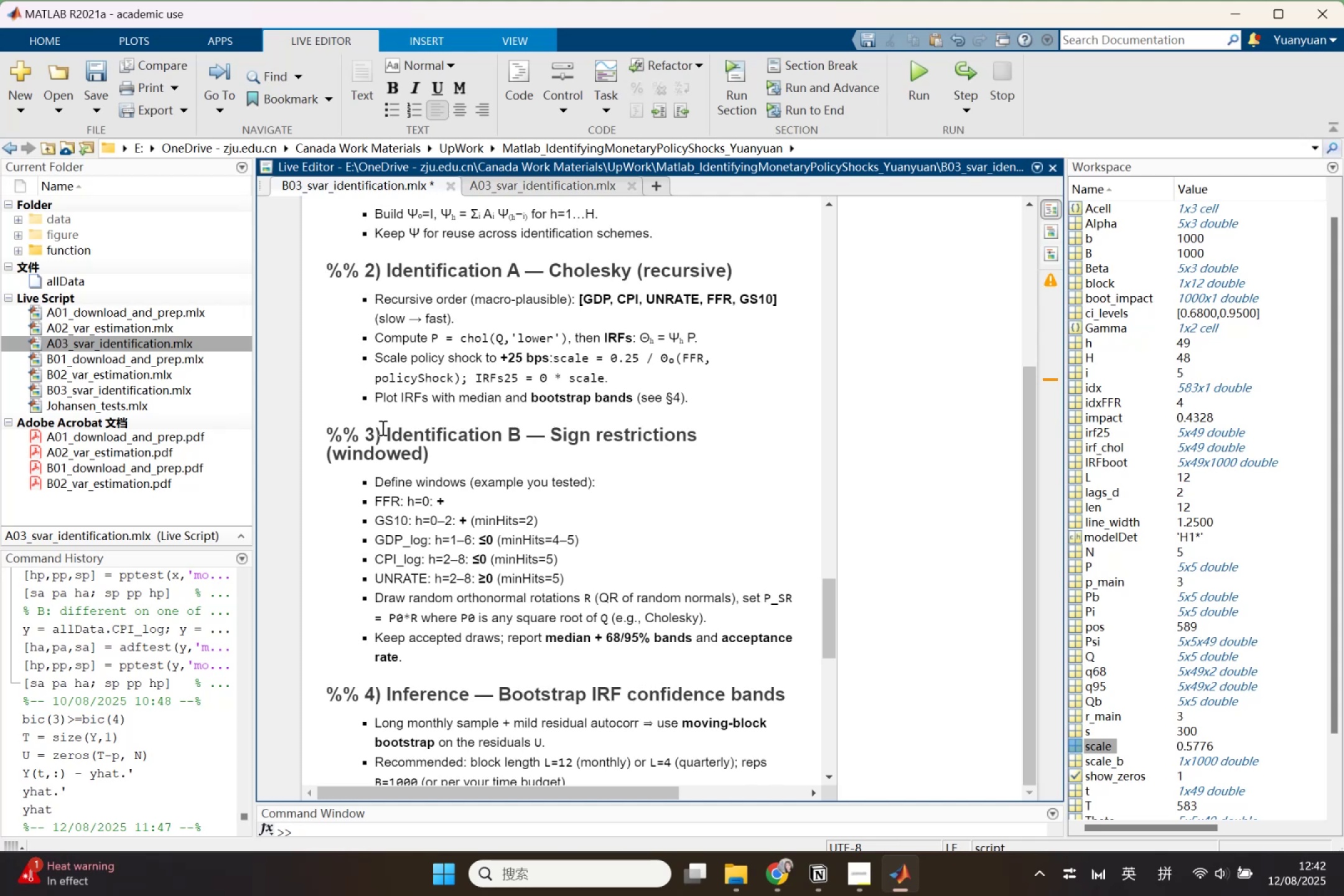 
left_click_drag(start_coordinate=[386, 434], to_coordinate=[427, 464])
 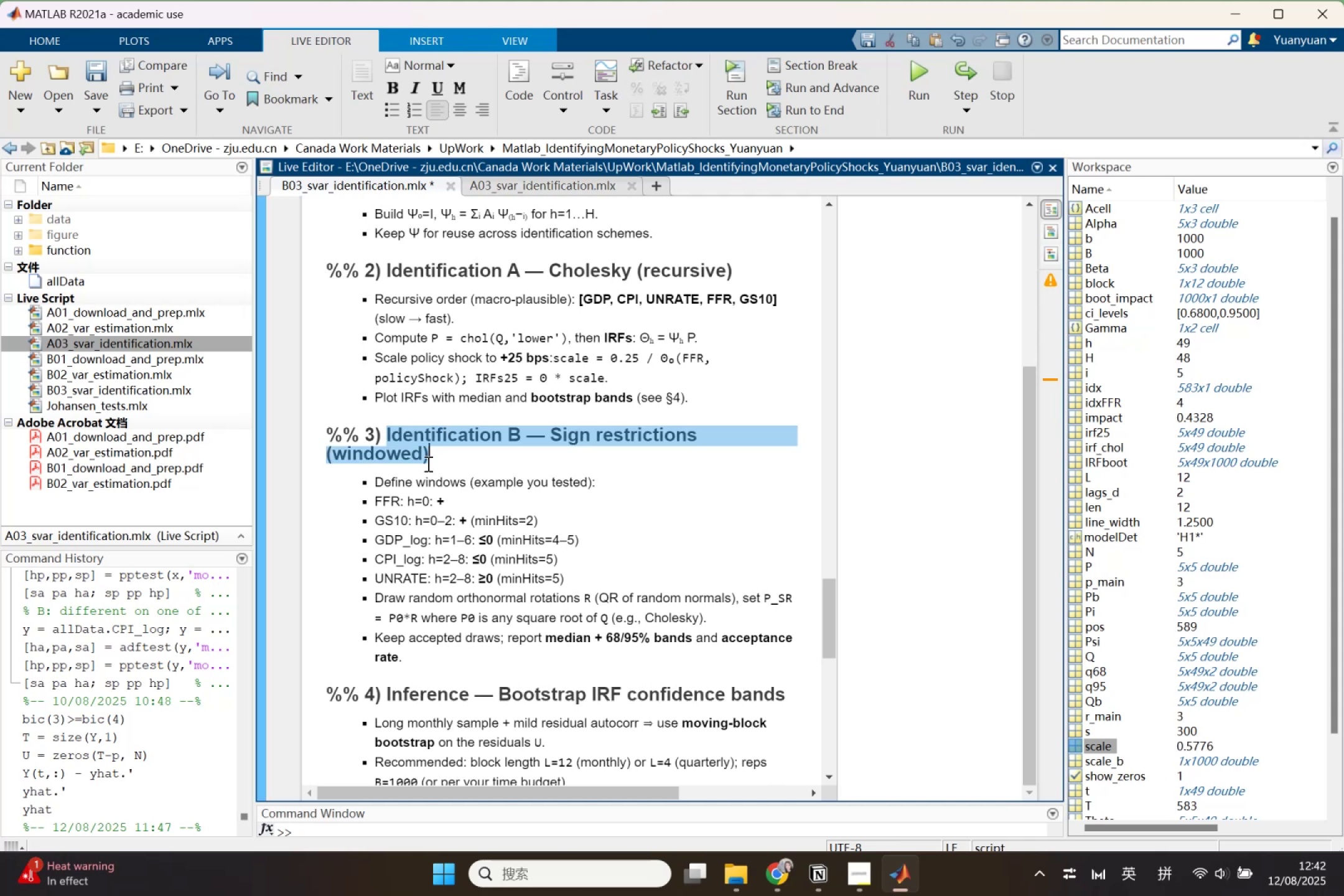 
key(Control+C)
 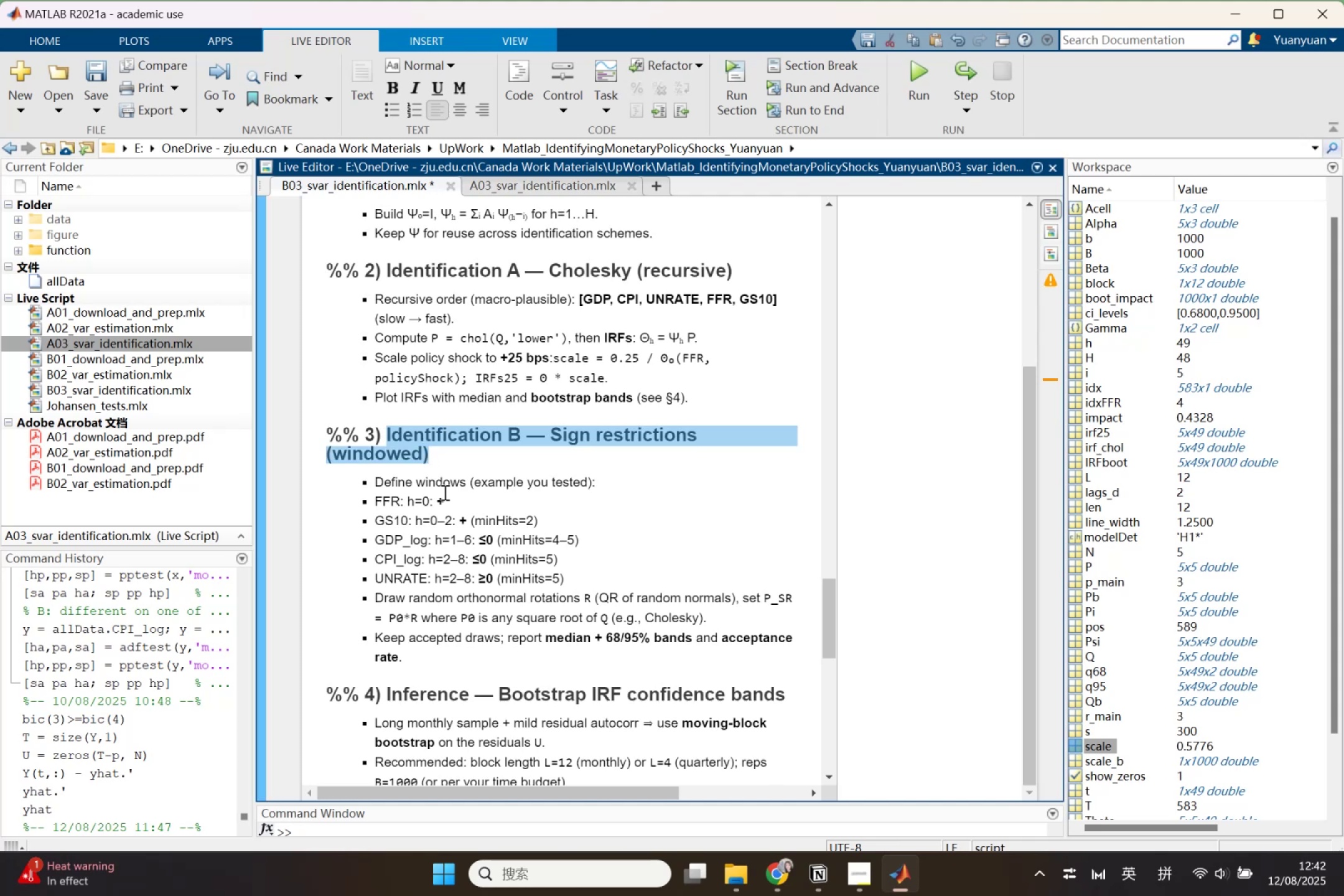 
scroll: coordinate [457, 525], scroll_direction: up, amount: 3.0
 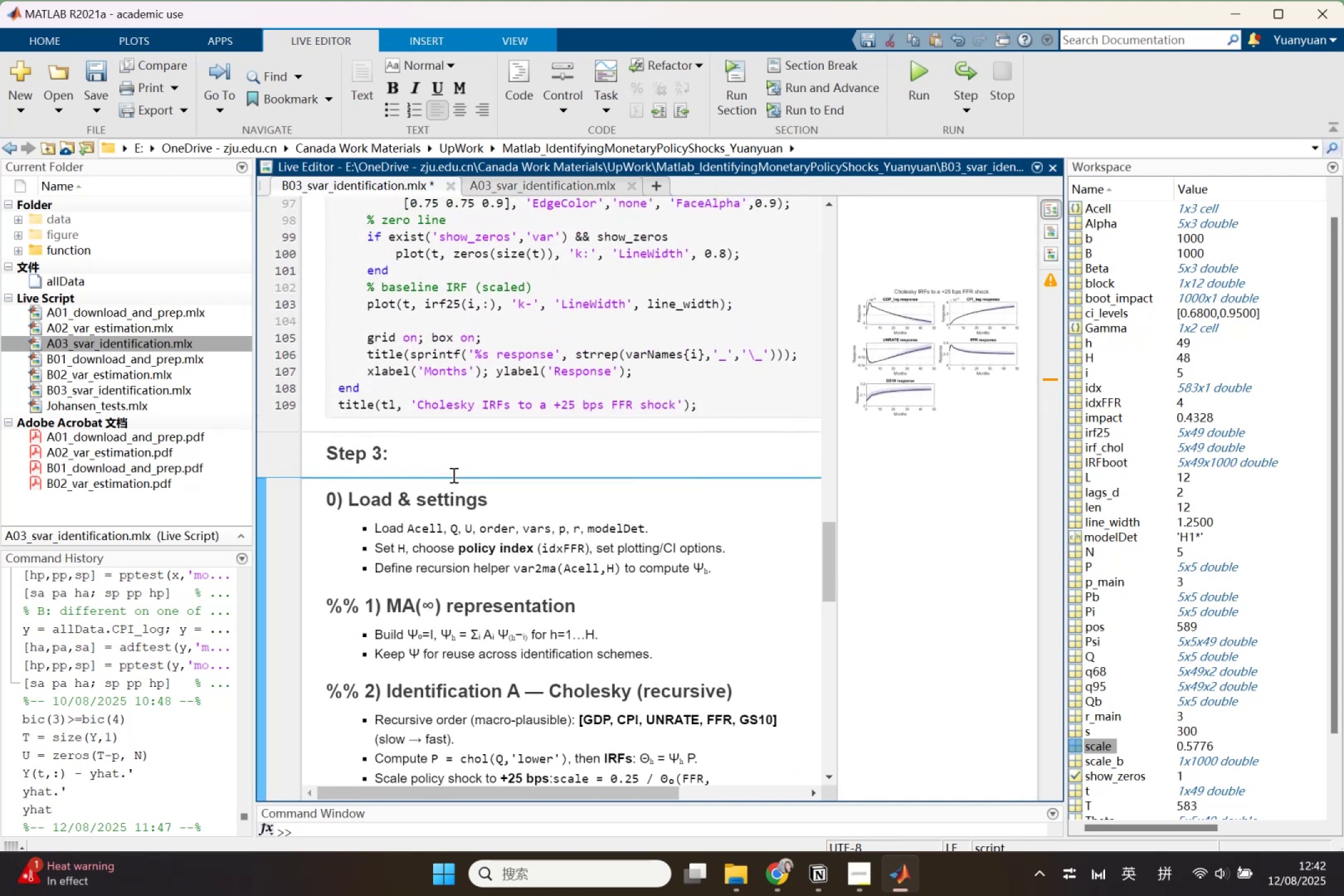 
left_click([458, 464])
 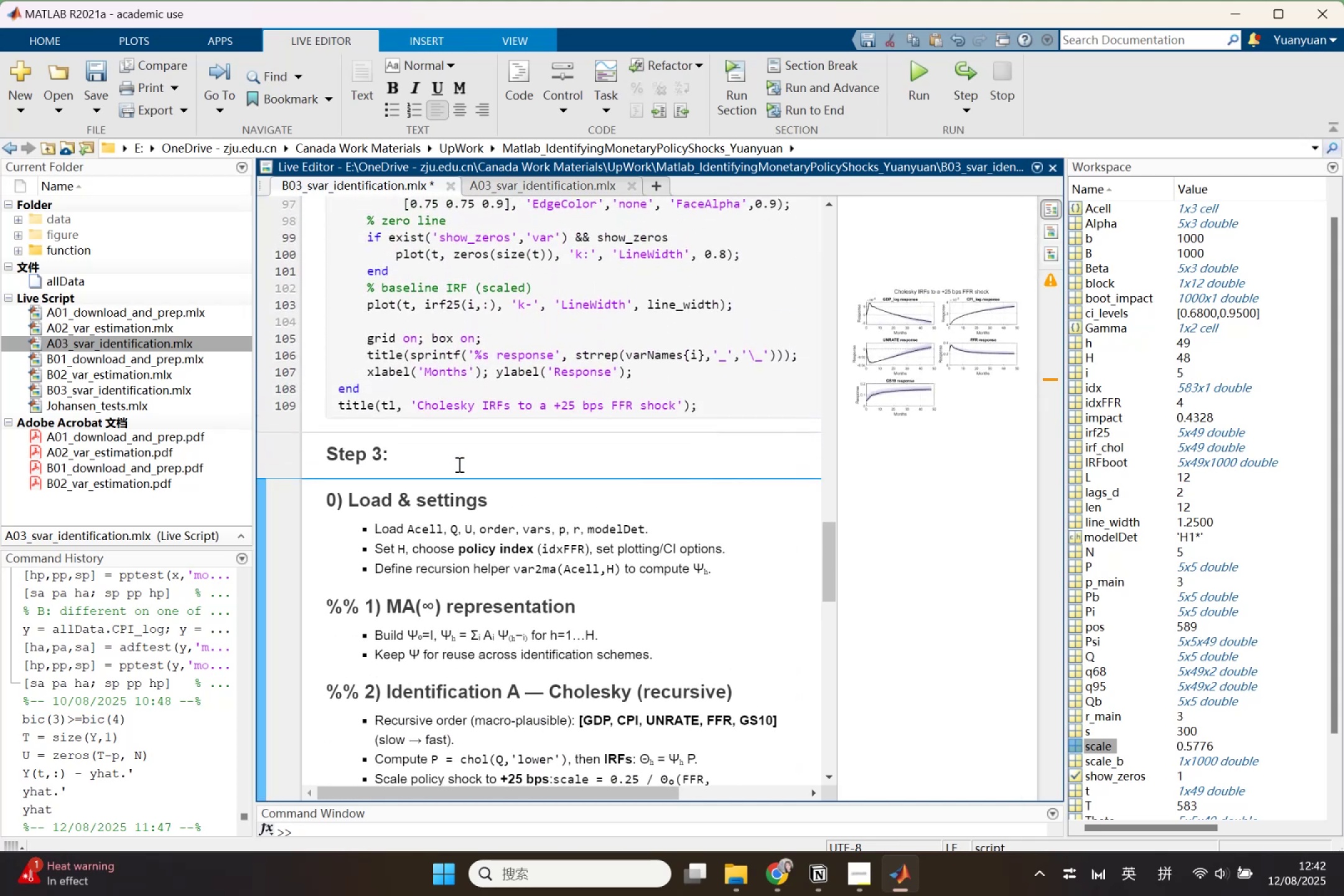 
key(Control+V)
 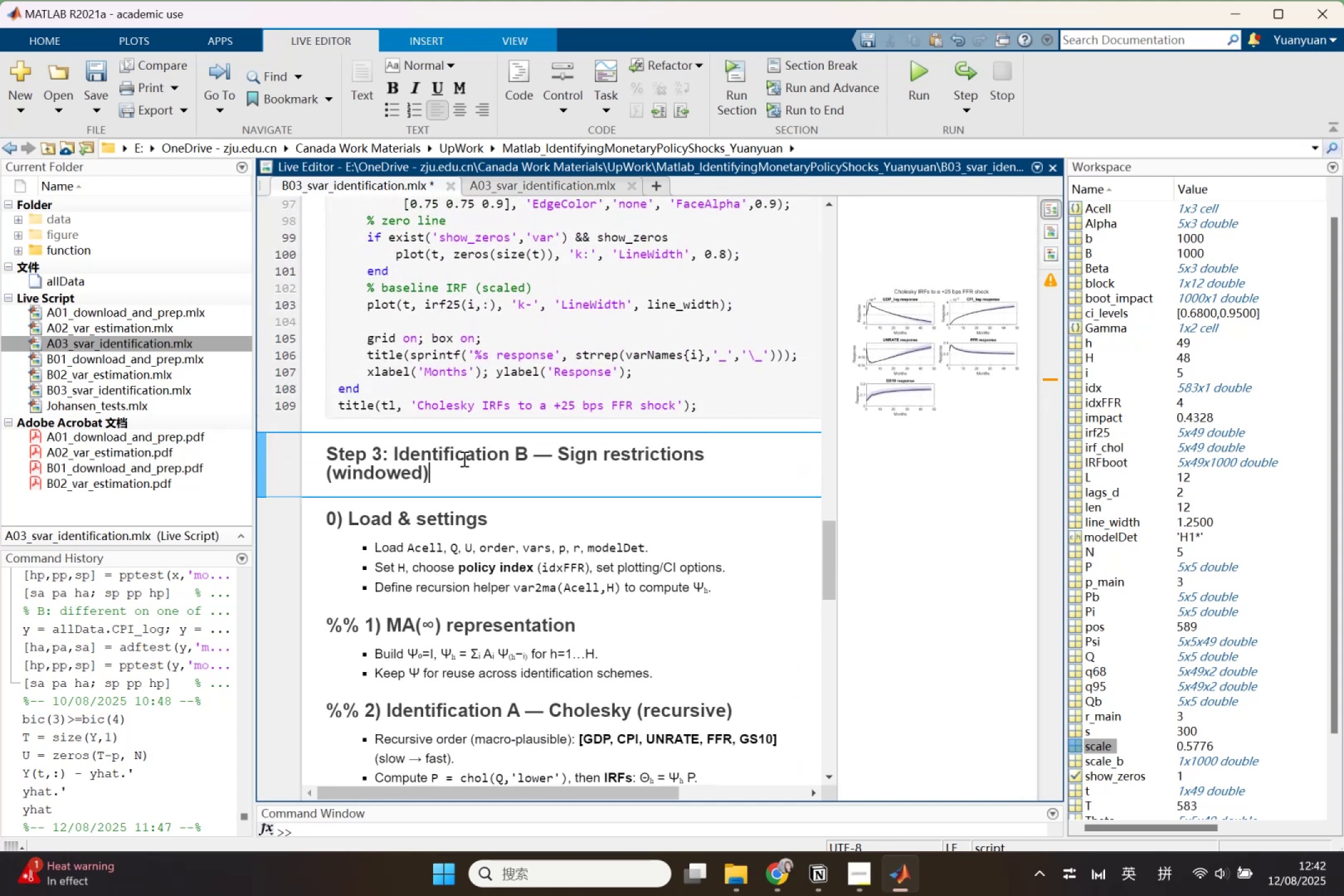 
key(Enter)
 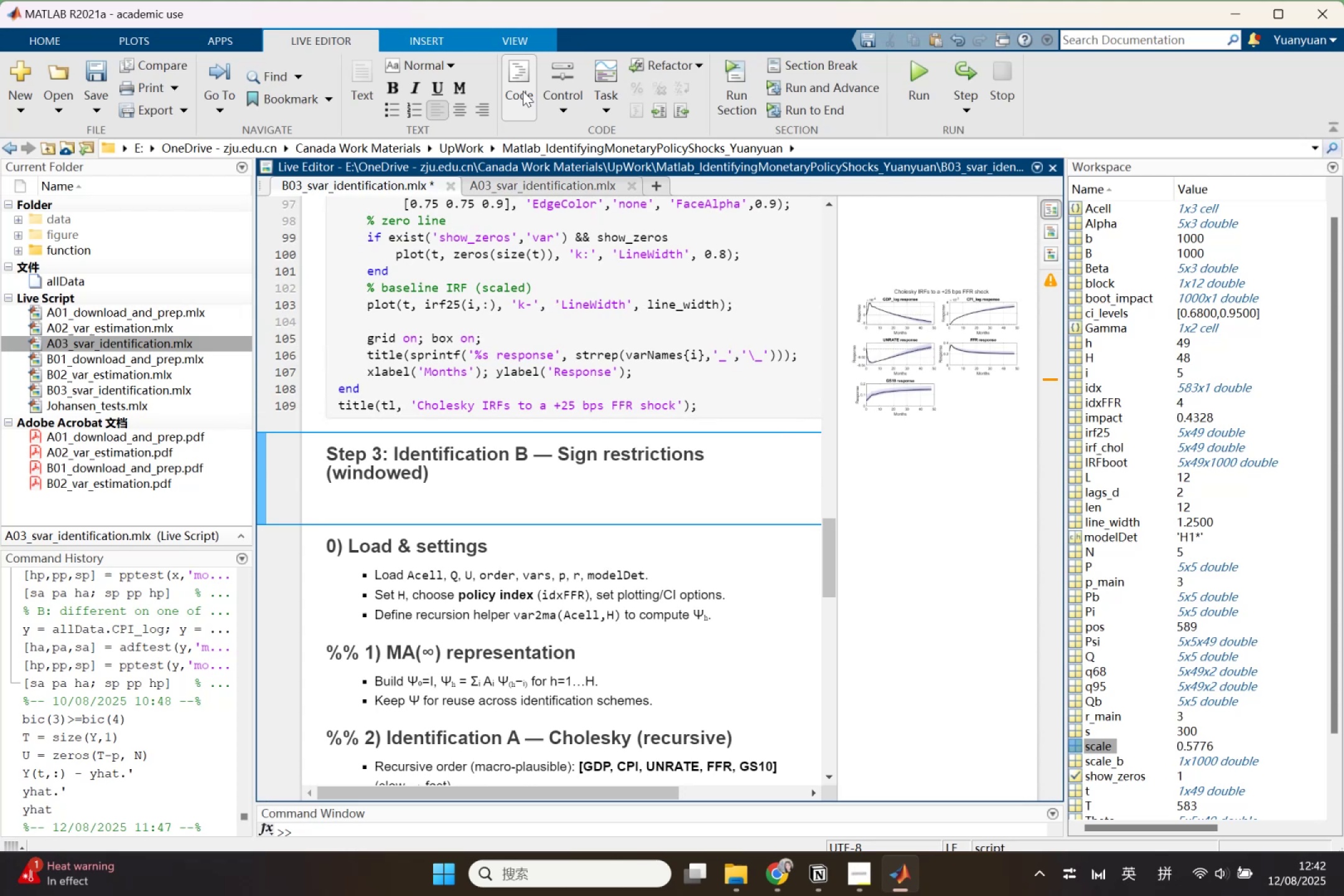 
left_click([519, 86])
 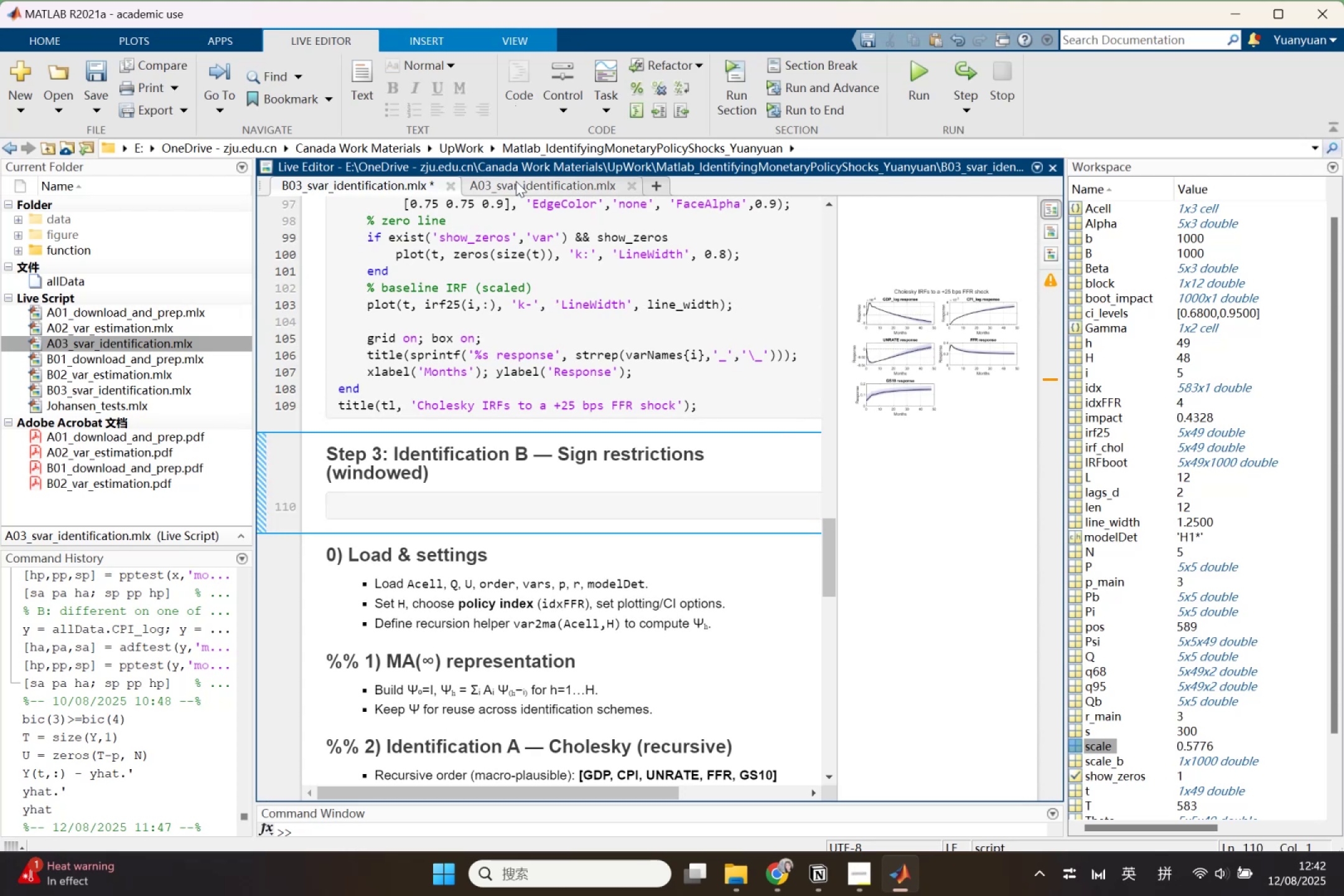 
left_click([518, 191])
 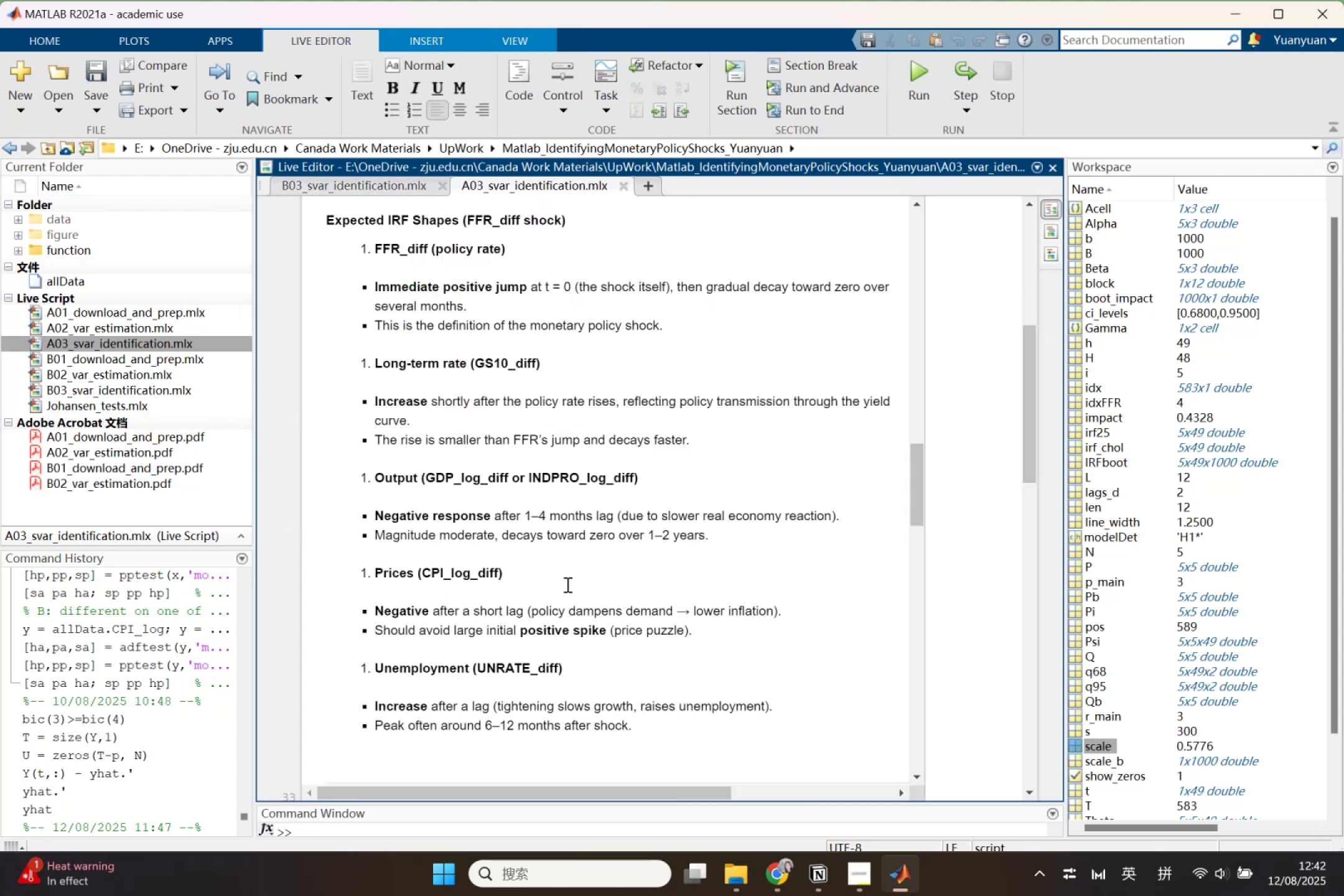 
scroll: coordinate [566, 584], scroll_direction: up, amount: 6.0
 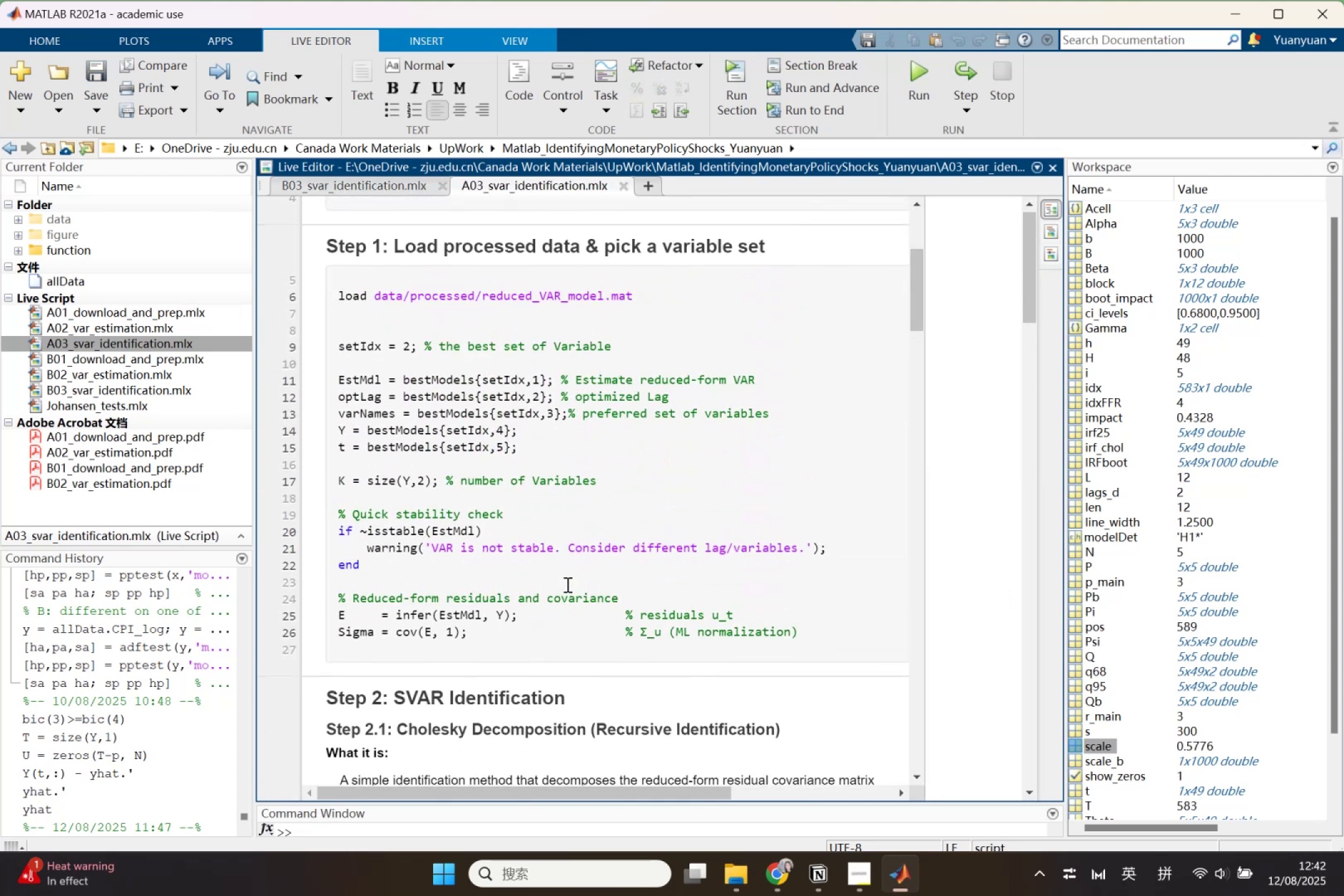 
scroll: coordinate [566, 584], scroll_direction: down, amount: 17.0
 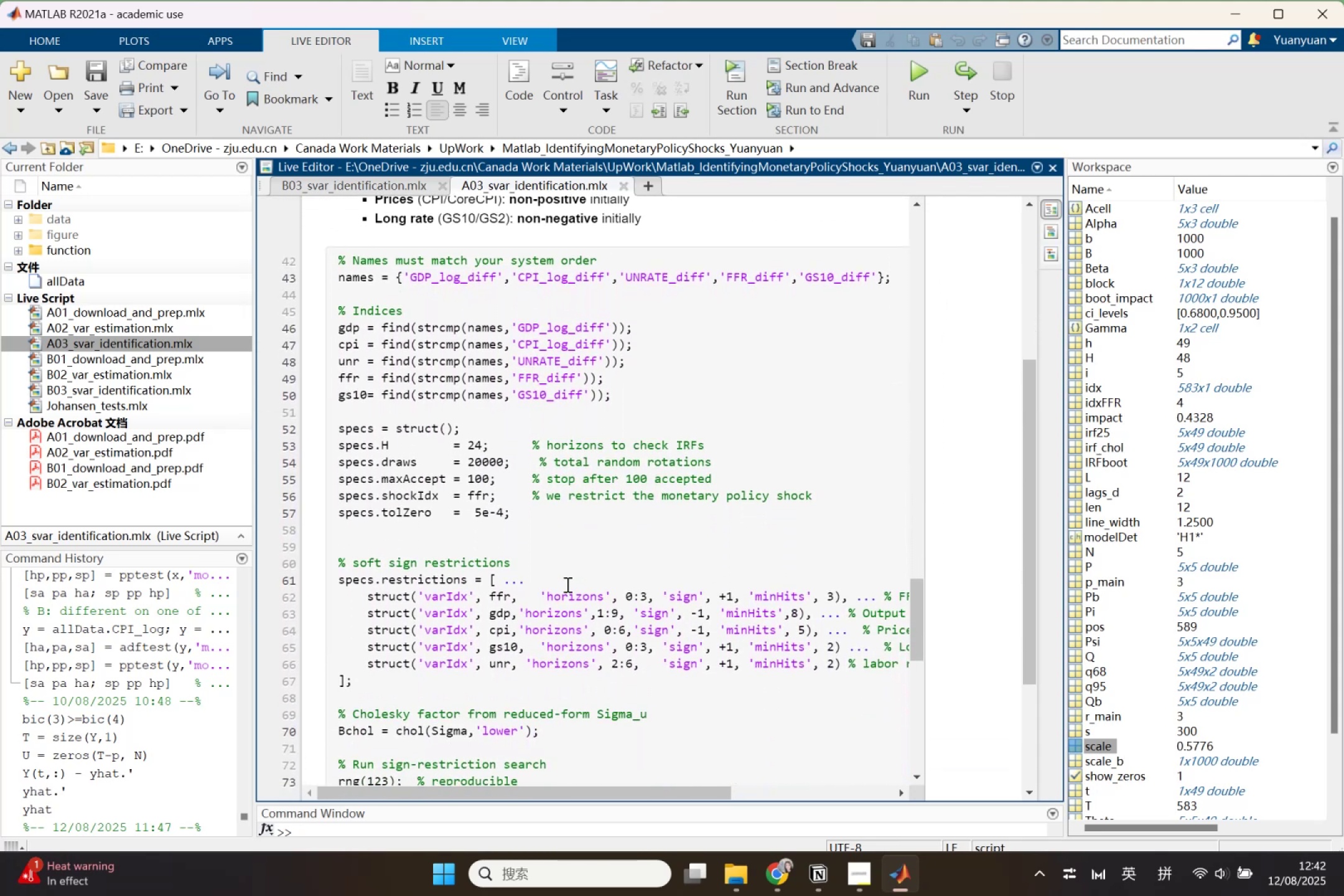 
scroll: coordinate [566, 584], scroll_direction: down, amount: 1.0
 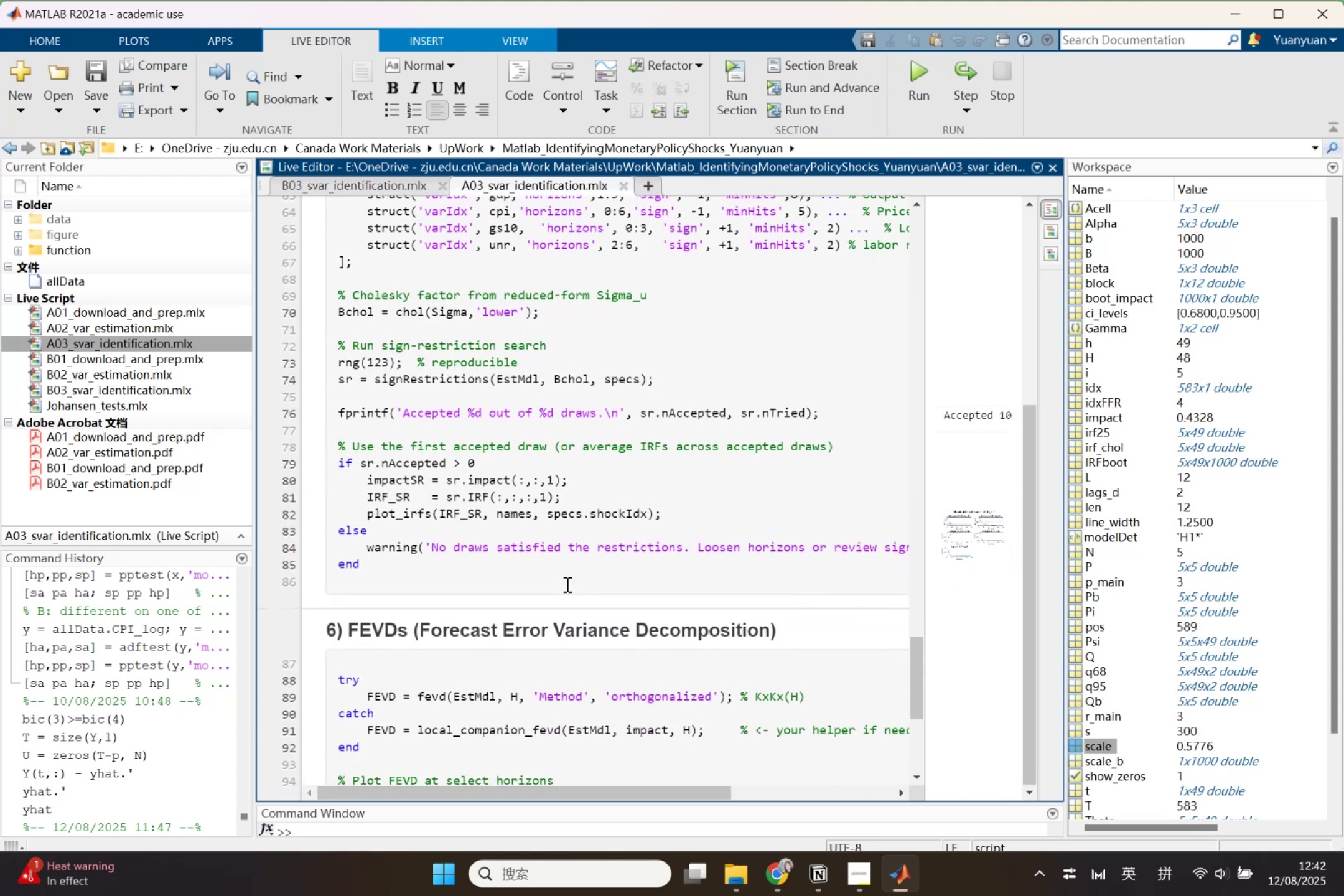 
wait(6.92)
 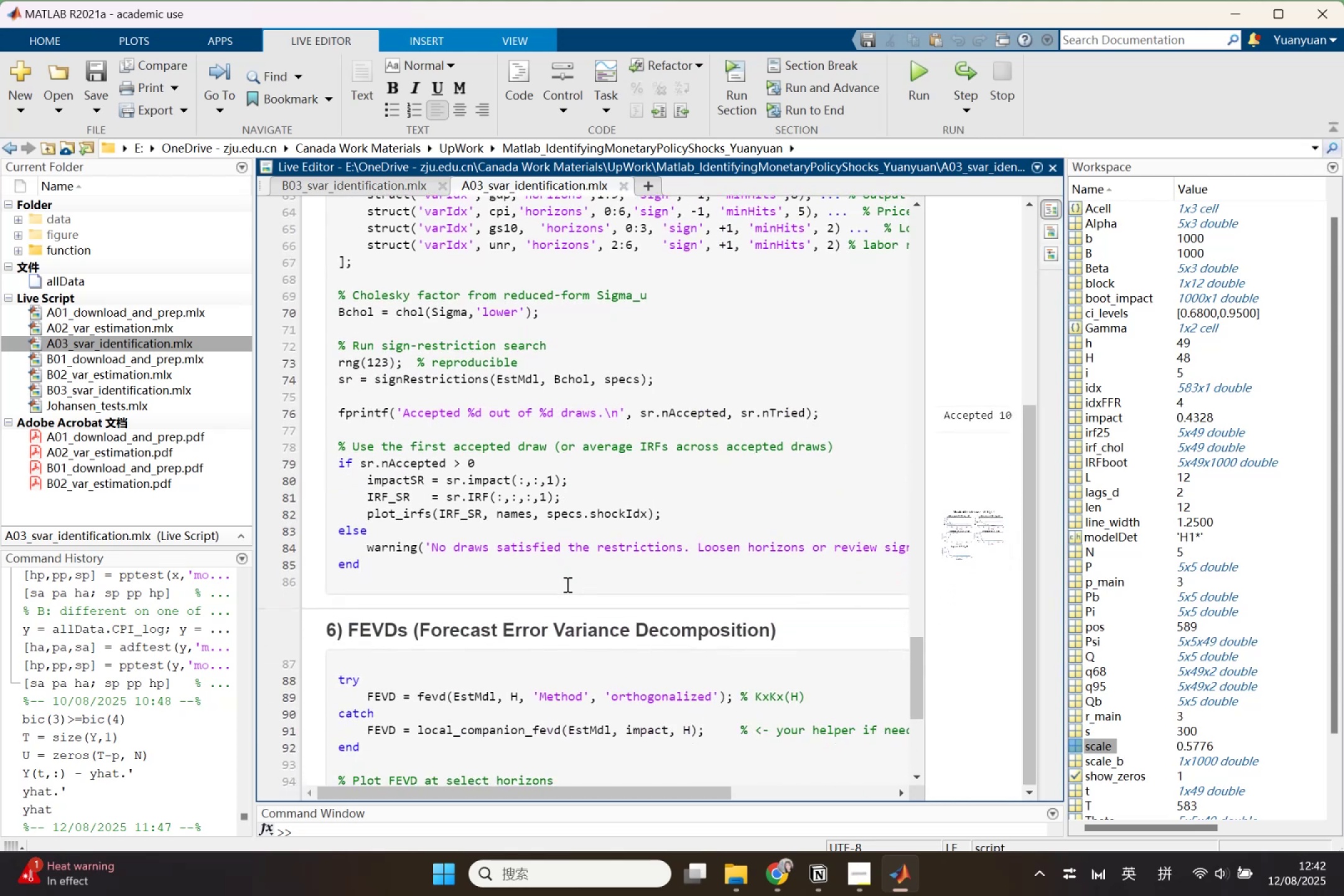 
left_click([773, 871])
 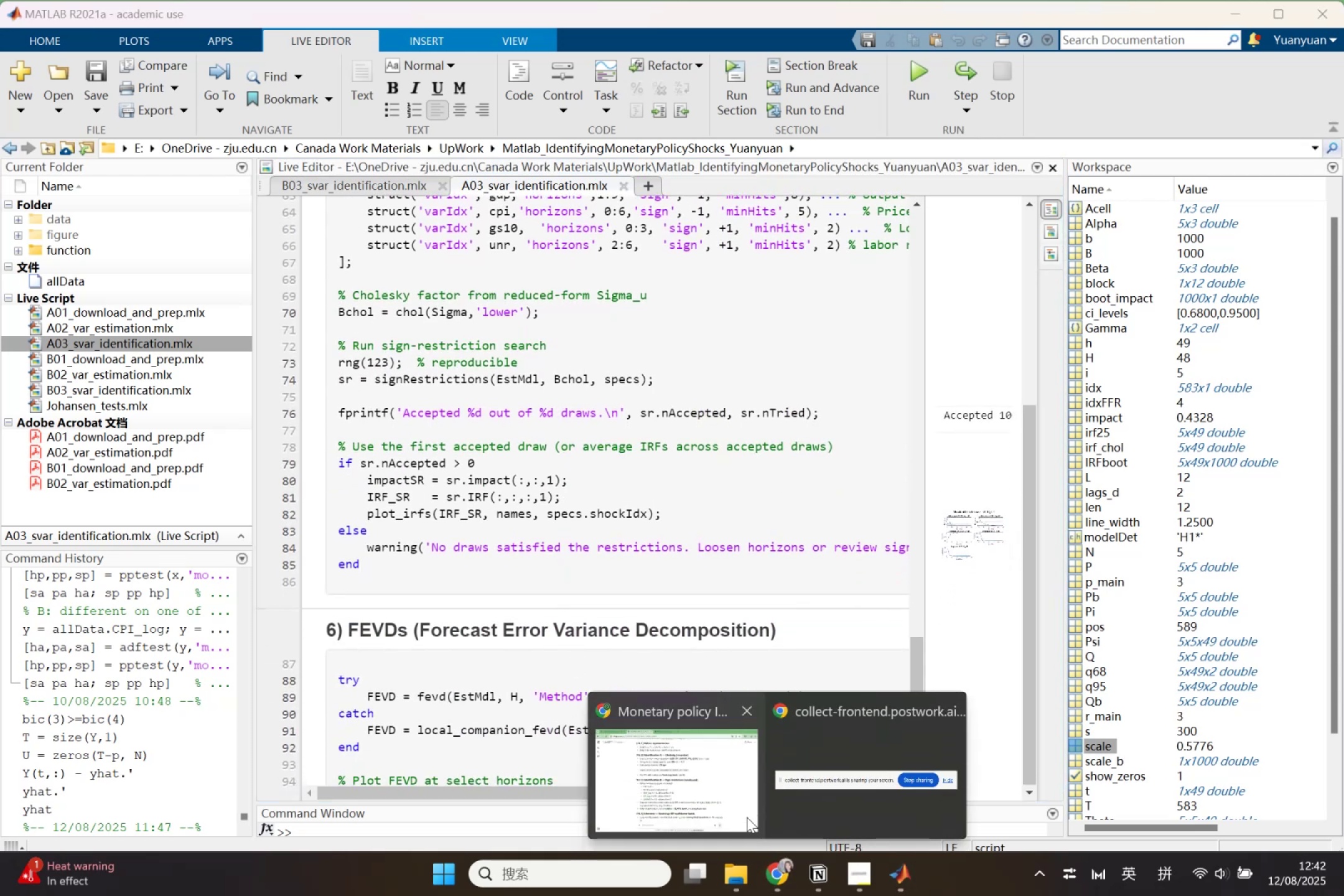 
left_click([747, 817])
 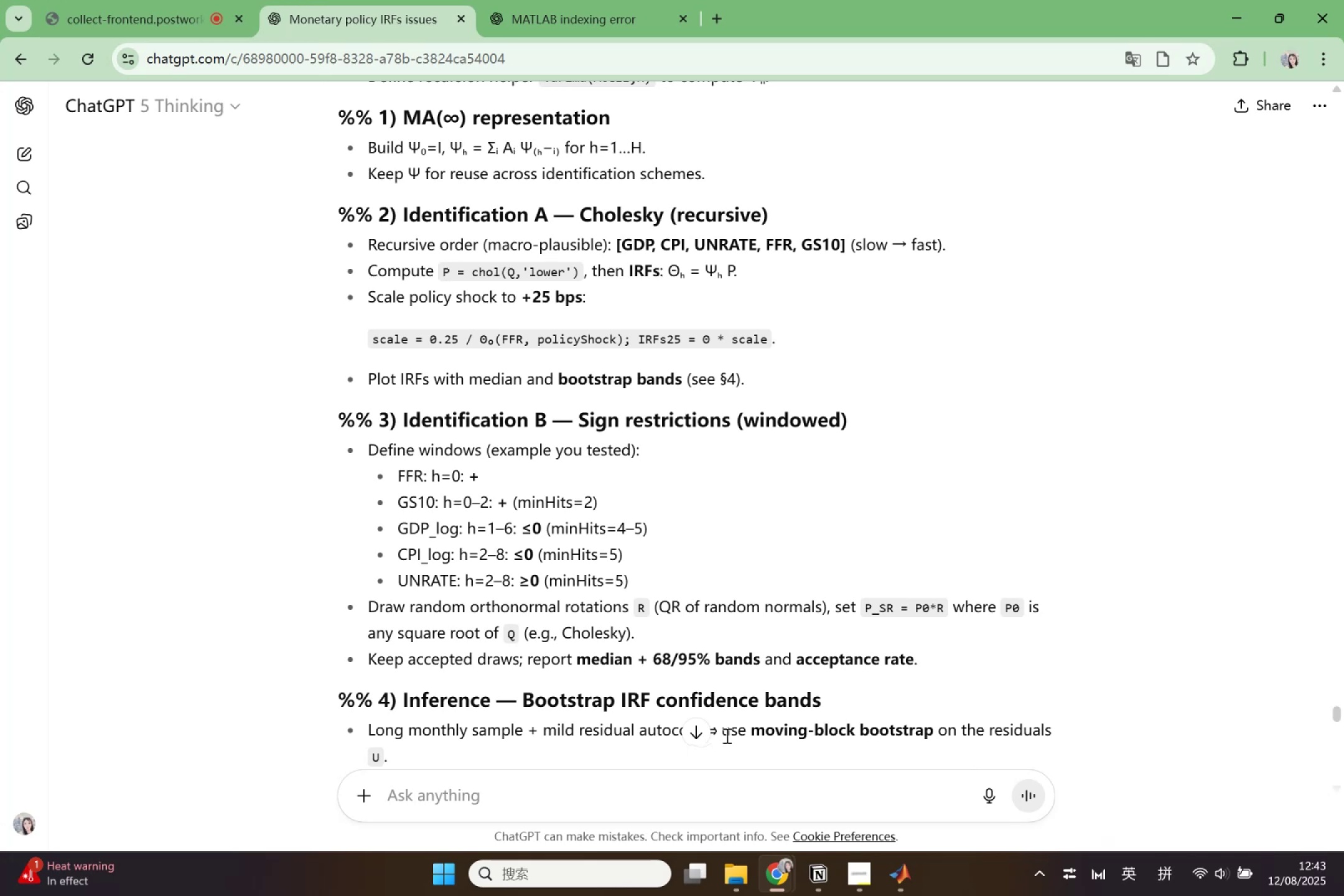 
wait(27.59)
 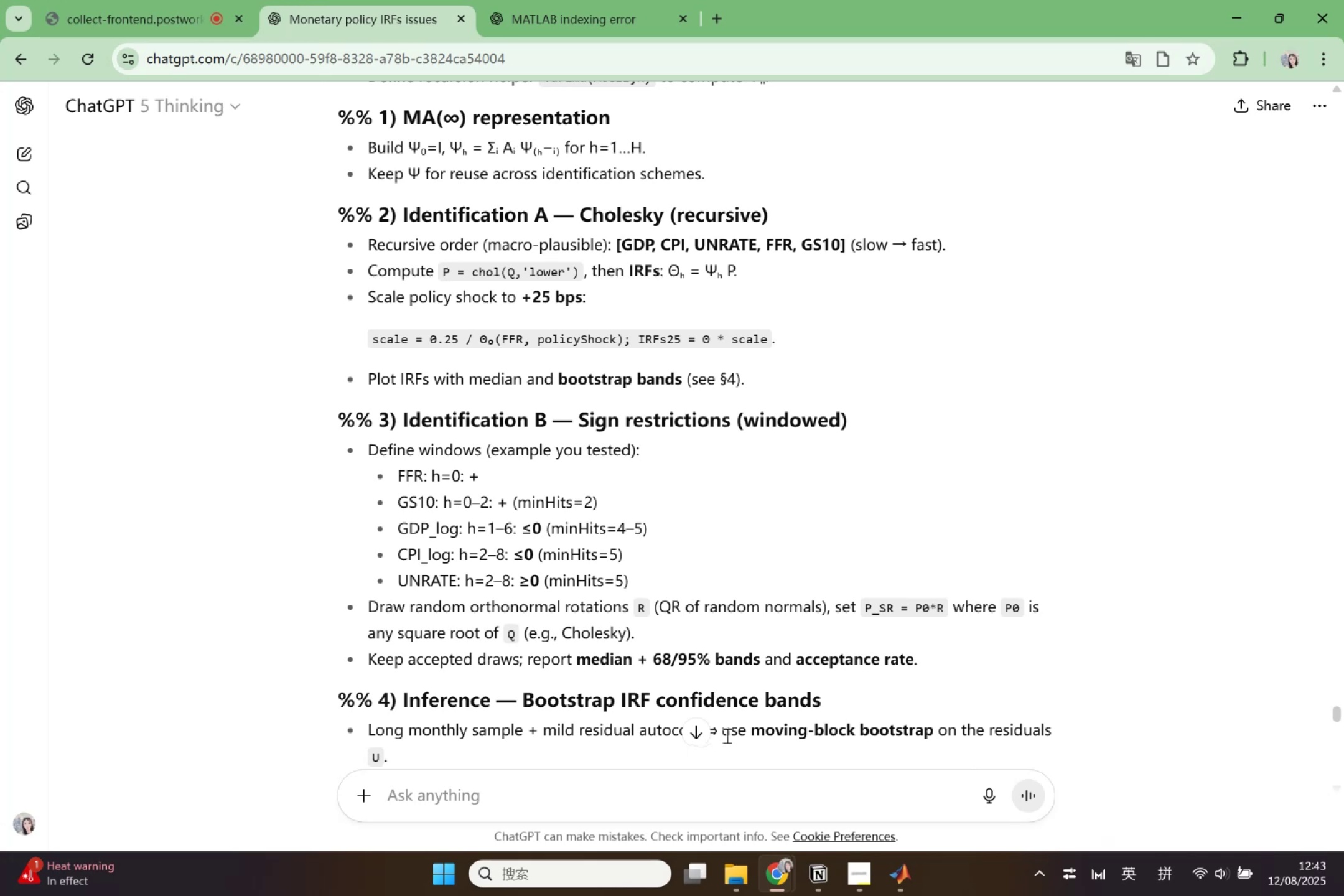 
scroll: coordinate [430, 559], scroll_direction: down, amount: 3.0
 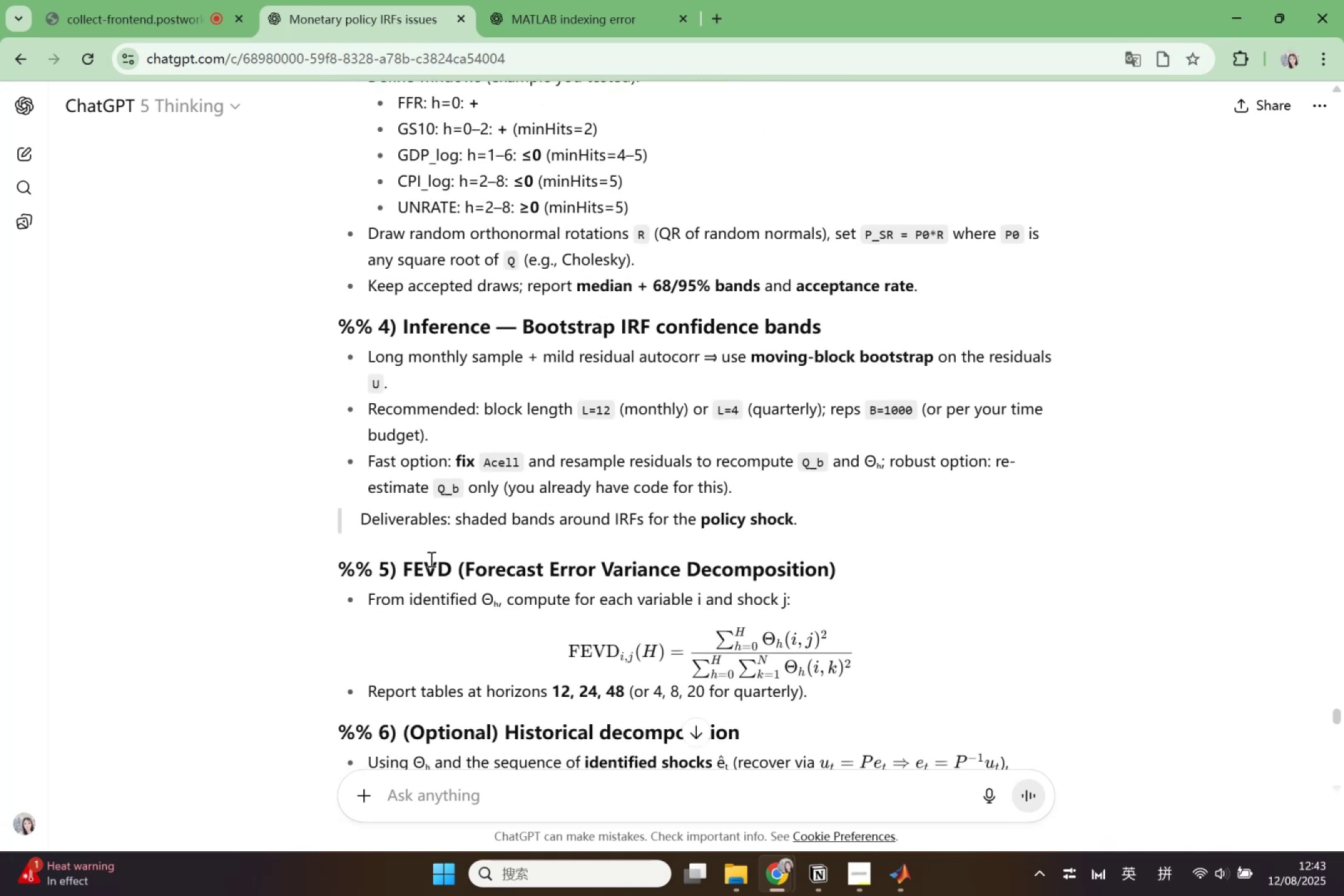 
scroll: coordinate [430, 559], scroll_direction: up, amount: 3.0
 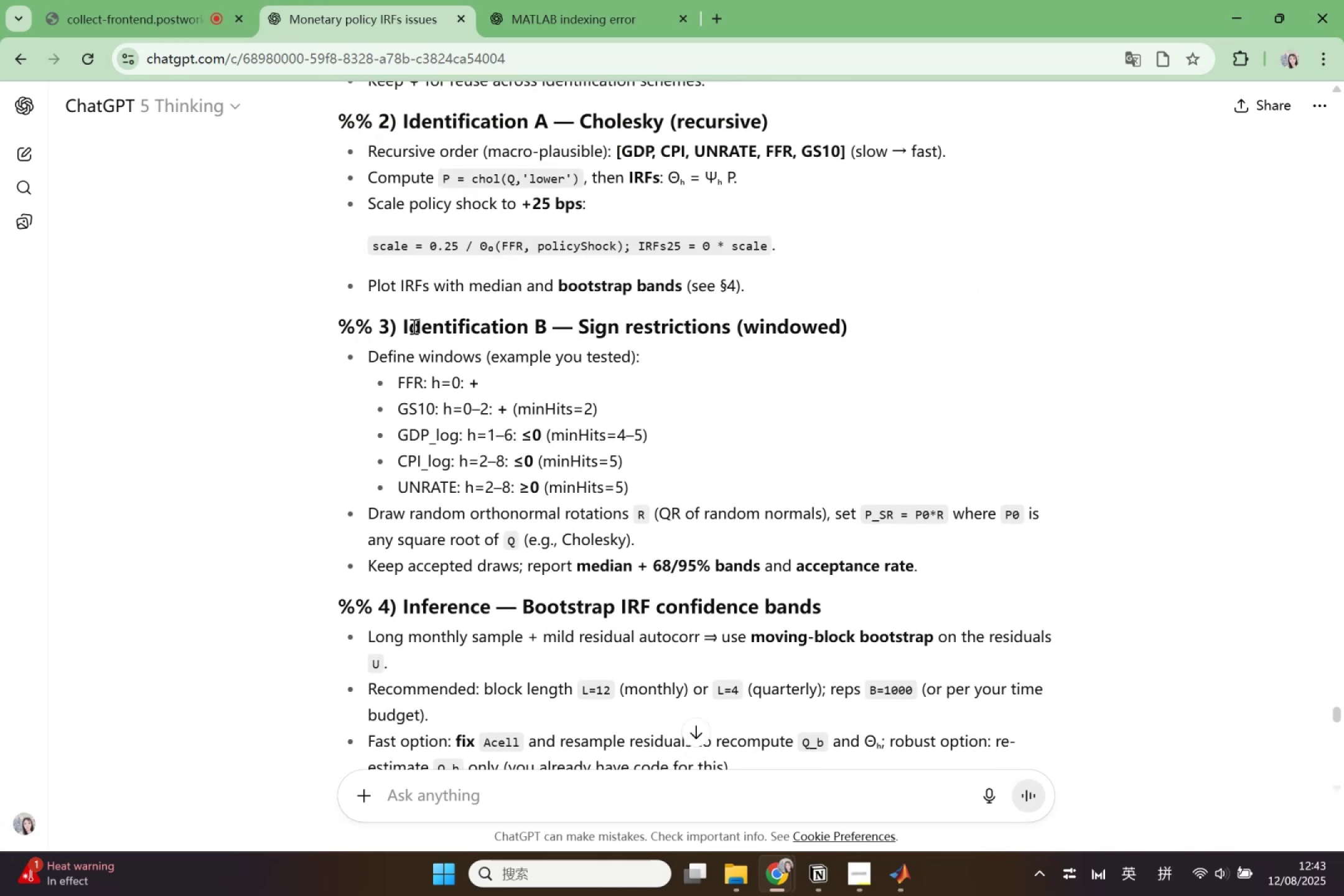 
left_click_drag(start_coordinate=[406, 324], to_coordinate=[998, 554])
 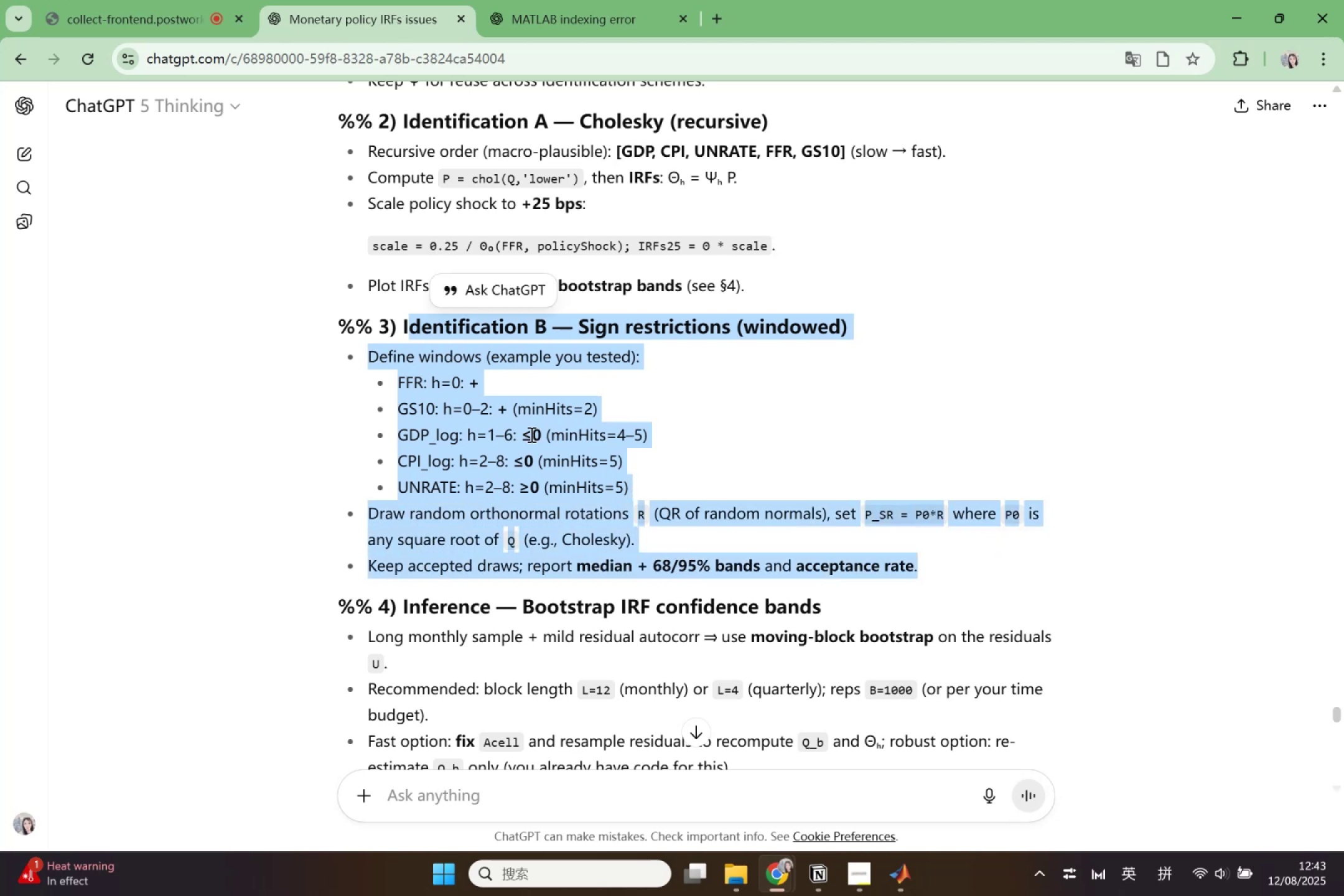 
left_click([506, 422])
 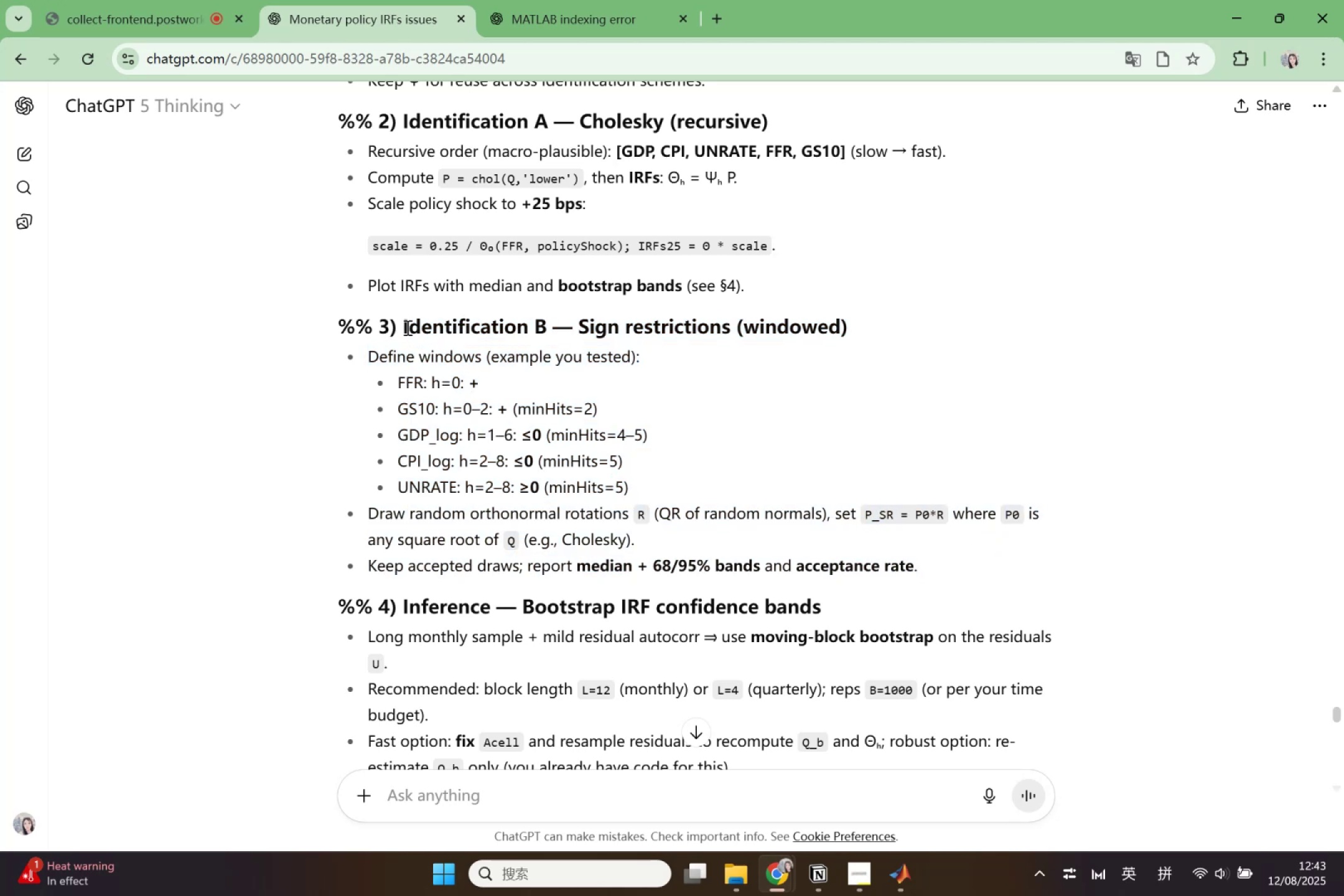 
left_click_drag(start_coordinate=[404, 325], to_coordinate=[1008, 566])
 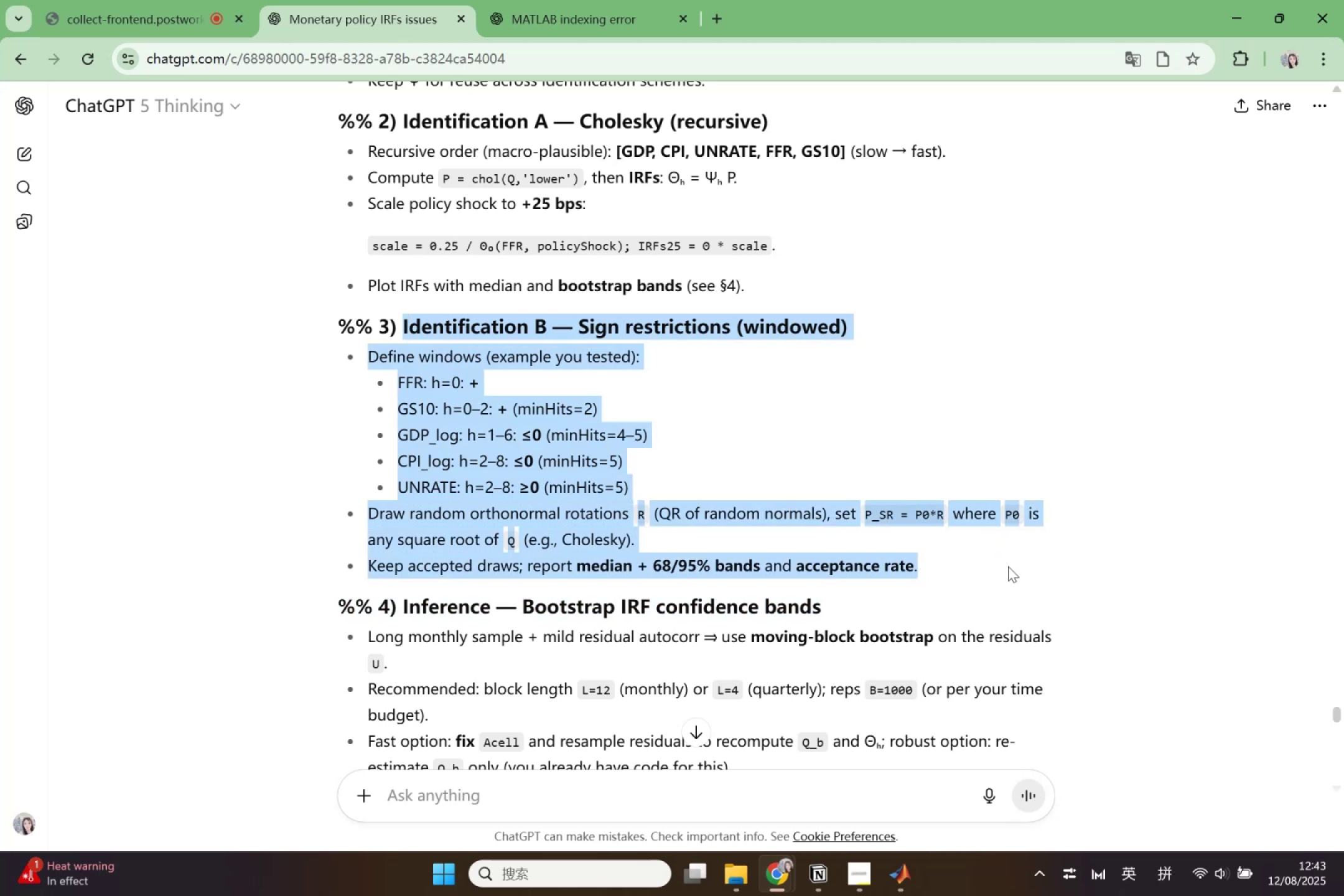 
key(Control+C)
 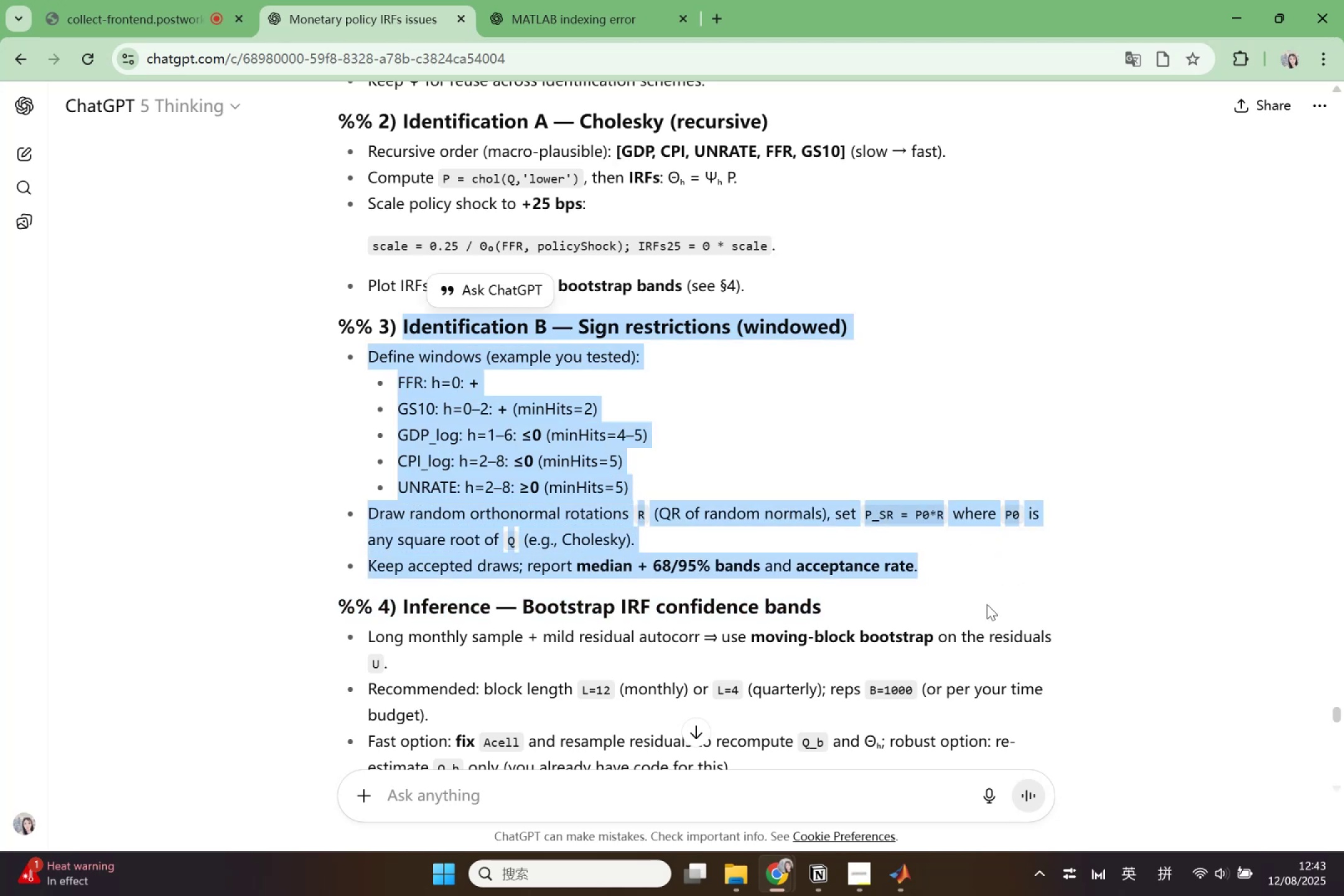 
scroll: coordinate [986, 655], scroll_direction: down, amount: 15.0
 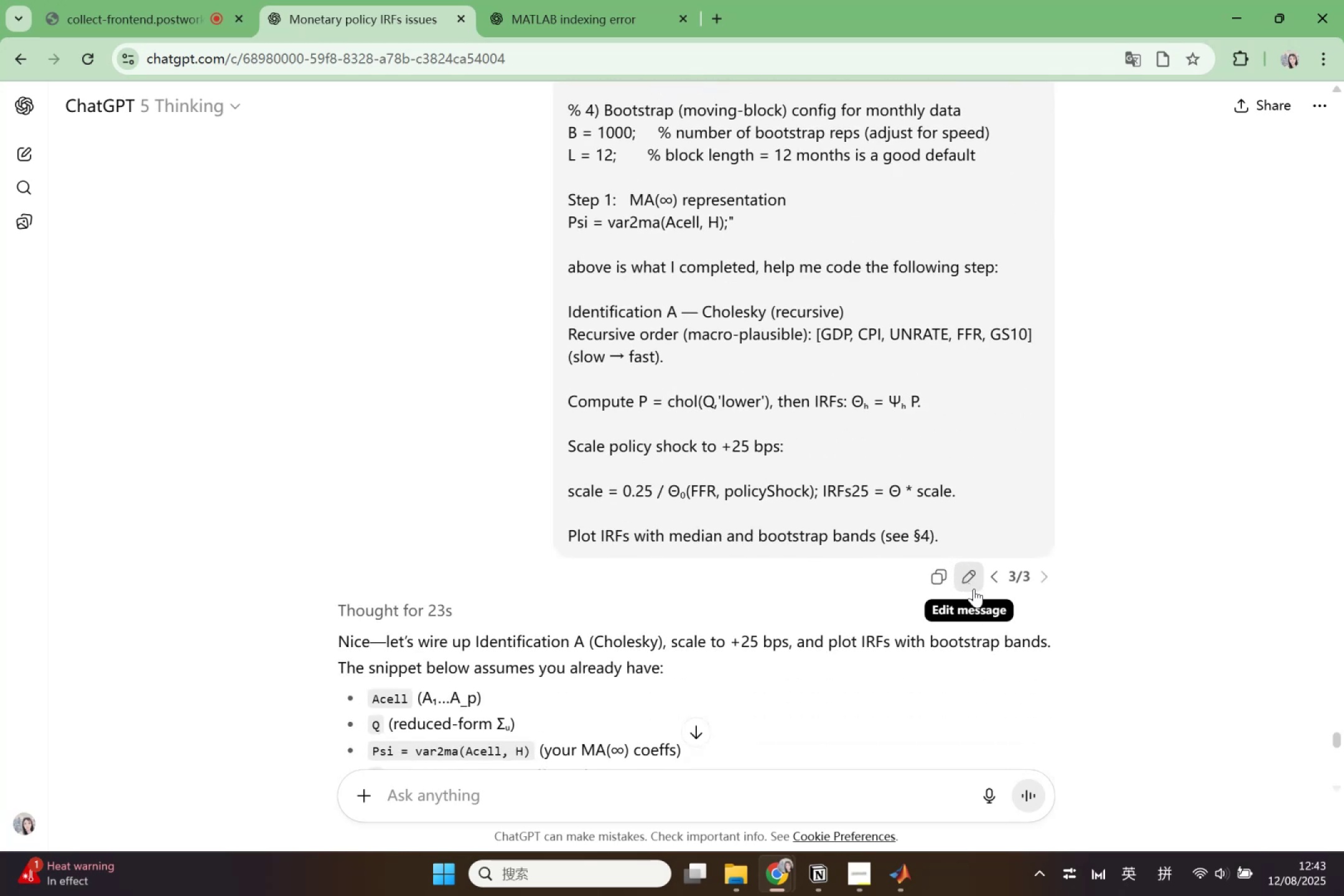 
wait(6.75)
 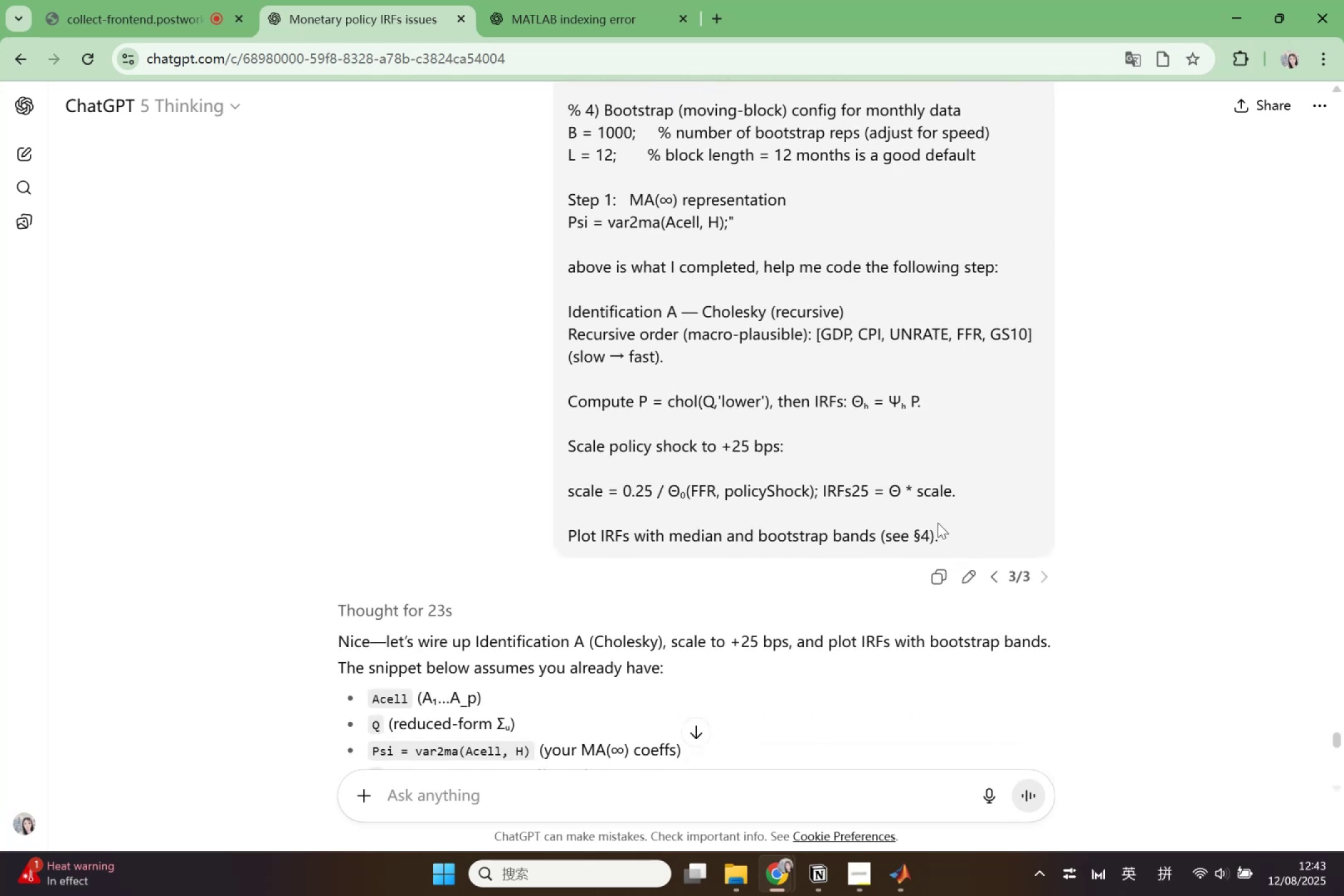 
scroll: coordinate [770, 651], scroll_direction: up, amount: 5.0
 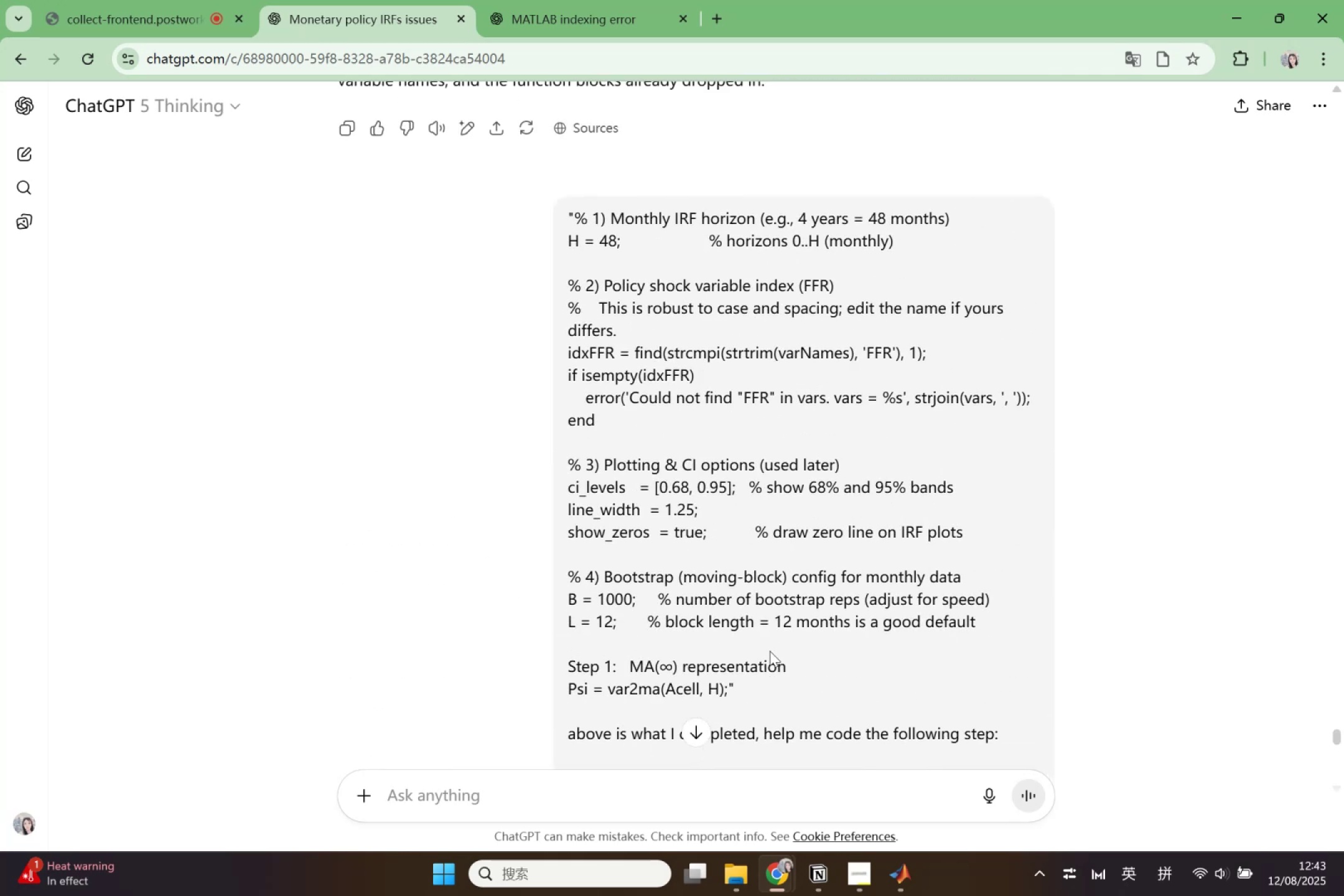 
scroll: coordinate [770, 651], scroll_direction: down, amount: 8.0
 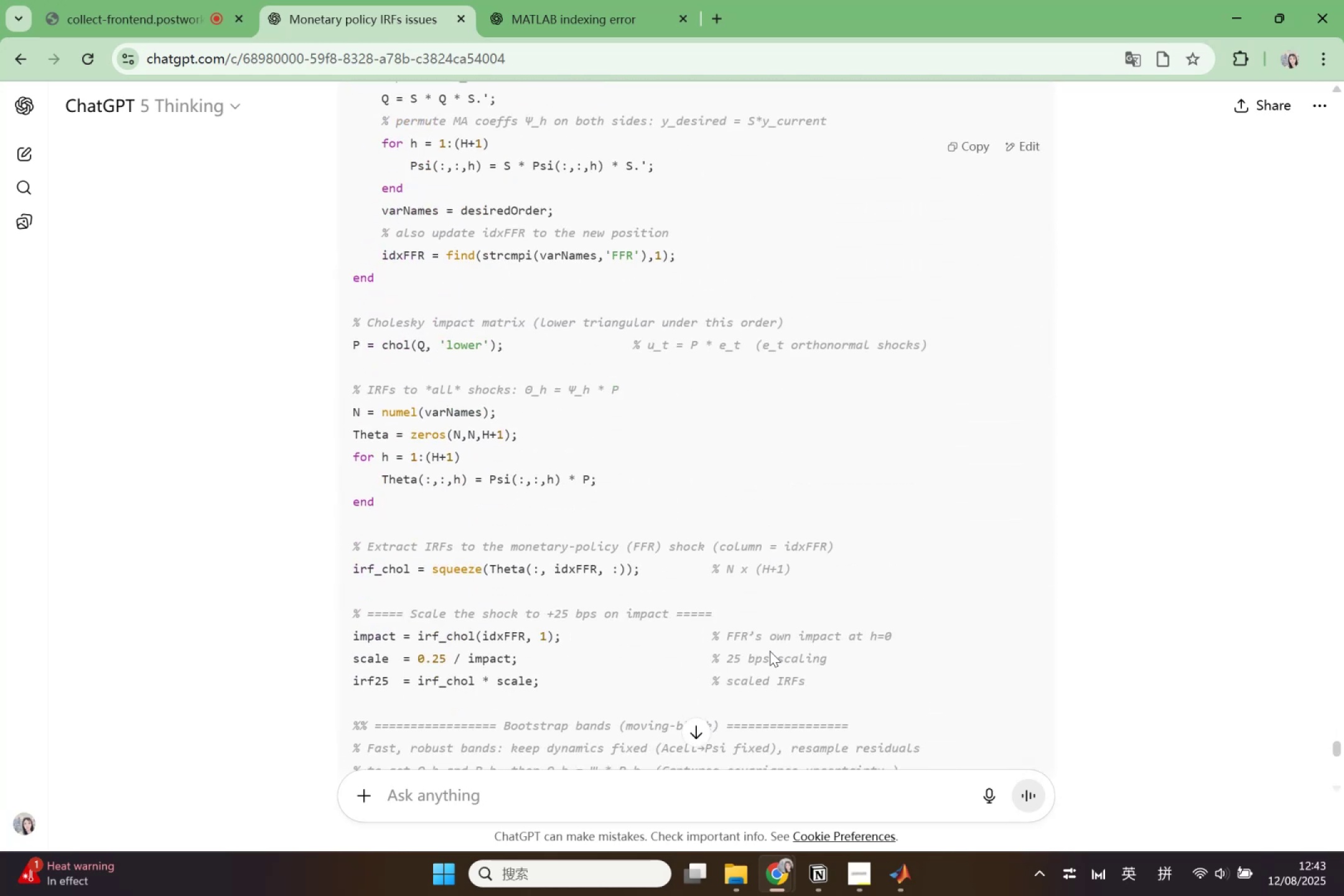 
scroll: coordinate [831, 578], scroll_direction: up, amount: 9.0
 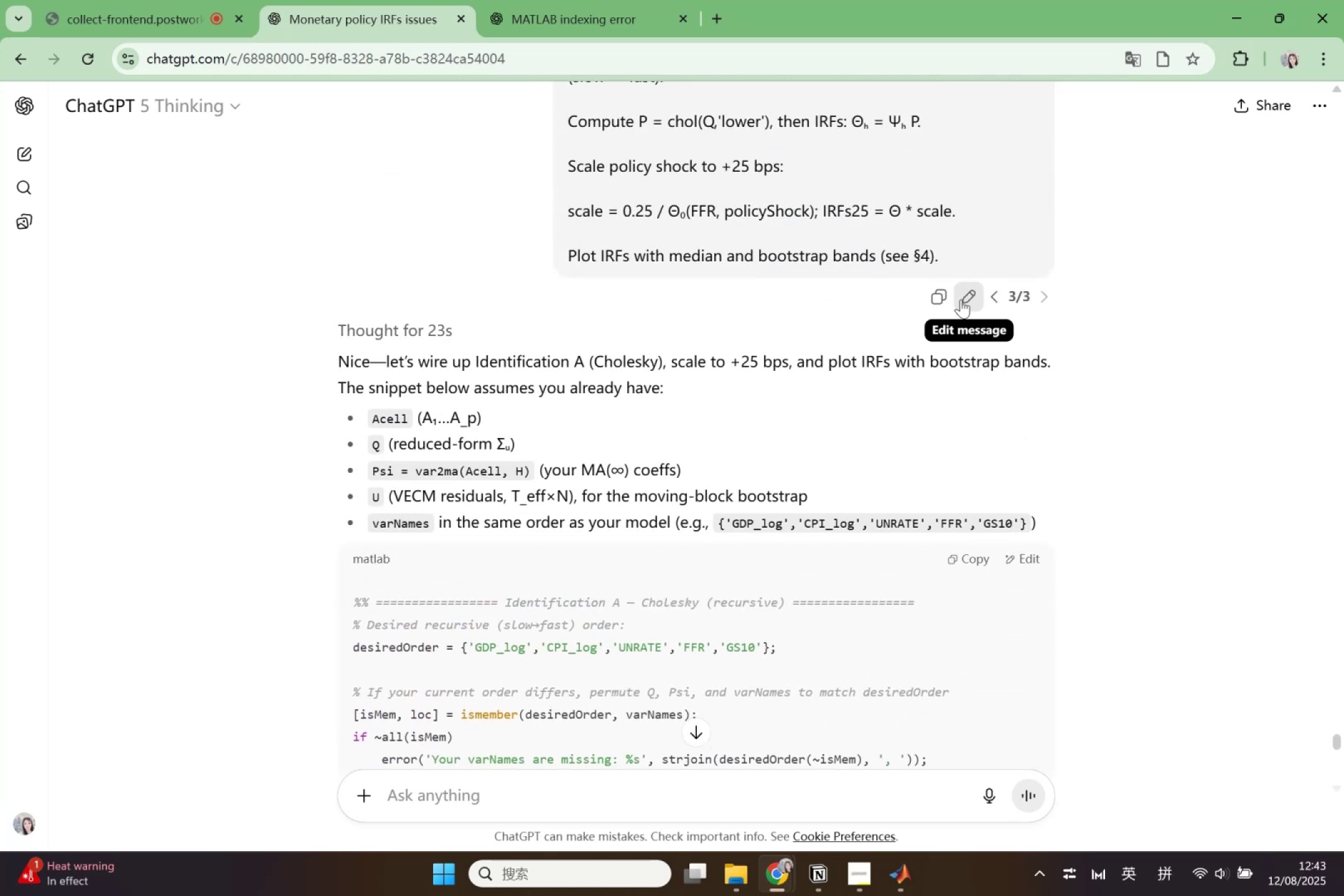 
left_click([960, 297])
 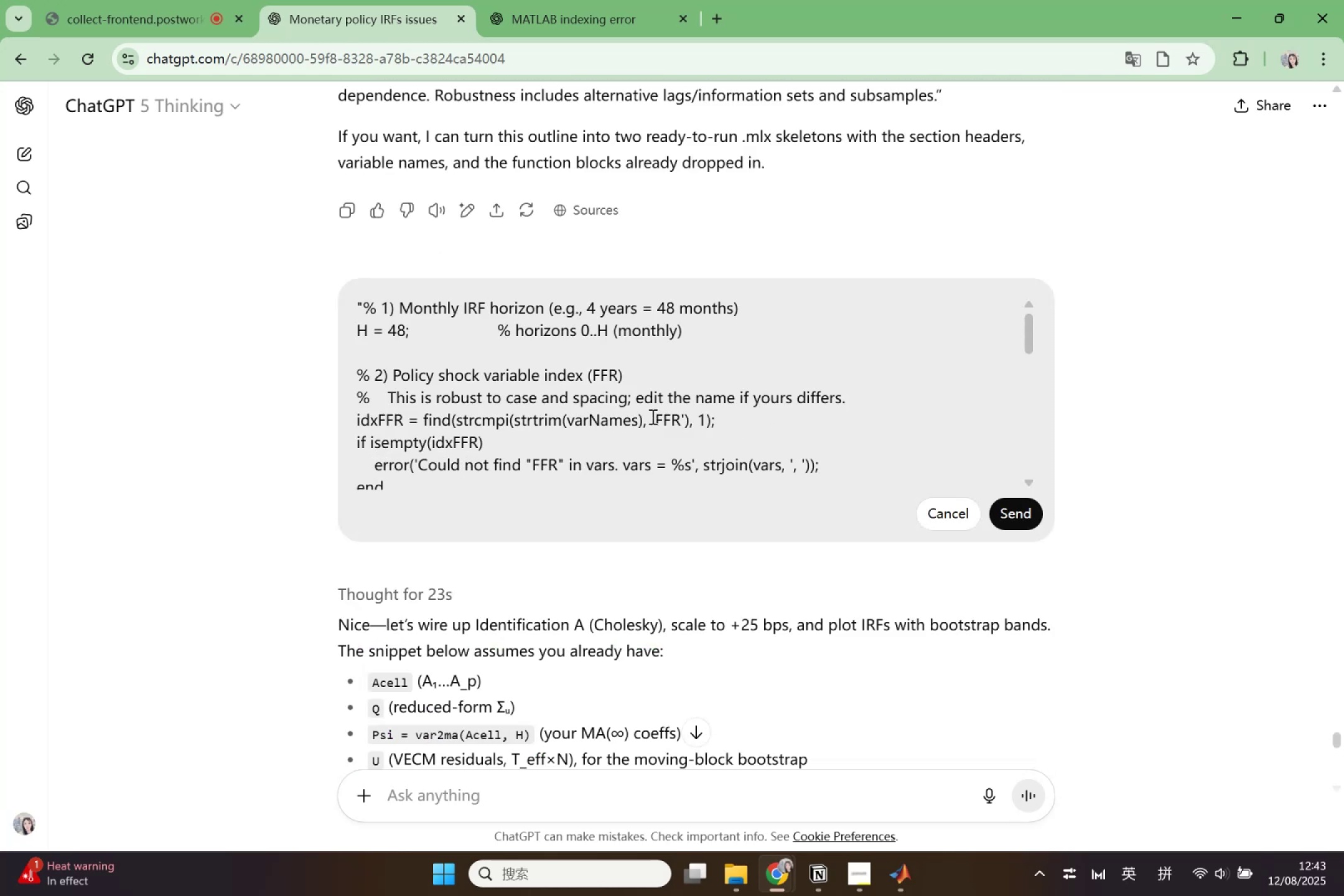 
hold_key(key=ControlLeft, duration=0.79)
 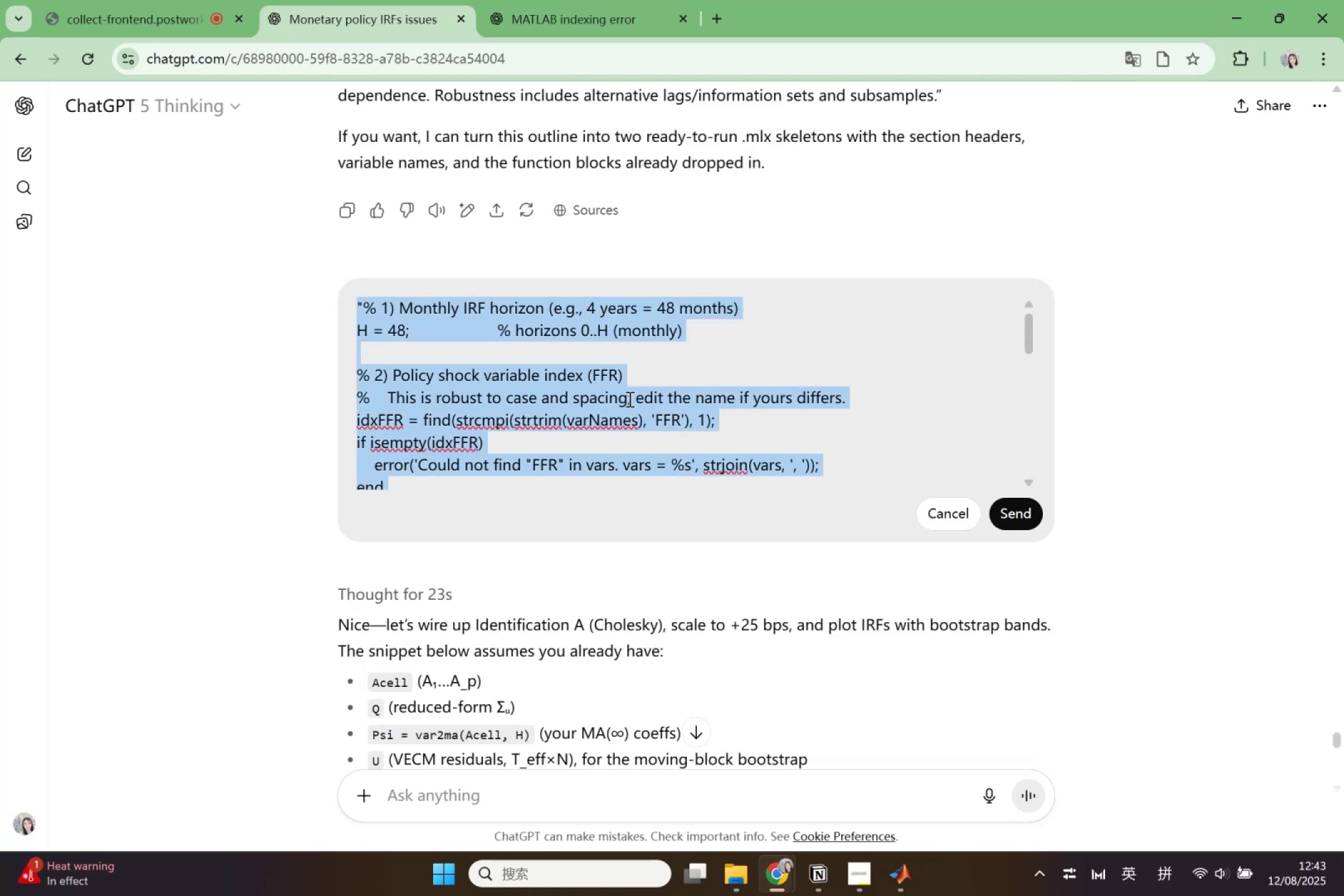 
hold_key(key=A, duration=0.3)
 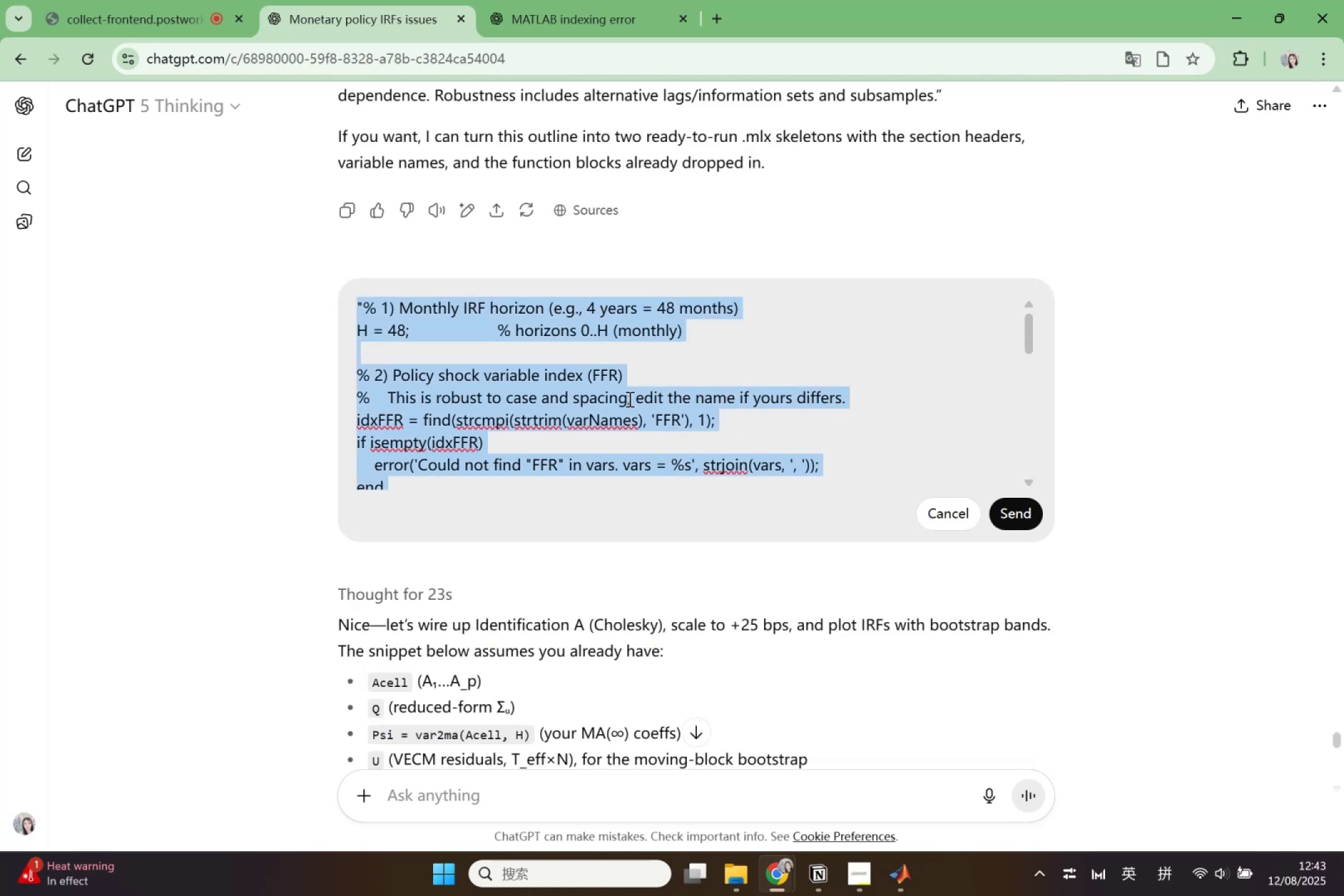 
key(Shift+Backspace)
 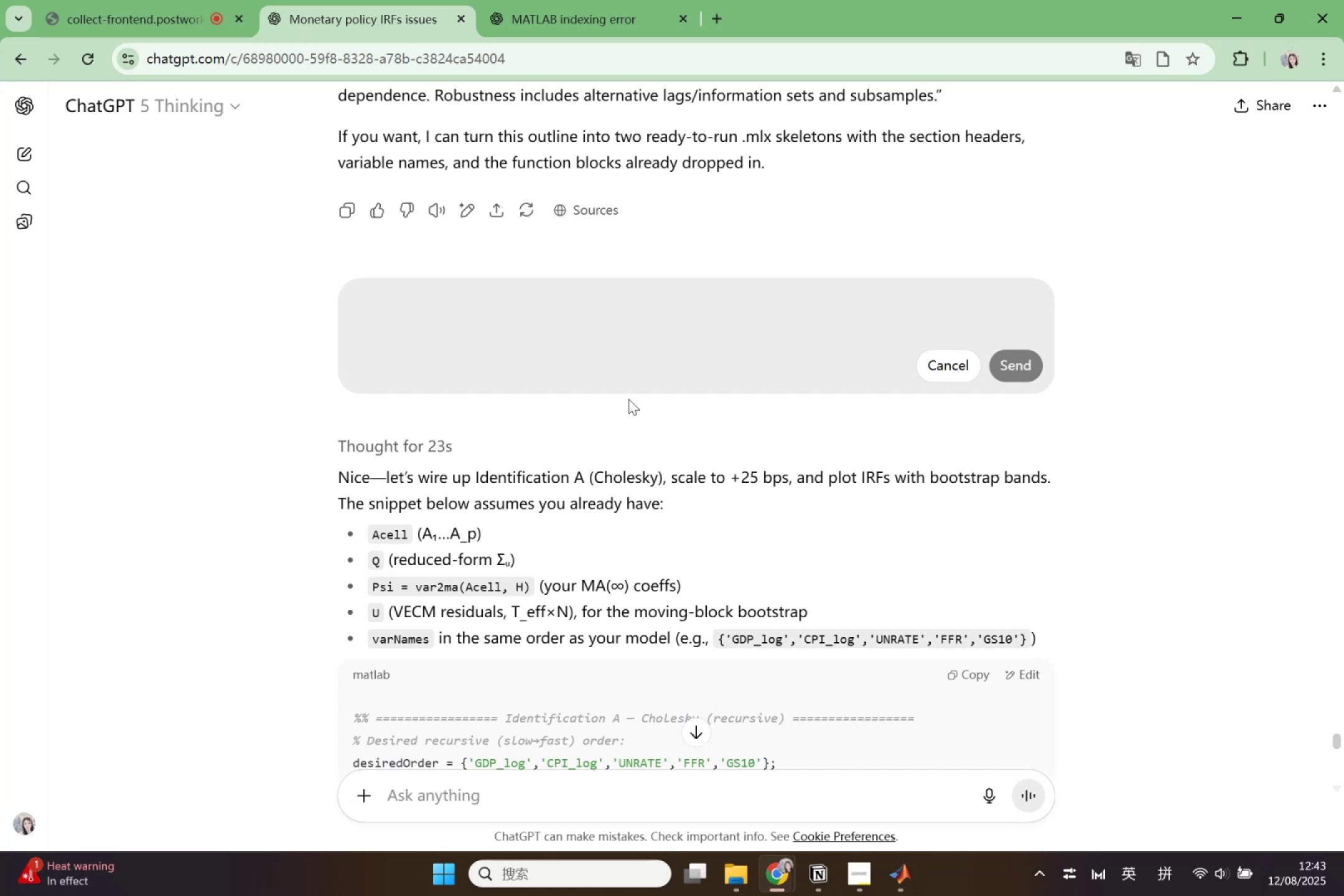 
key(Shift+Quote)
 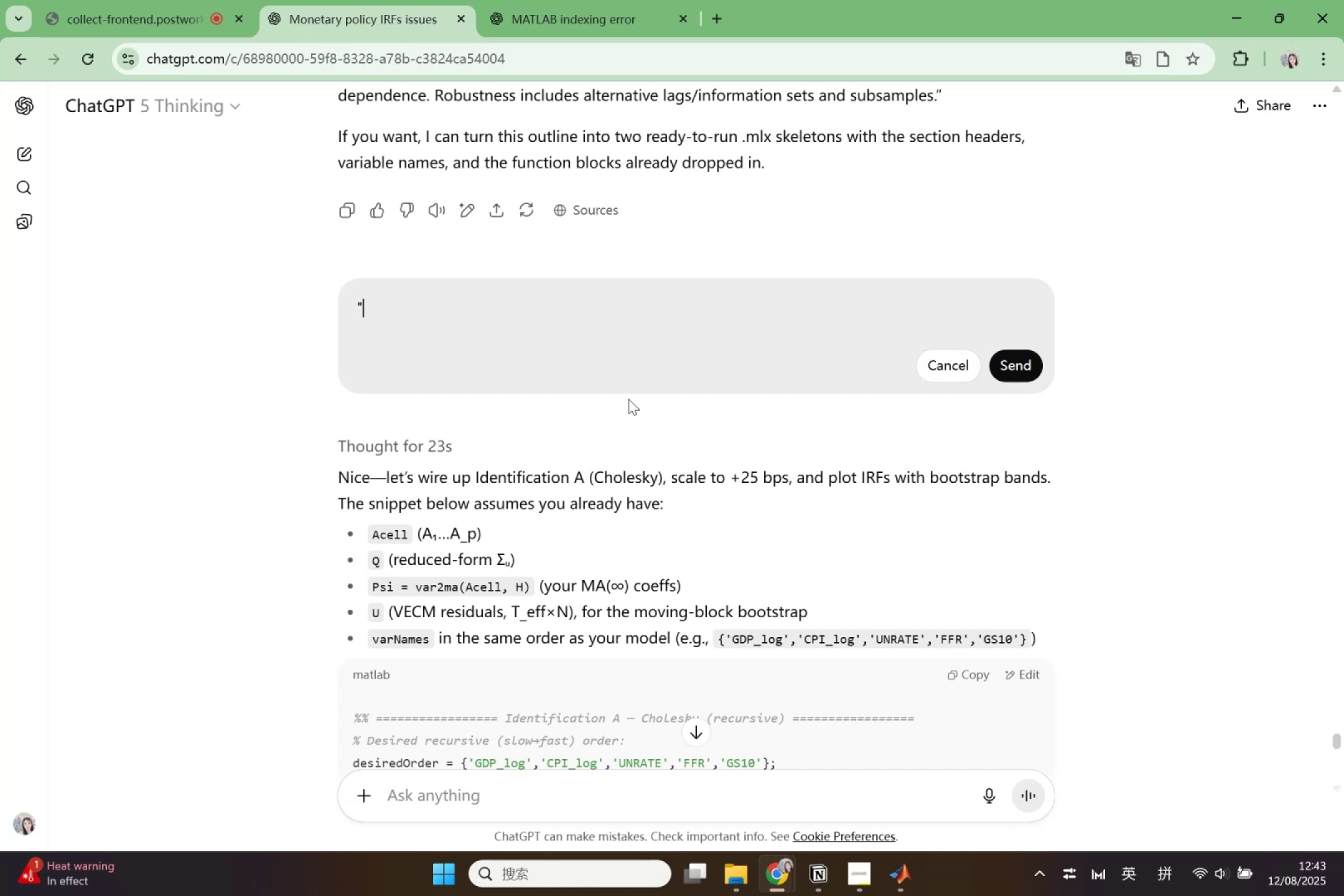 
key(Shift+Quote)
 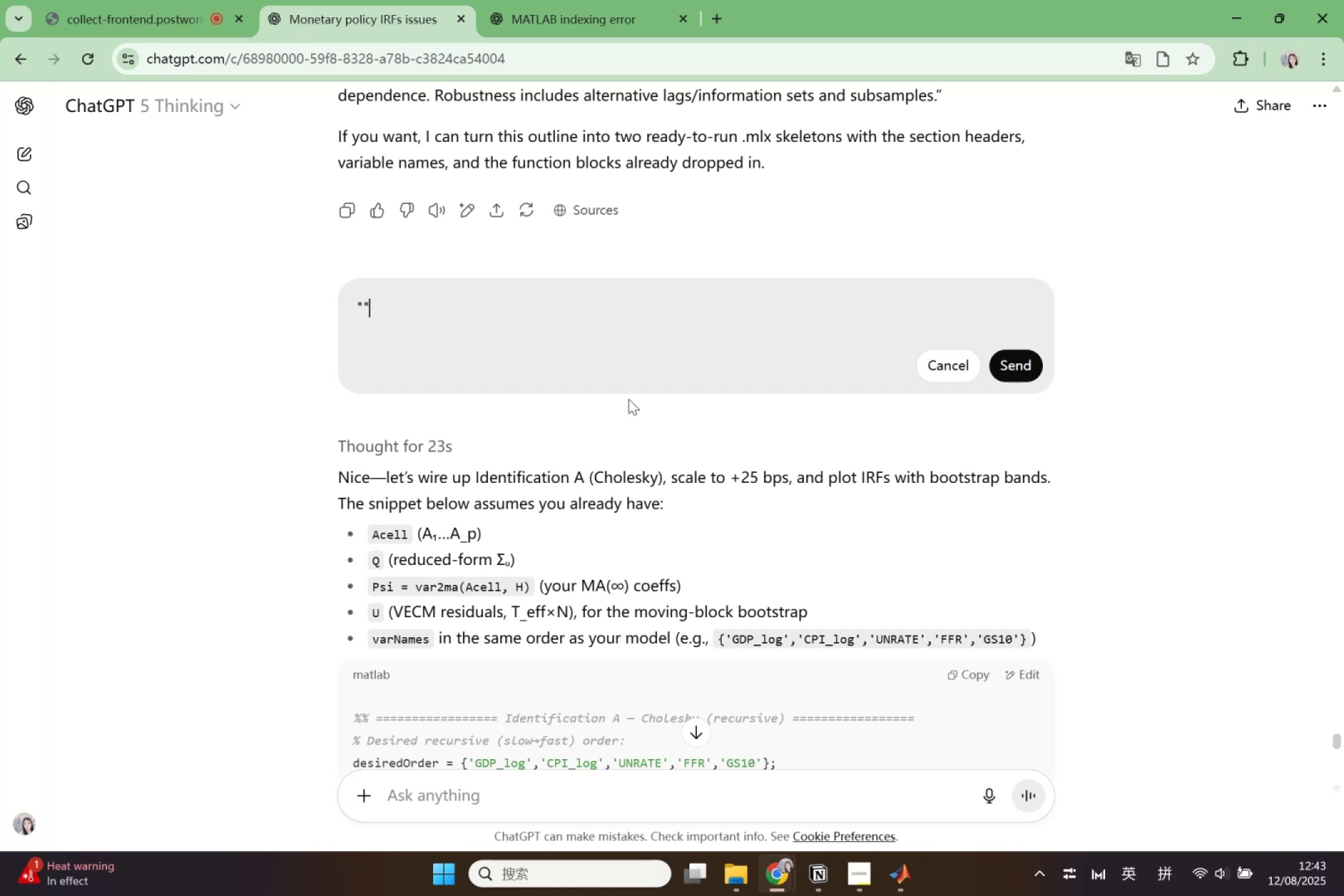 
key(Shift+ArrowLeft)
 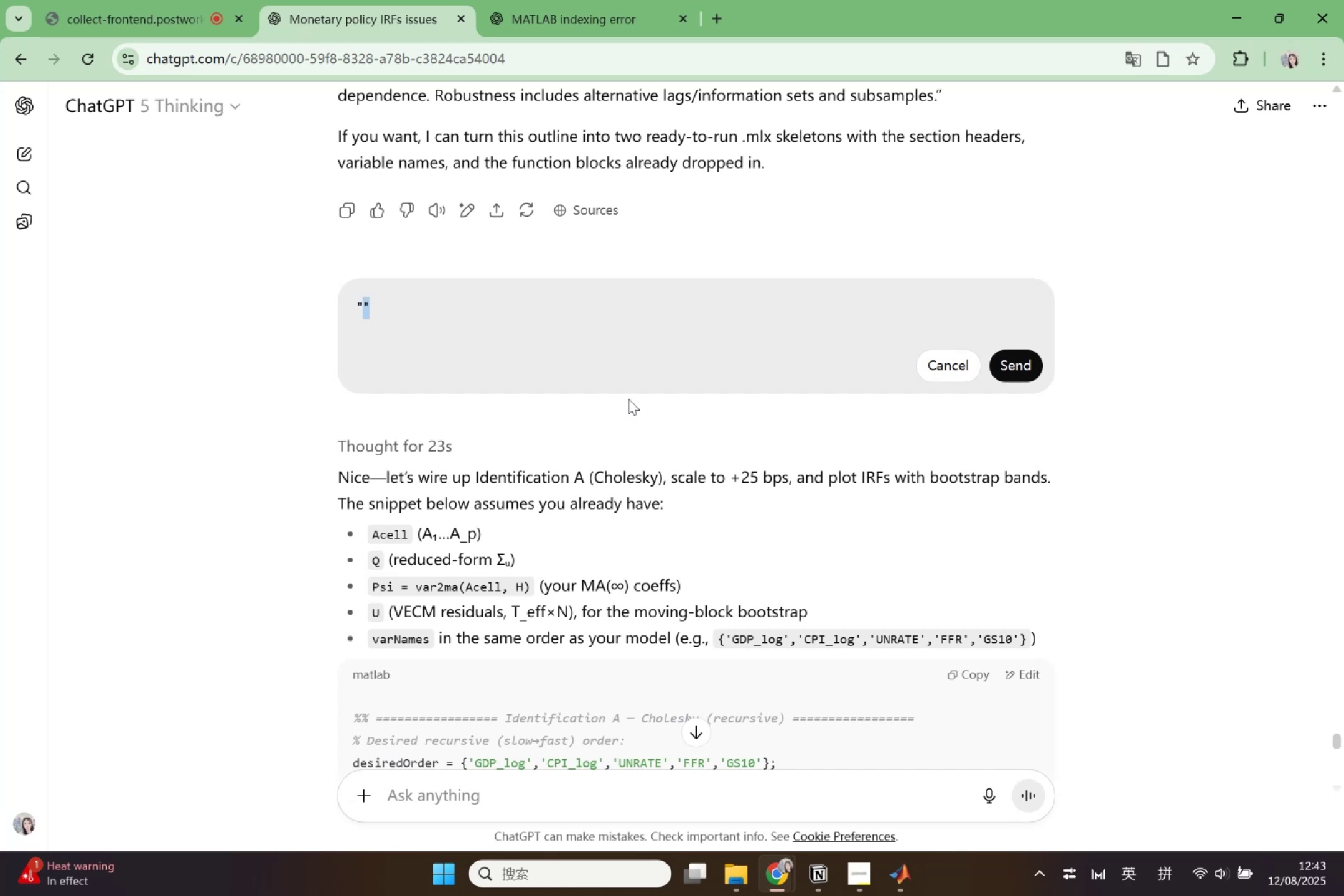 
key(Control+V)
 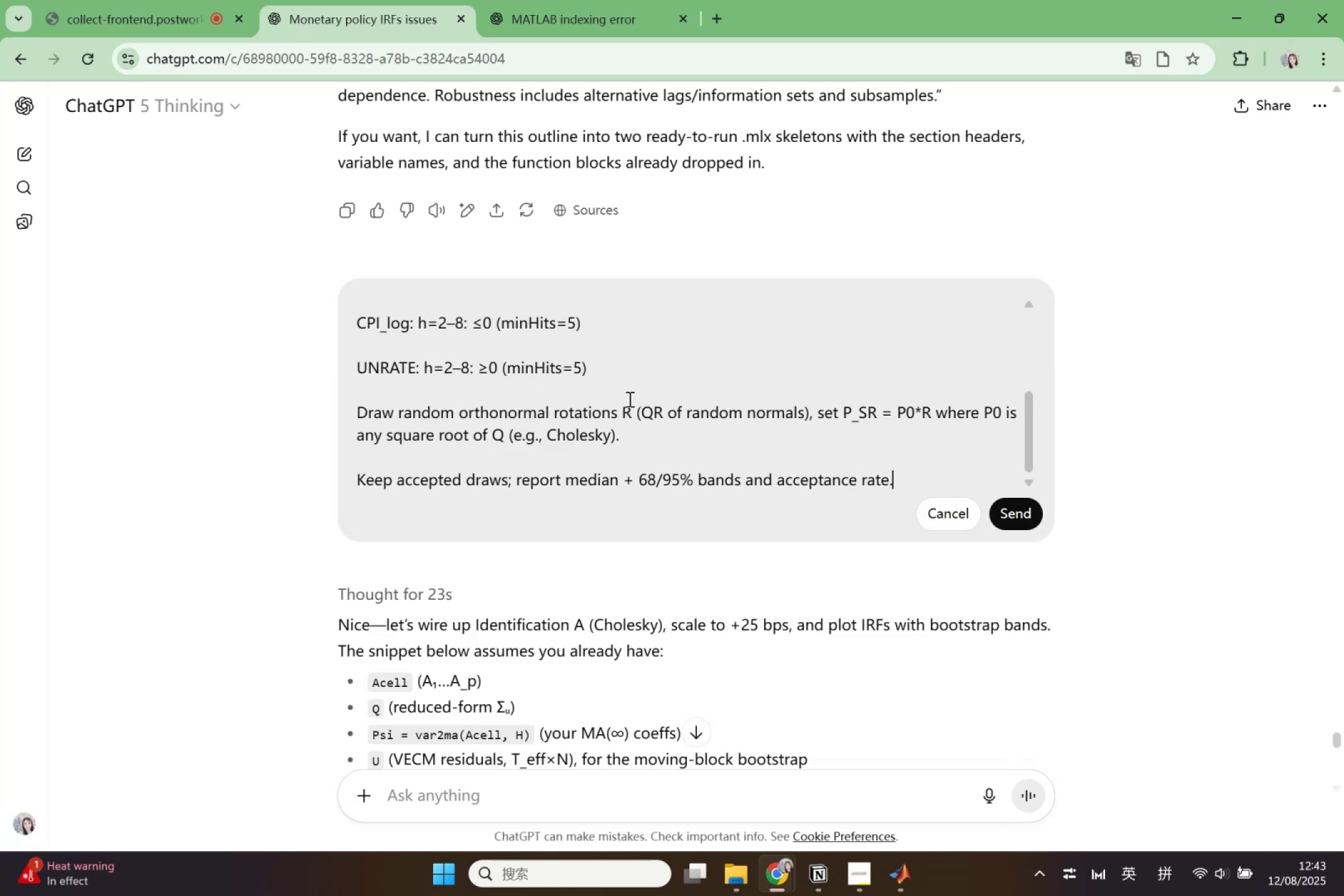 
key(ArrowRight)
 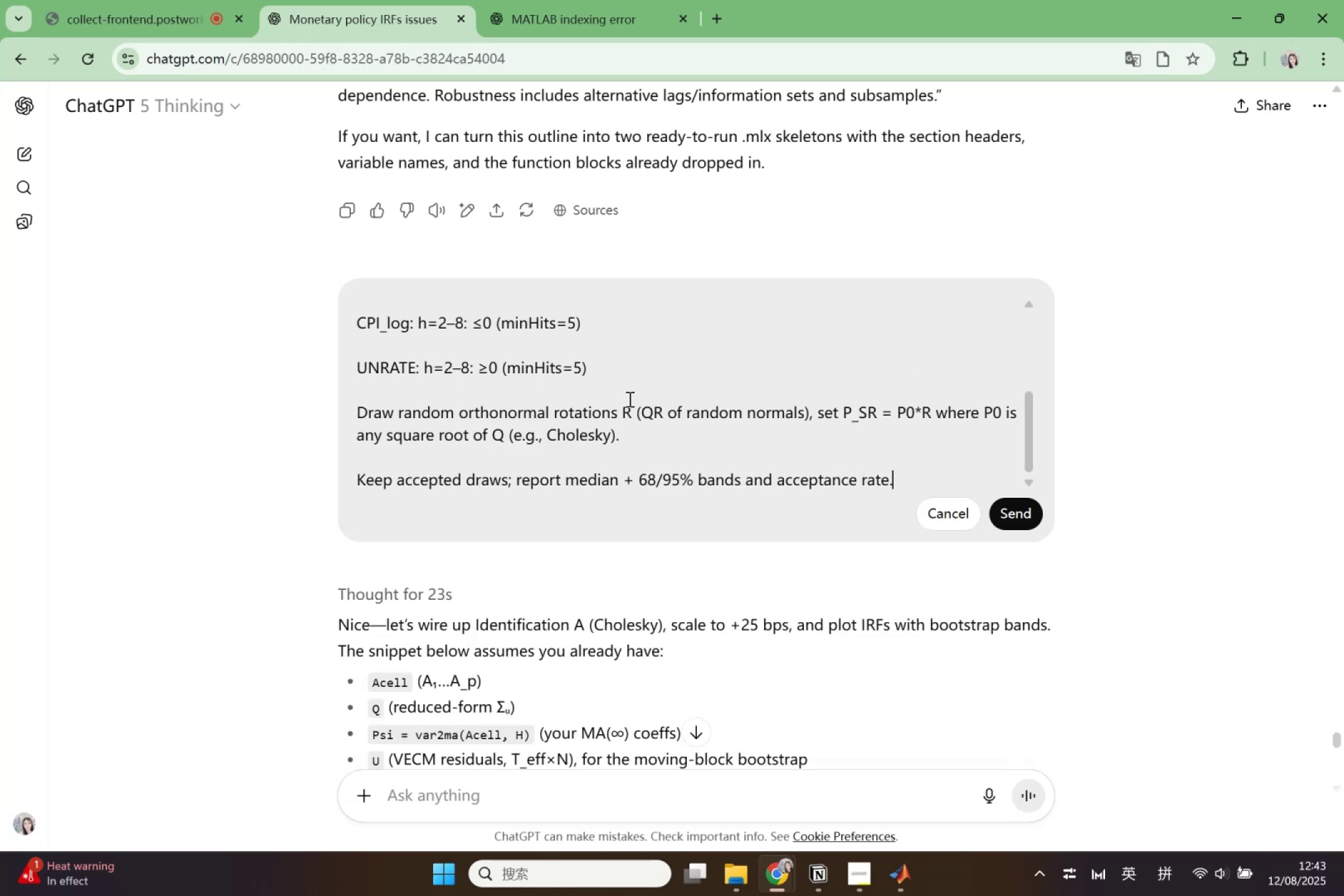 
key(Shift+Quote)
 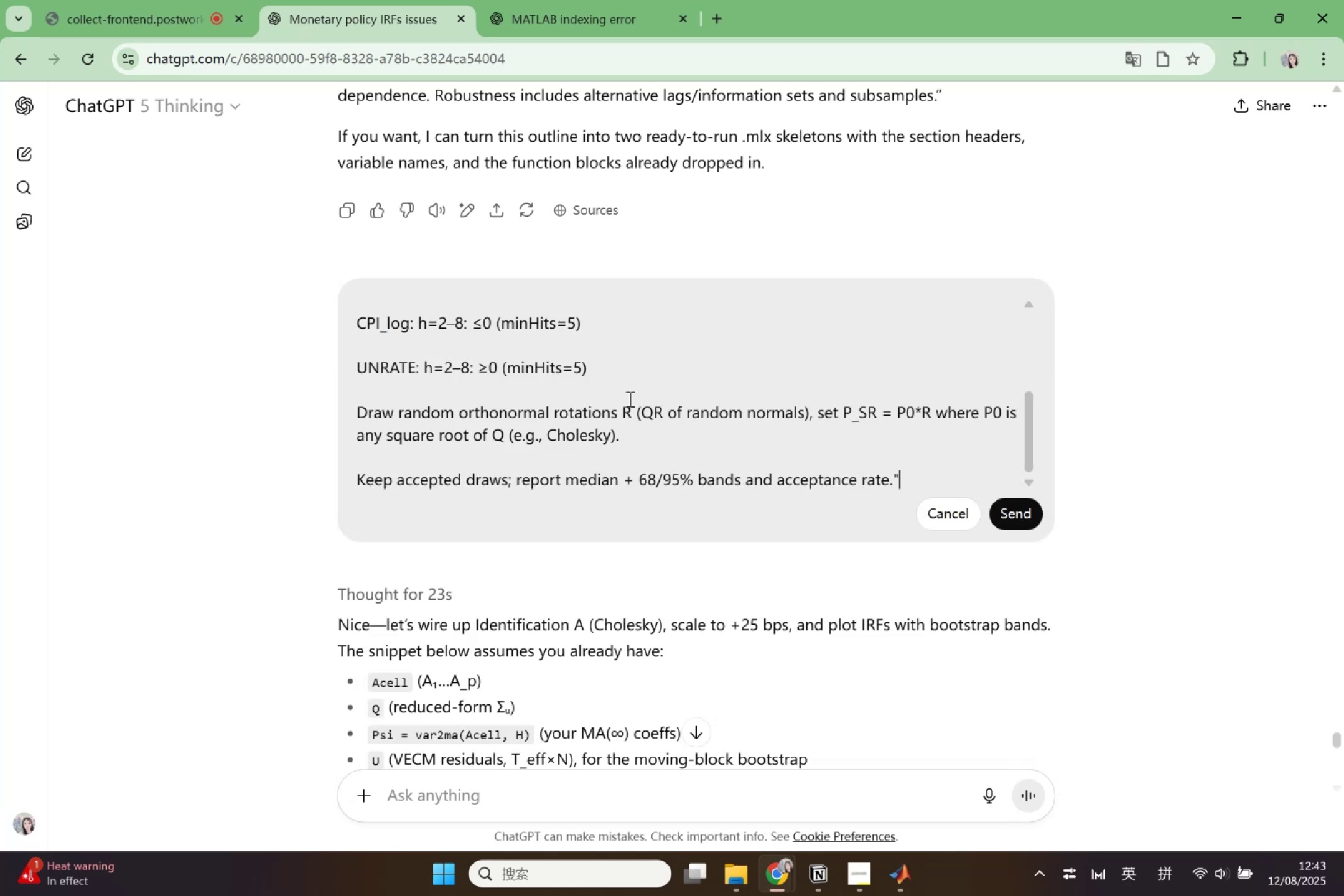 
key(Shift+Enter)
 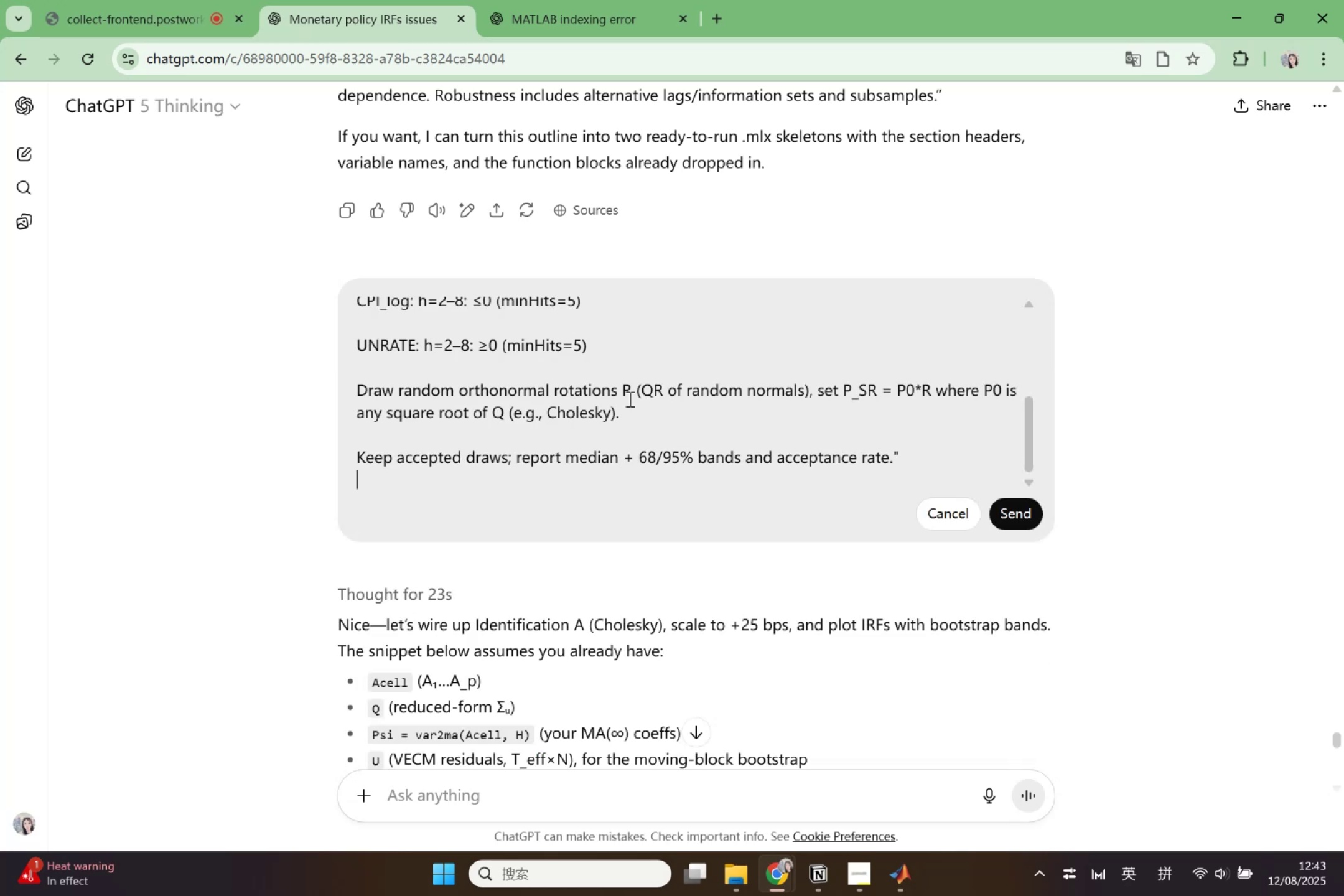 
key(Shift+Enter)
 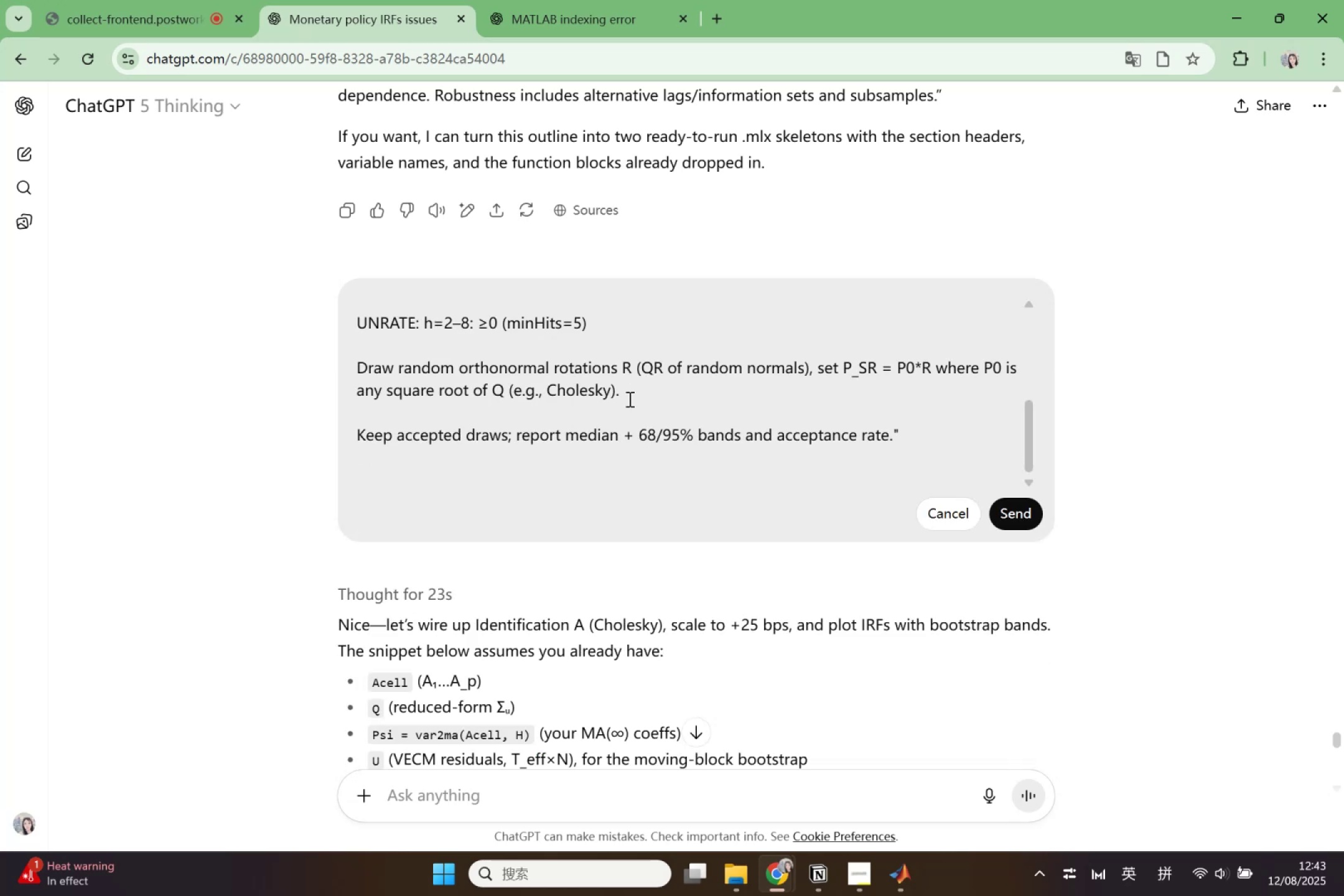 
type(Create code fr)
key(Backspace)
type(or h)
key(Backspace)
type(the)
key(Backspace)
type(is part)
 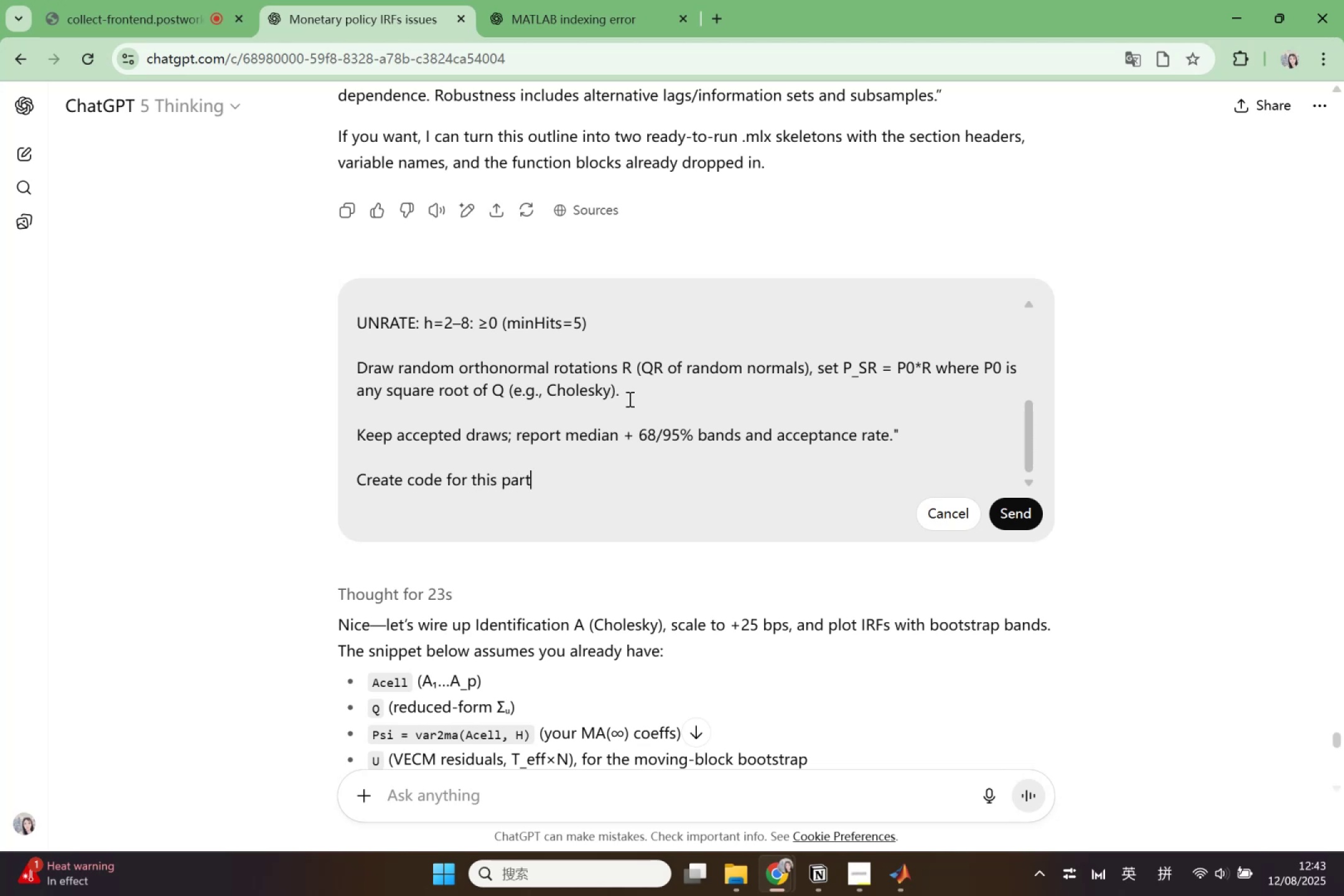 
key(Enter)
 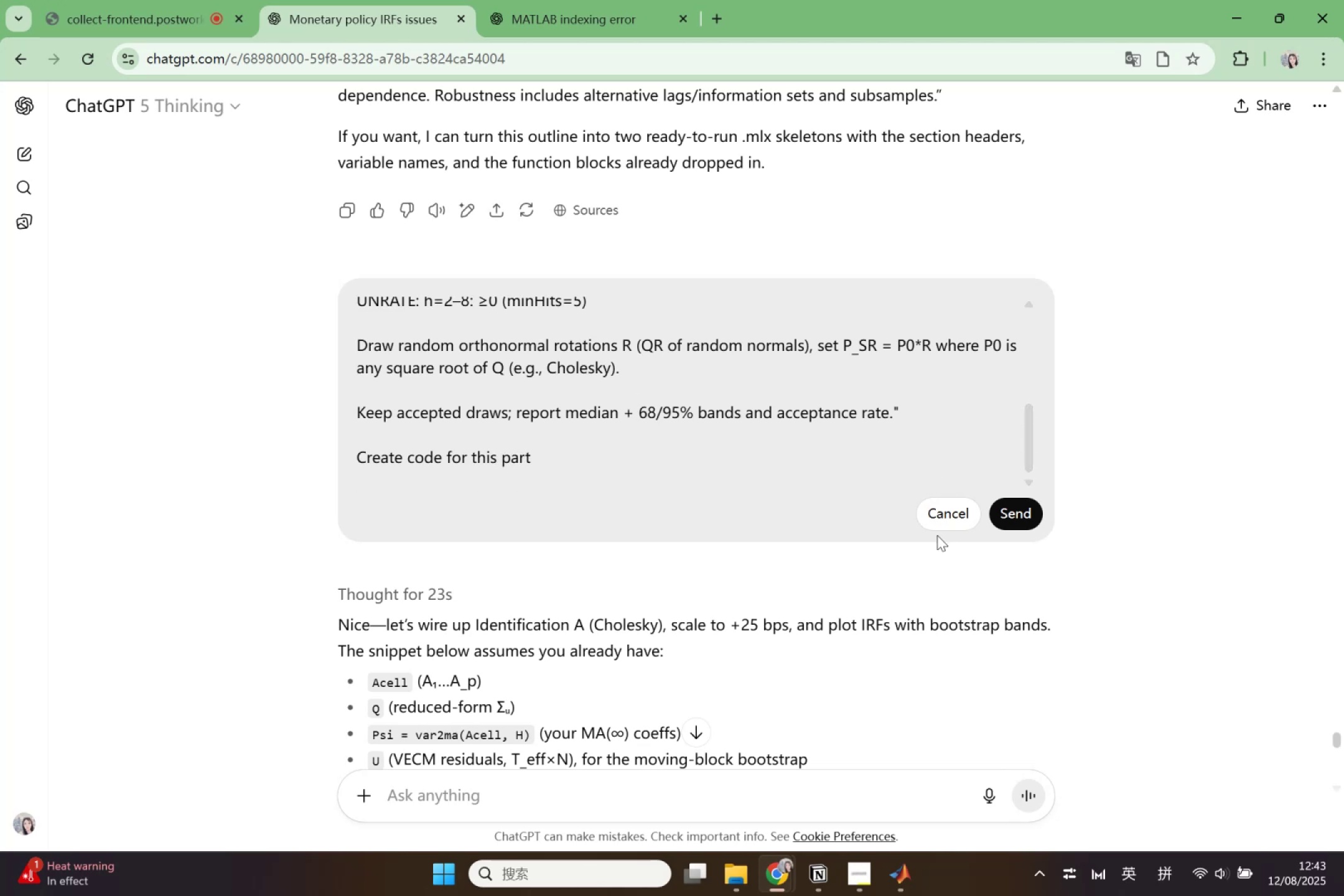 
left_click([1025, 517])
 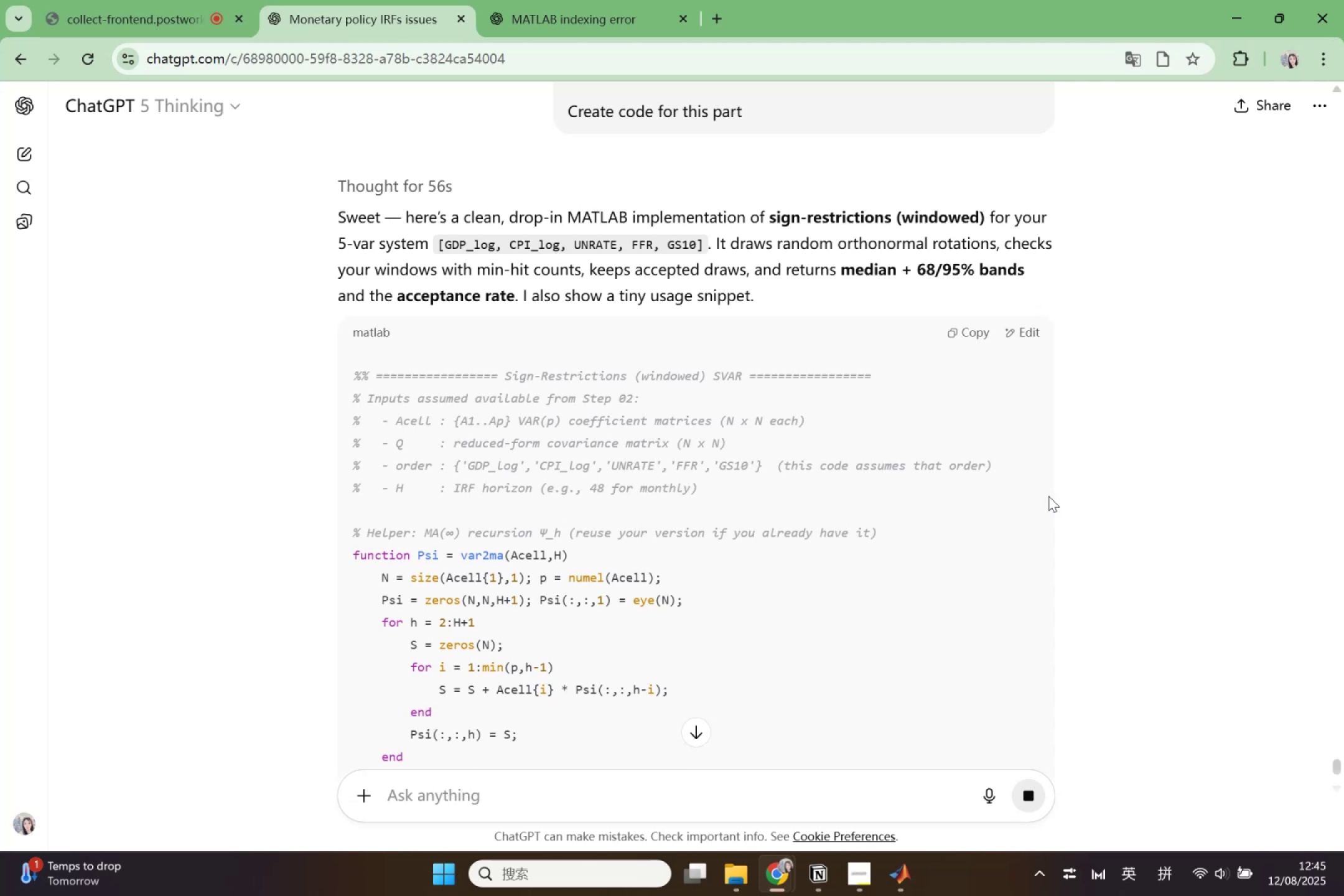 
wait(83.88)
 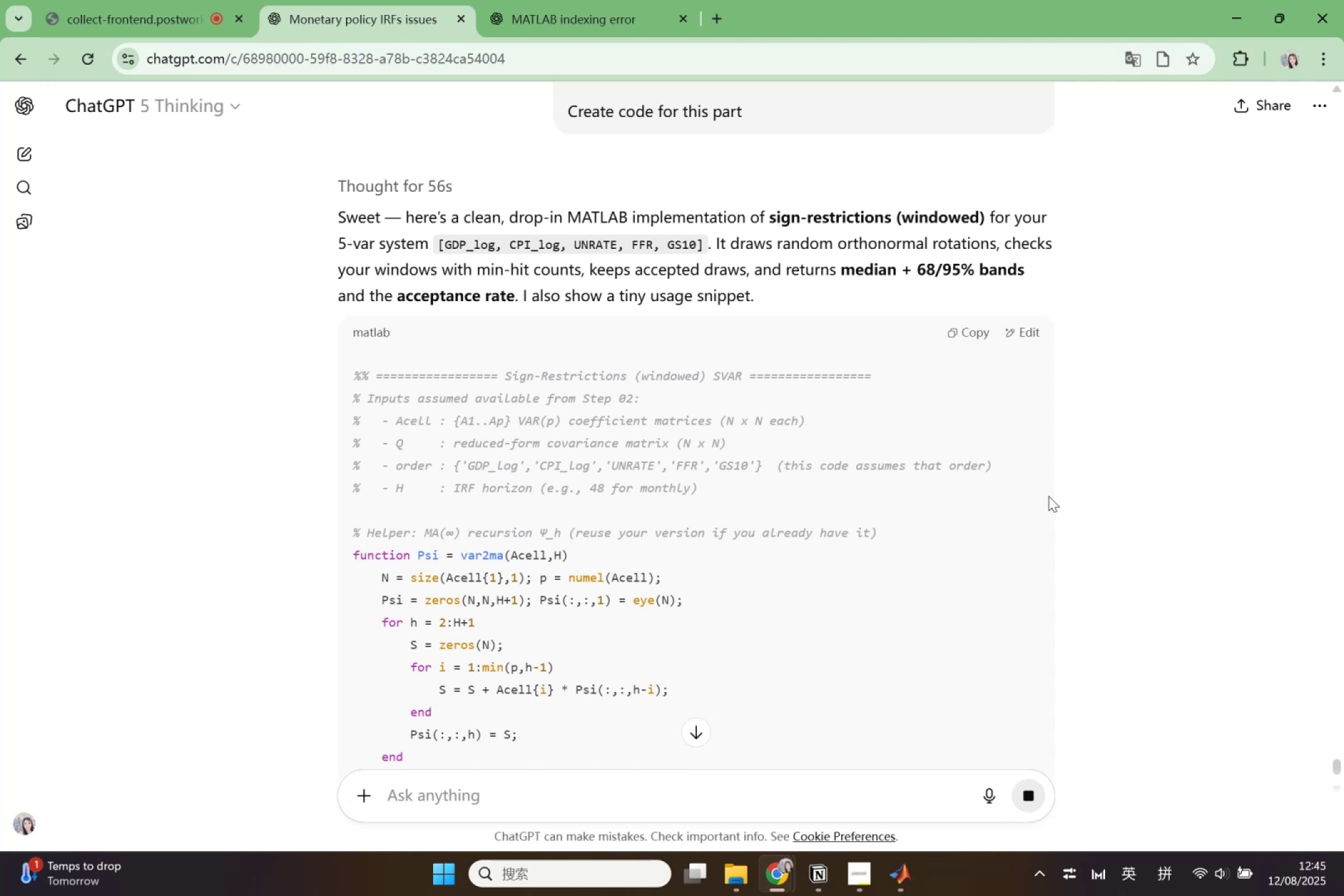 
scroll: coordinate [847, 521], scroll_direction: down, amount: 3.0
 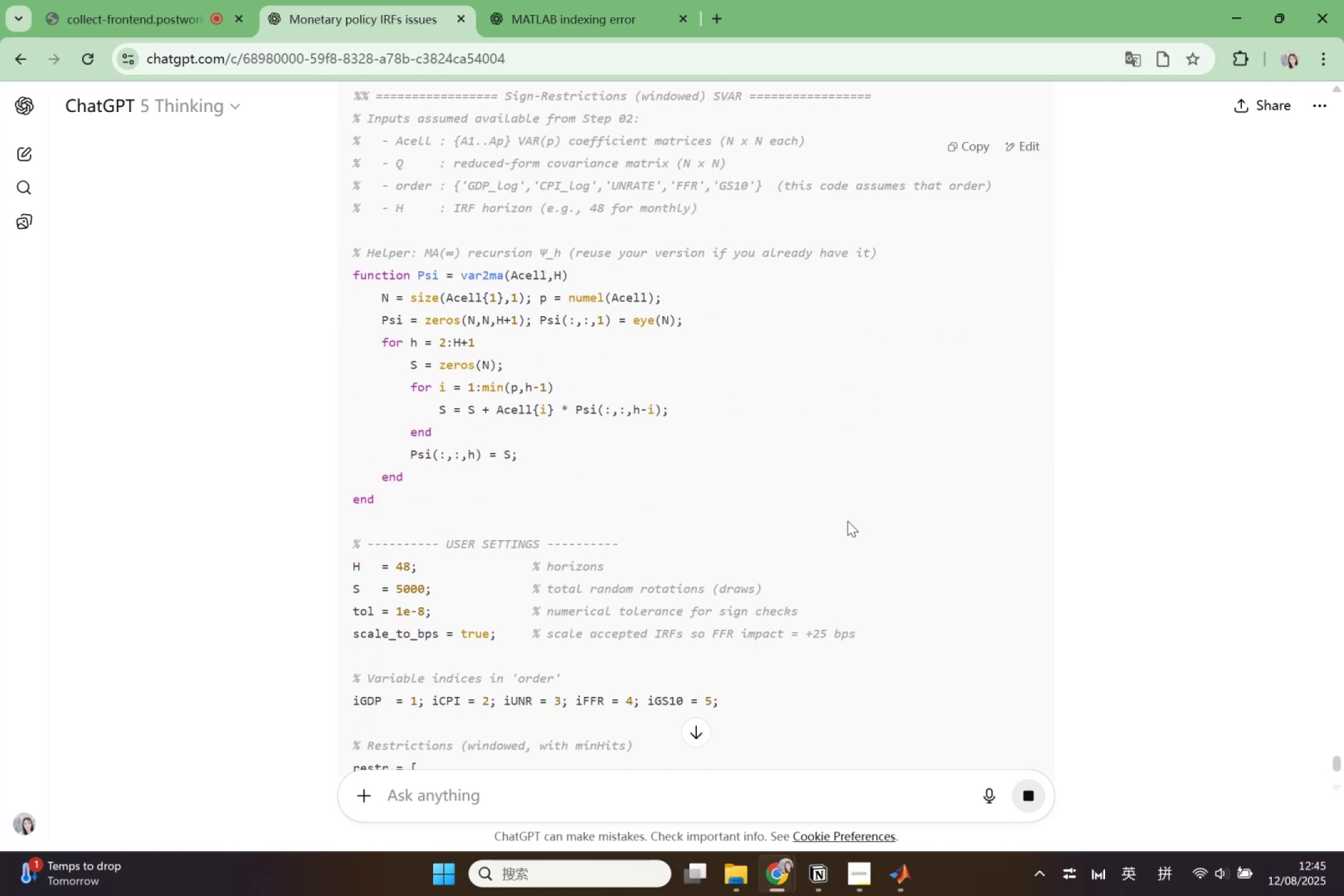 
wait(10.62)
 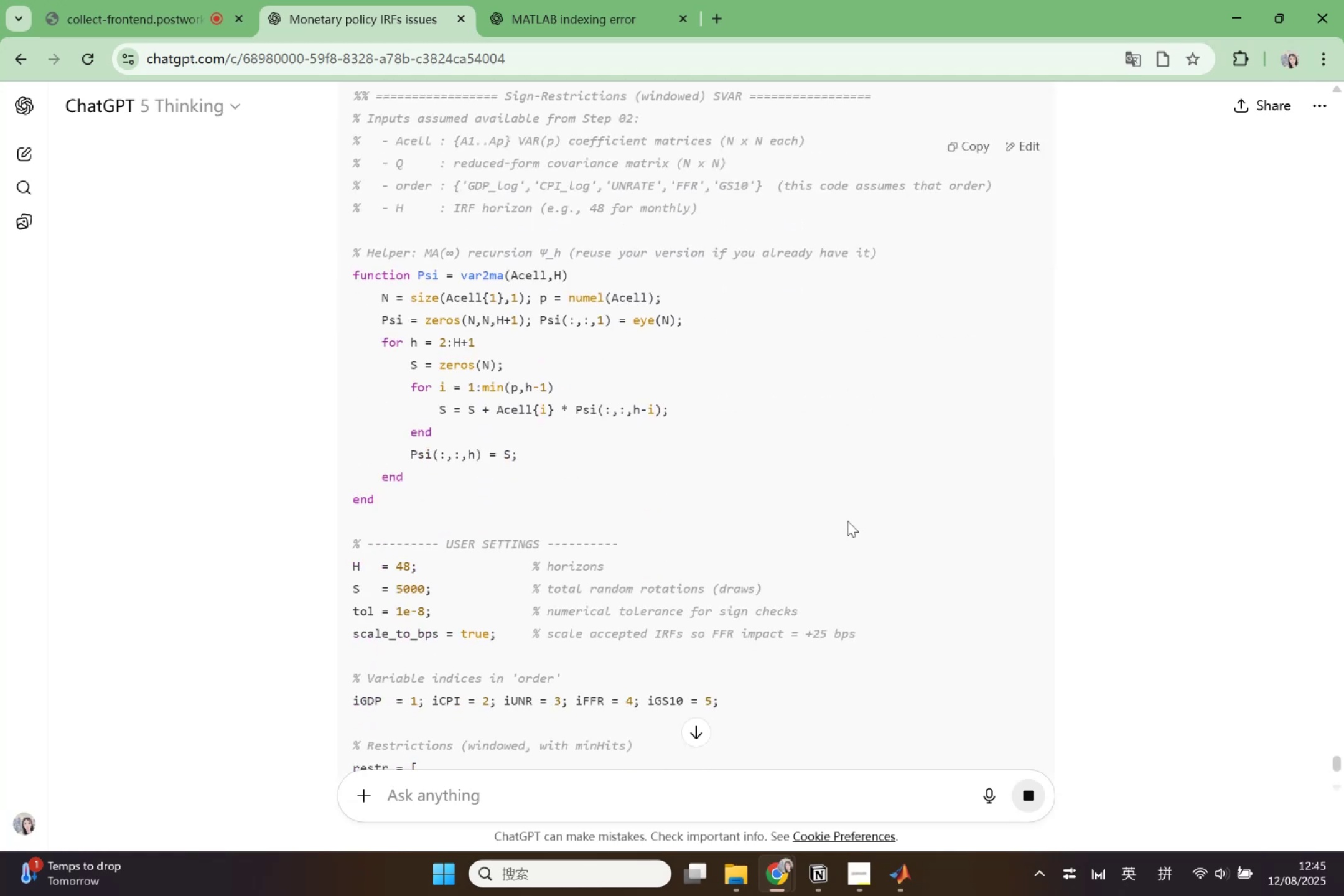 
scroll: coordinate [864, 507], scroll_direction: down, amount: 2.0
 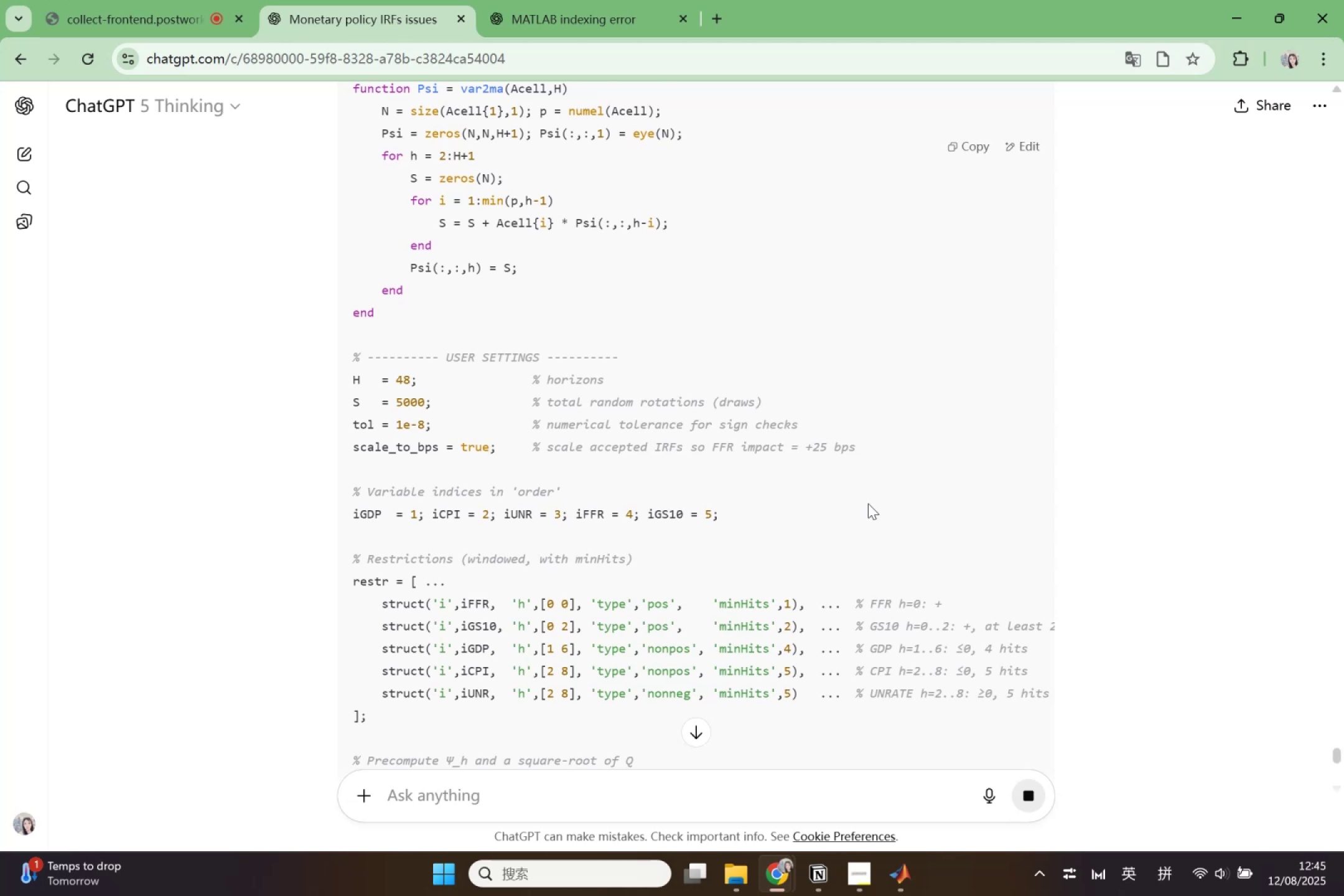 
wait(17.1)
 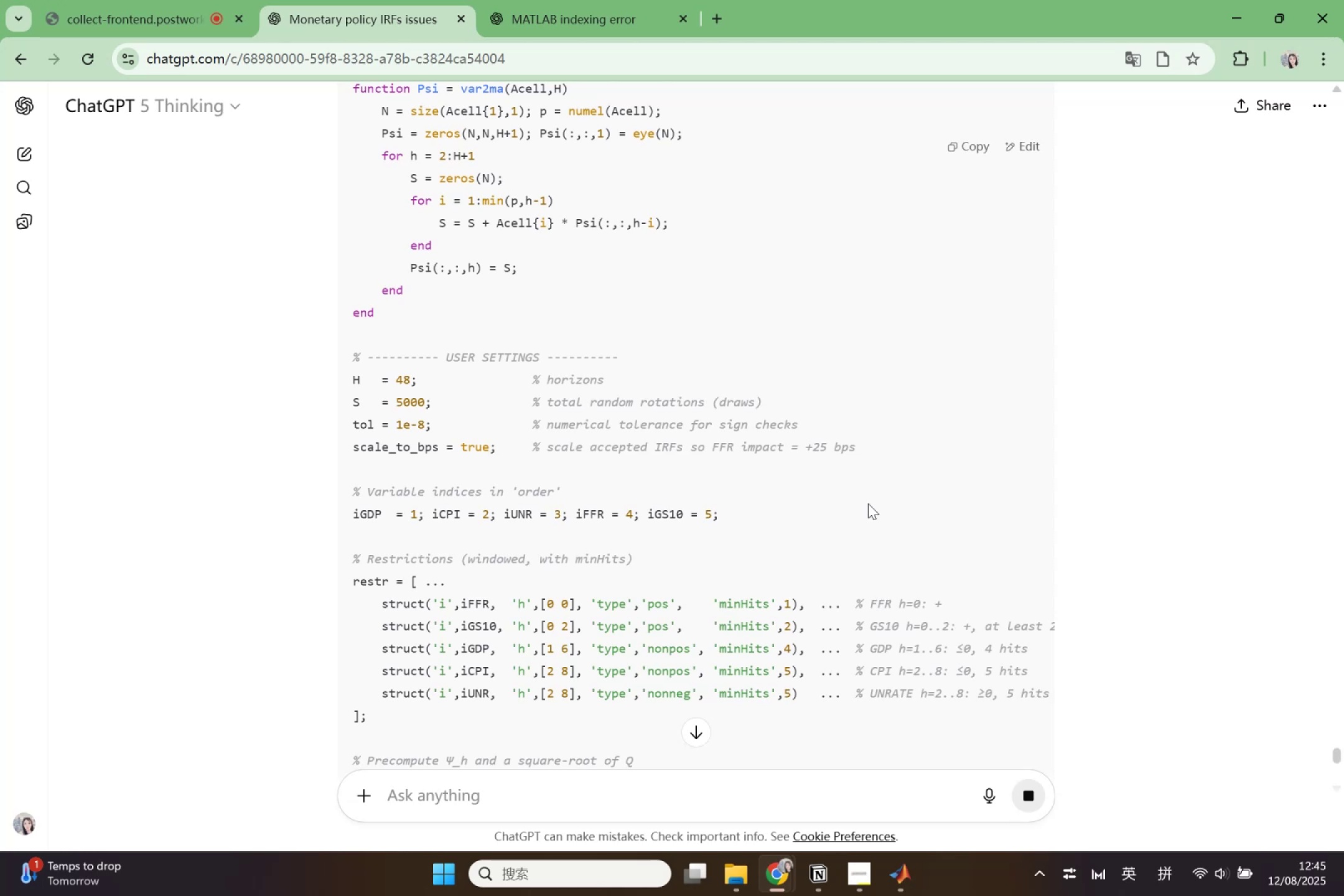 
scroll: coordinate [882, 498], scroll_direction: down, amount: 4.0
 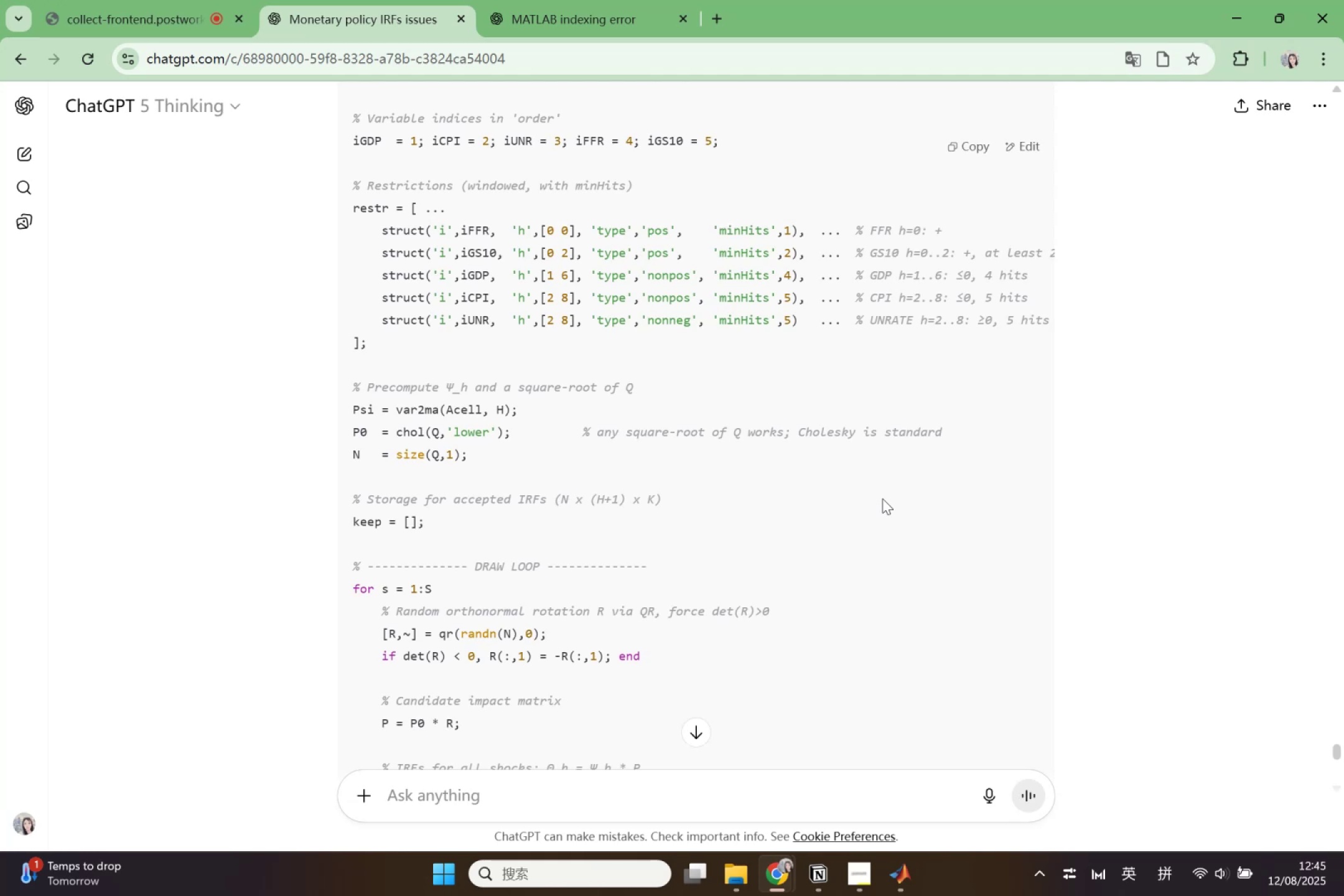 
wait(14.36)
 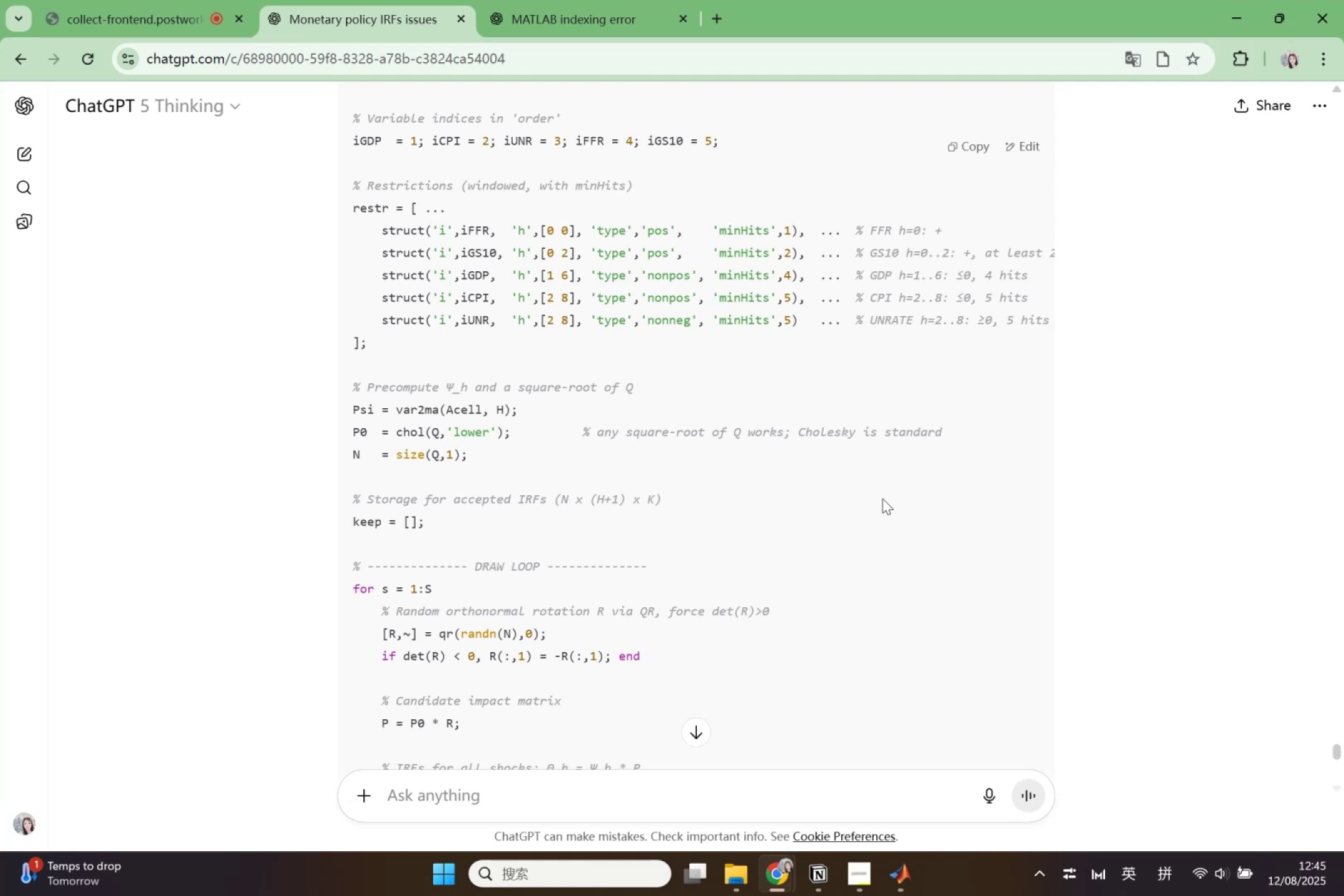 
scroll: coordinate [882, 498], scroll_direction: none, amount: 0.0
 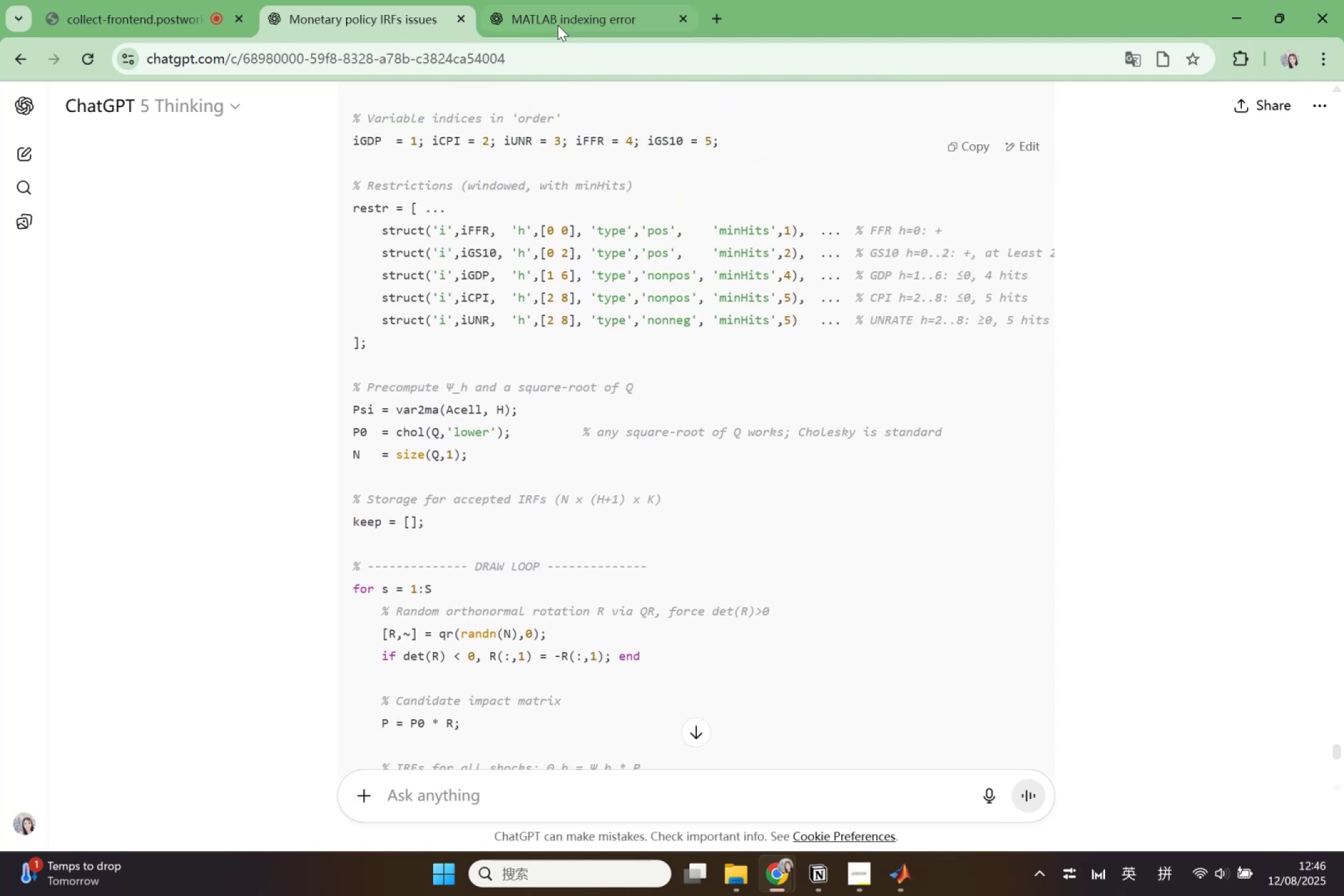 
left_click([371, 203])
 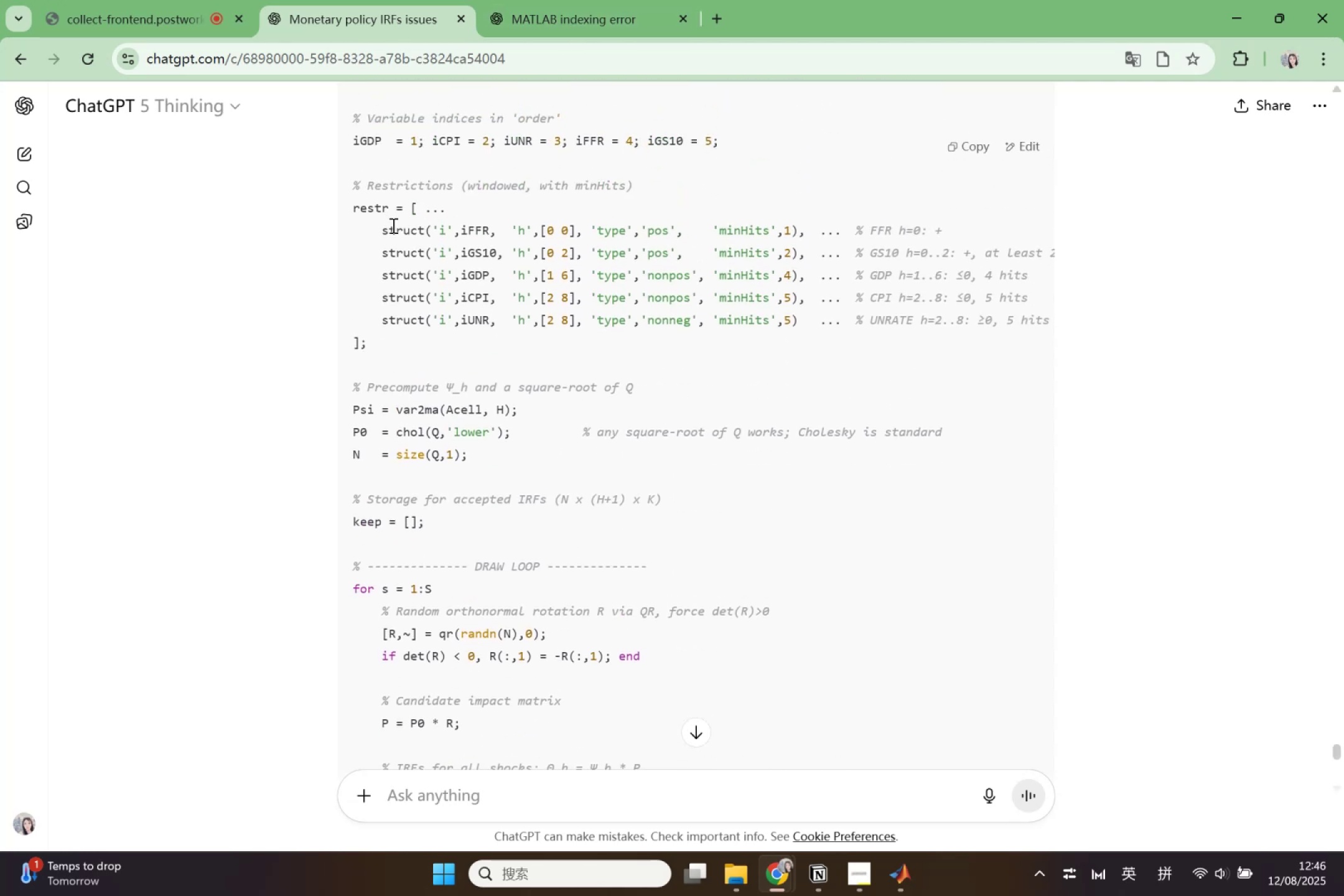 
scroll: coordinate [589, 294], scroll_direction: down, amount: 8.0
 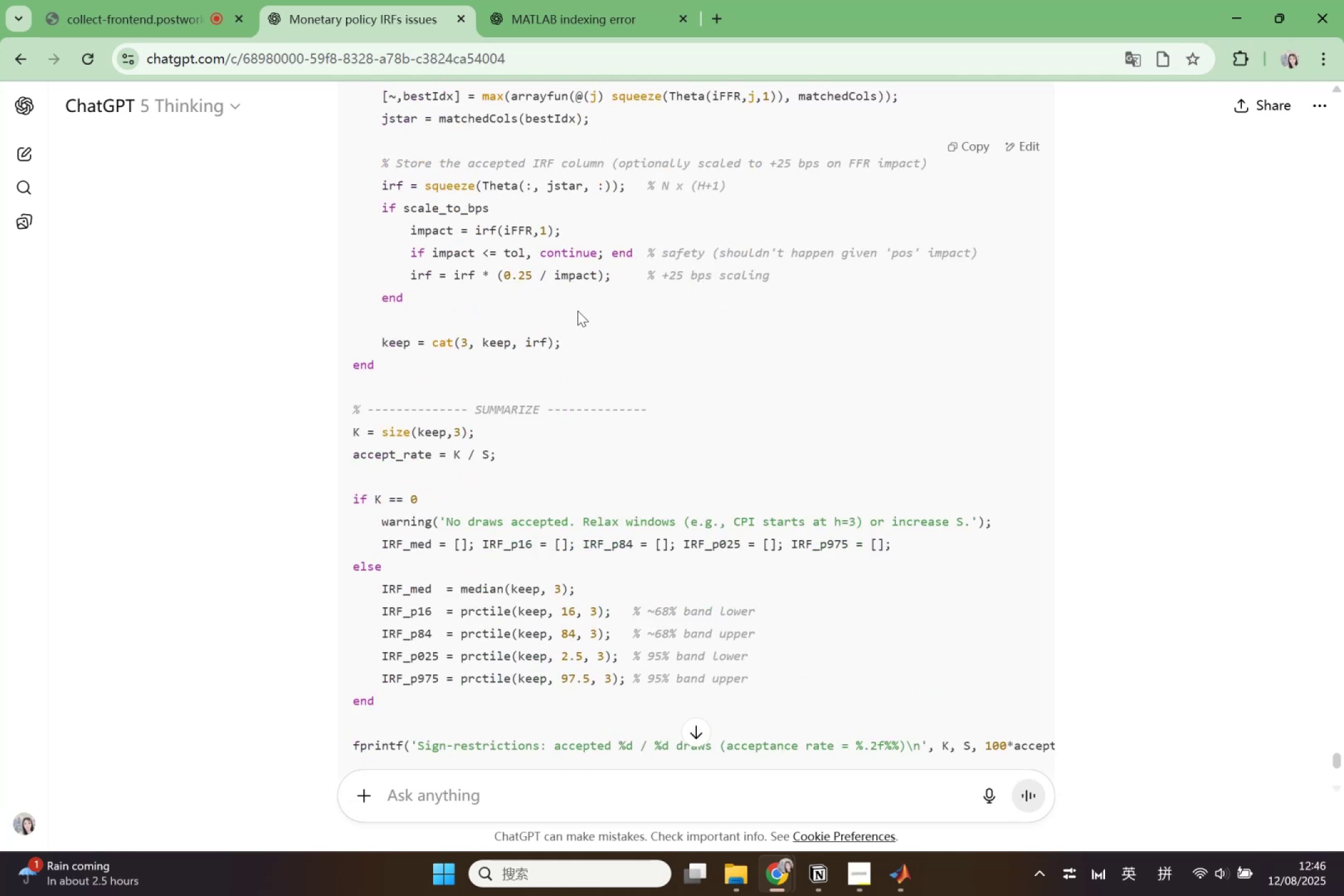 
wait(8.8)
 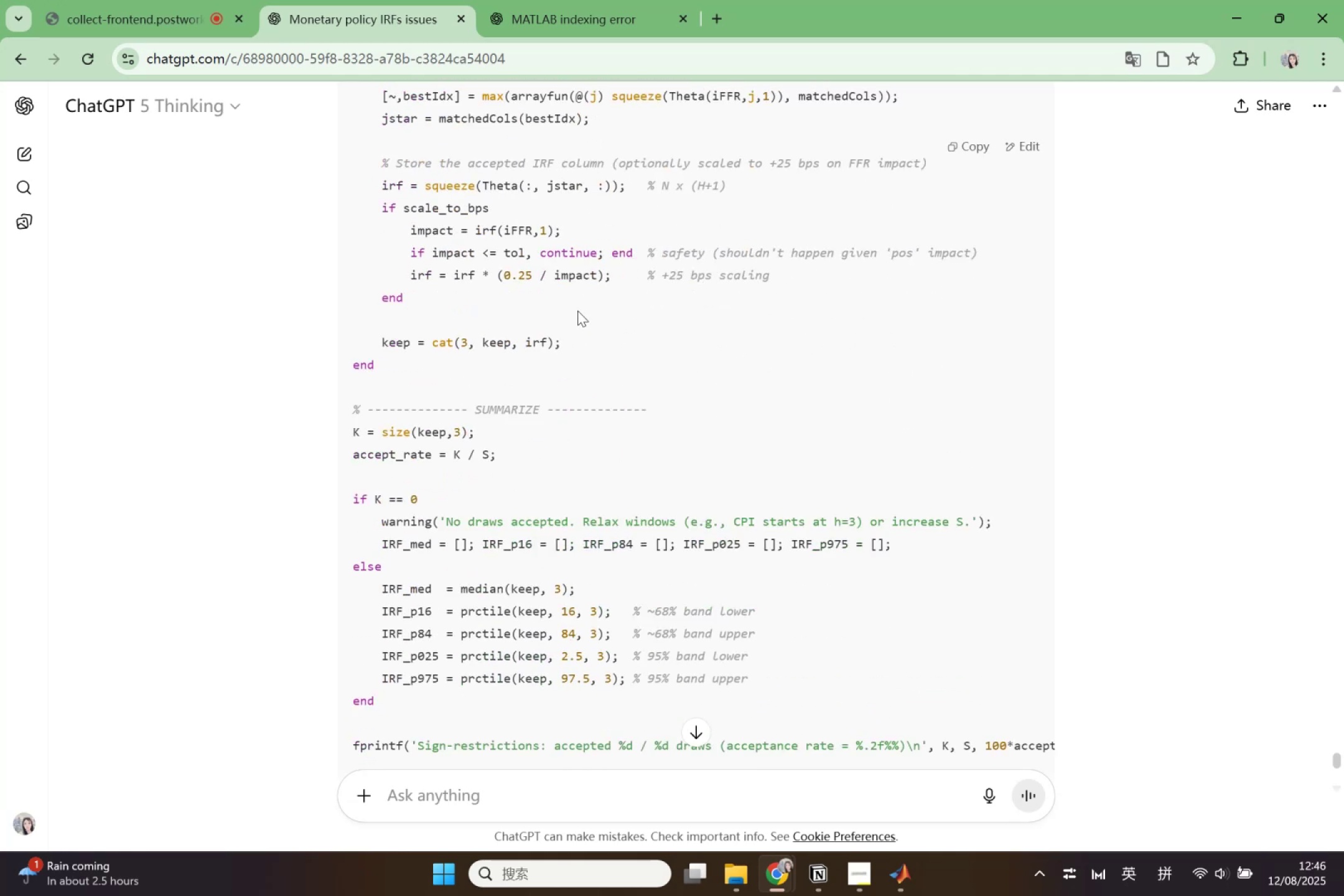 
scroll: coordinate [545, 294], scroll_direction: down, amount: 9.0
 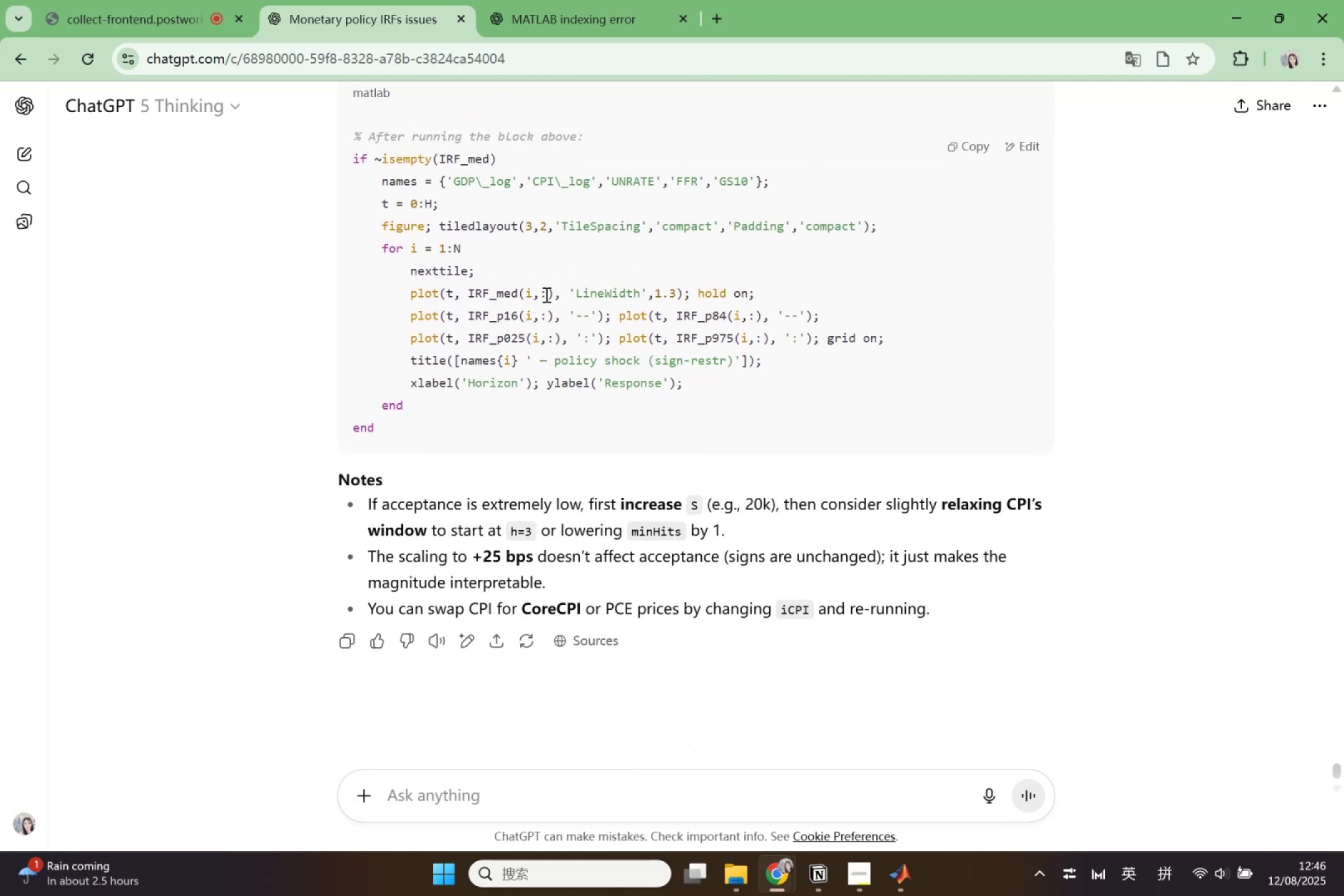 
scroll: coordinate [545, 294], scroll_direction: up, amount: 1.0
 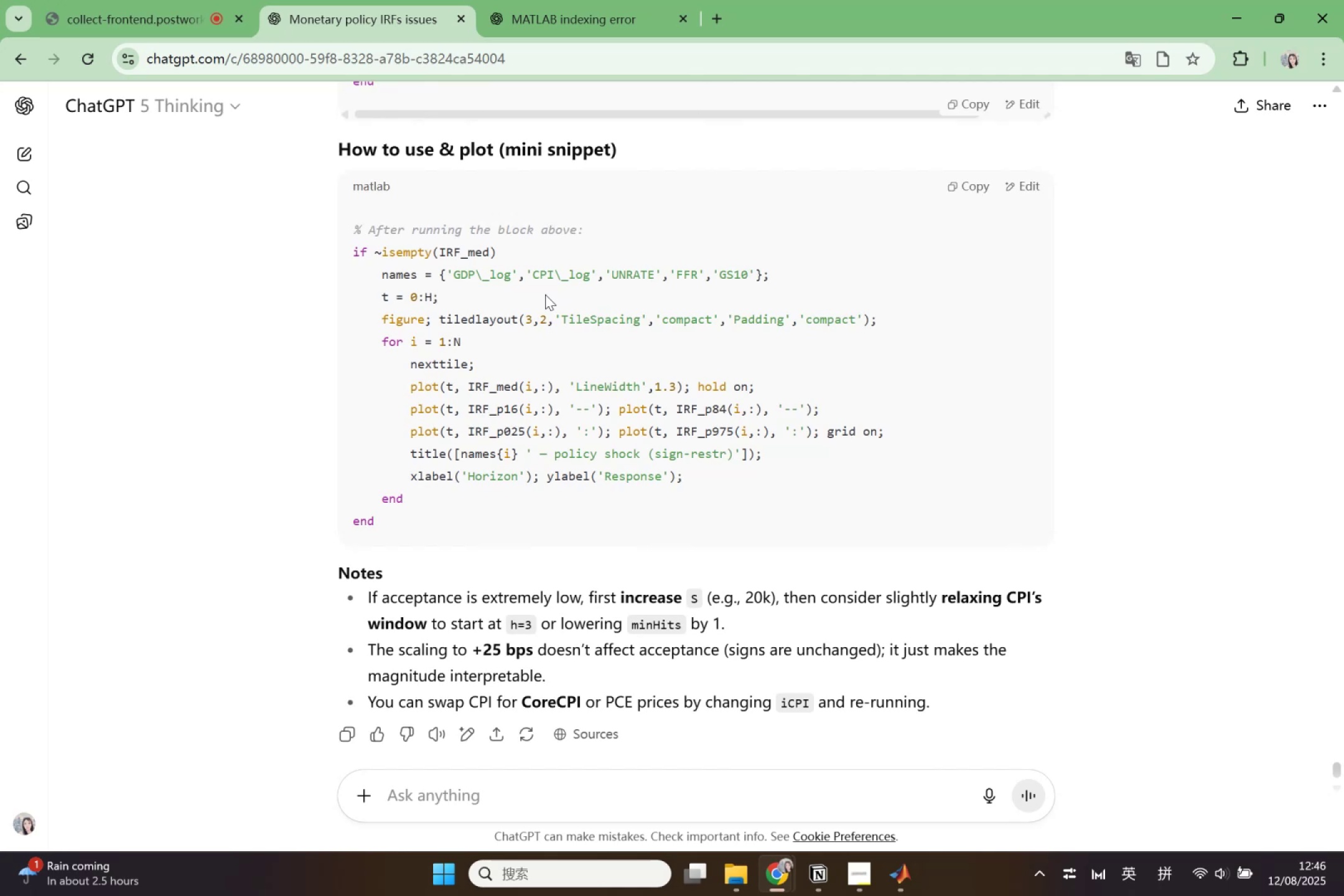 
wait(15.27)
 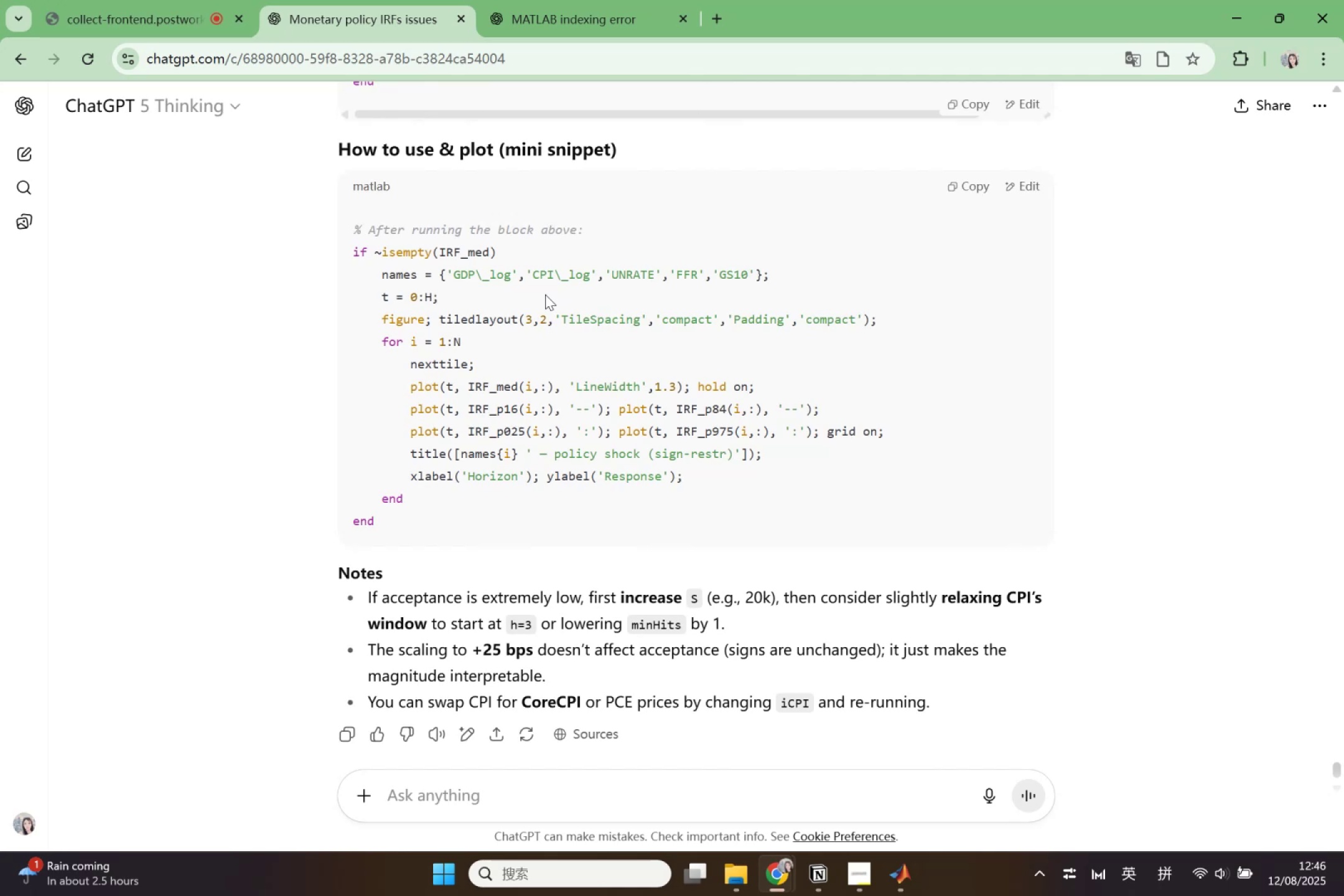 
scroll: coordinate [877, 463], scroll_direction: up, amount: 15.0
 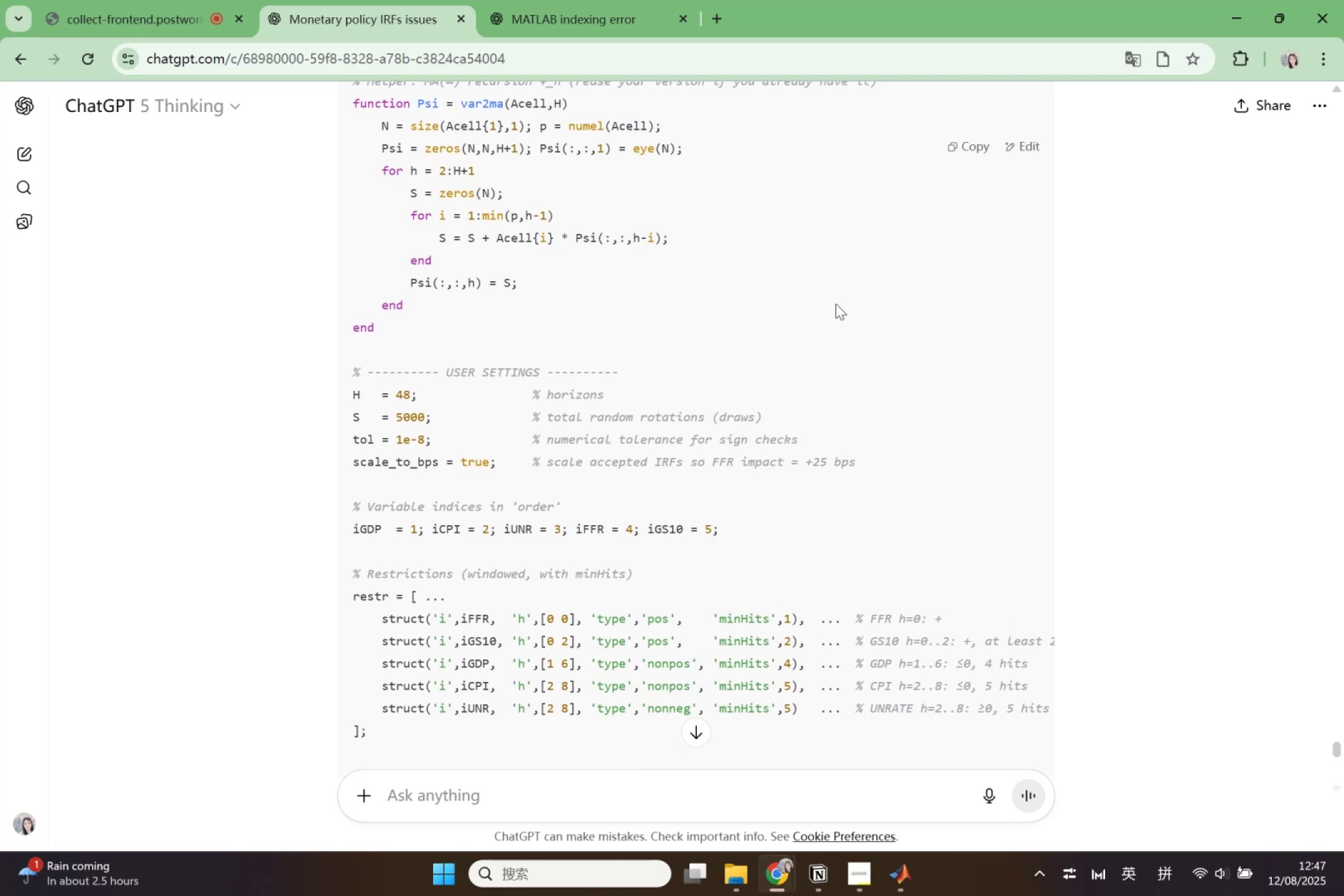 
wait(5.05)
 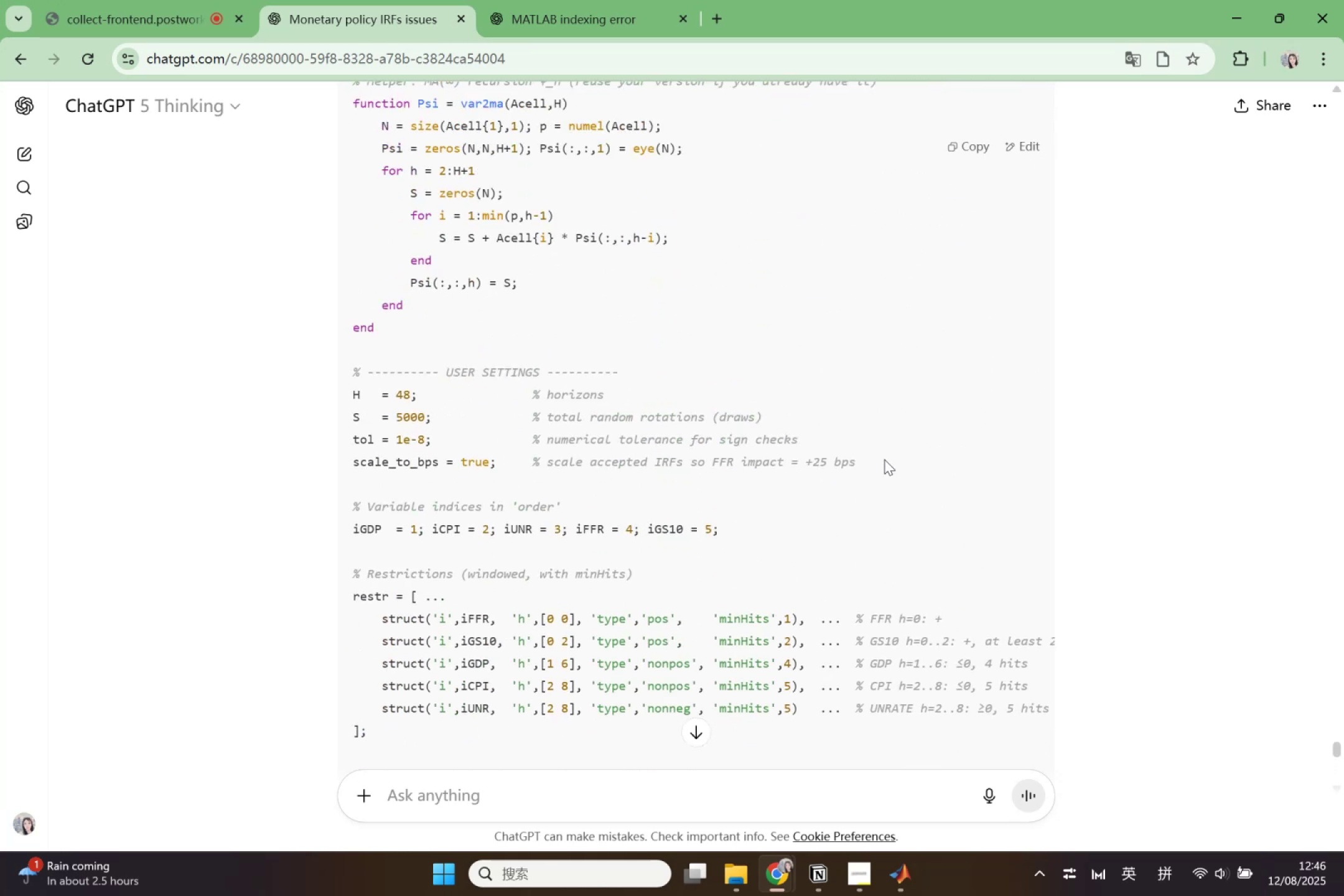 
left_click([920, 873])
 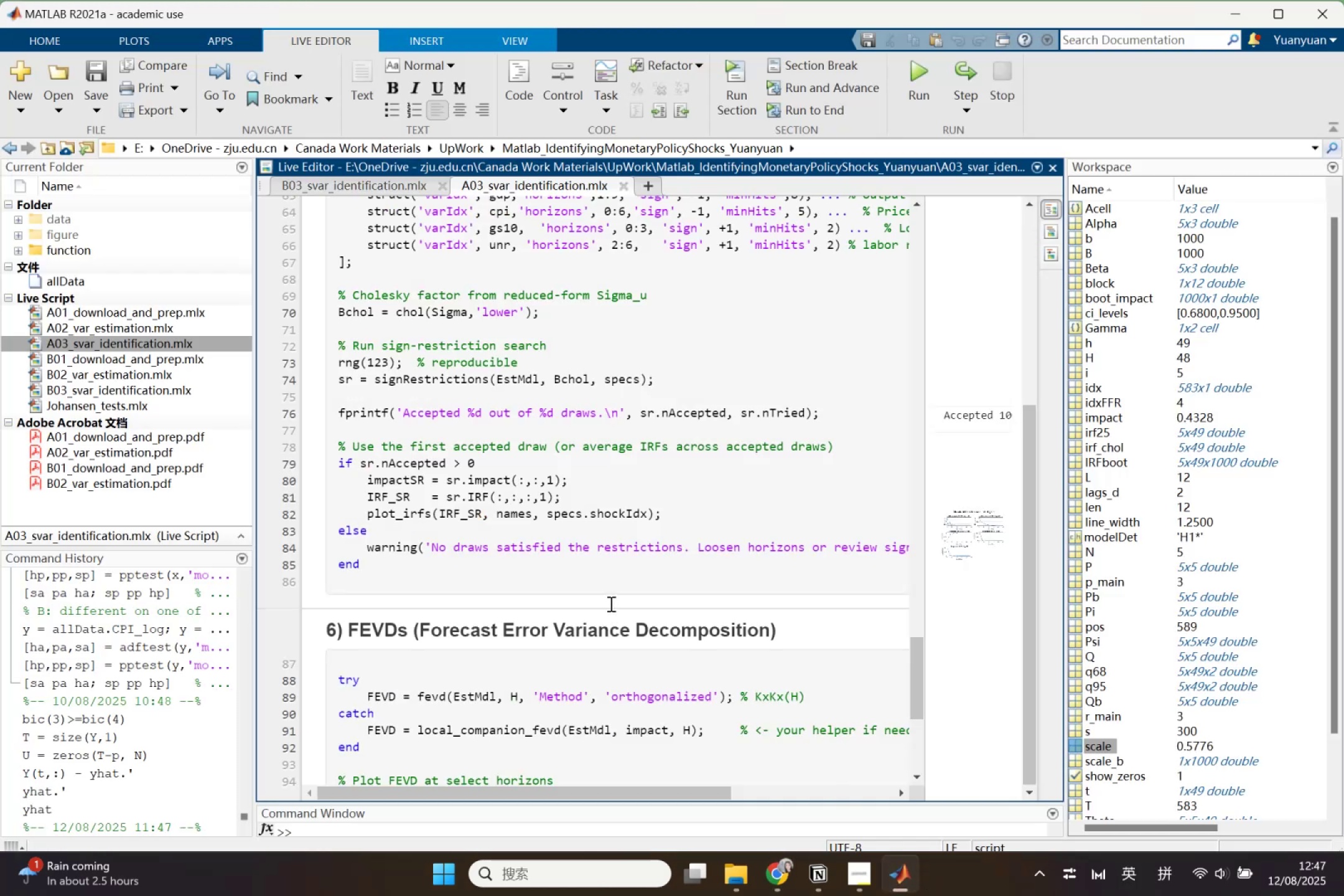 
scroll: coordinate [492, 567], scroll_direction: up, amount: 7.0
 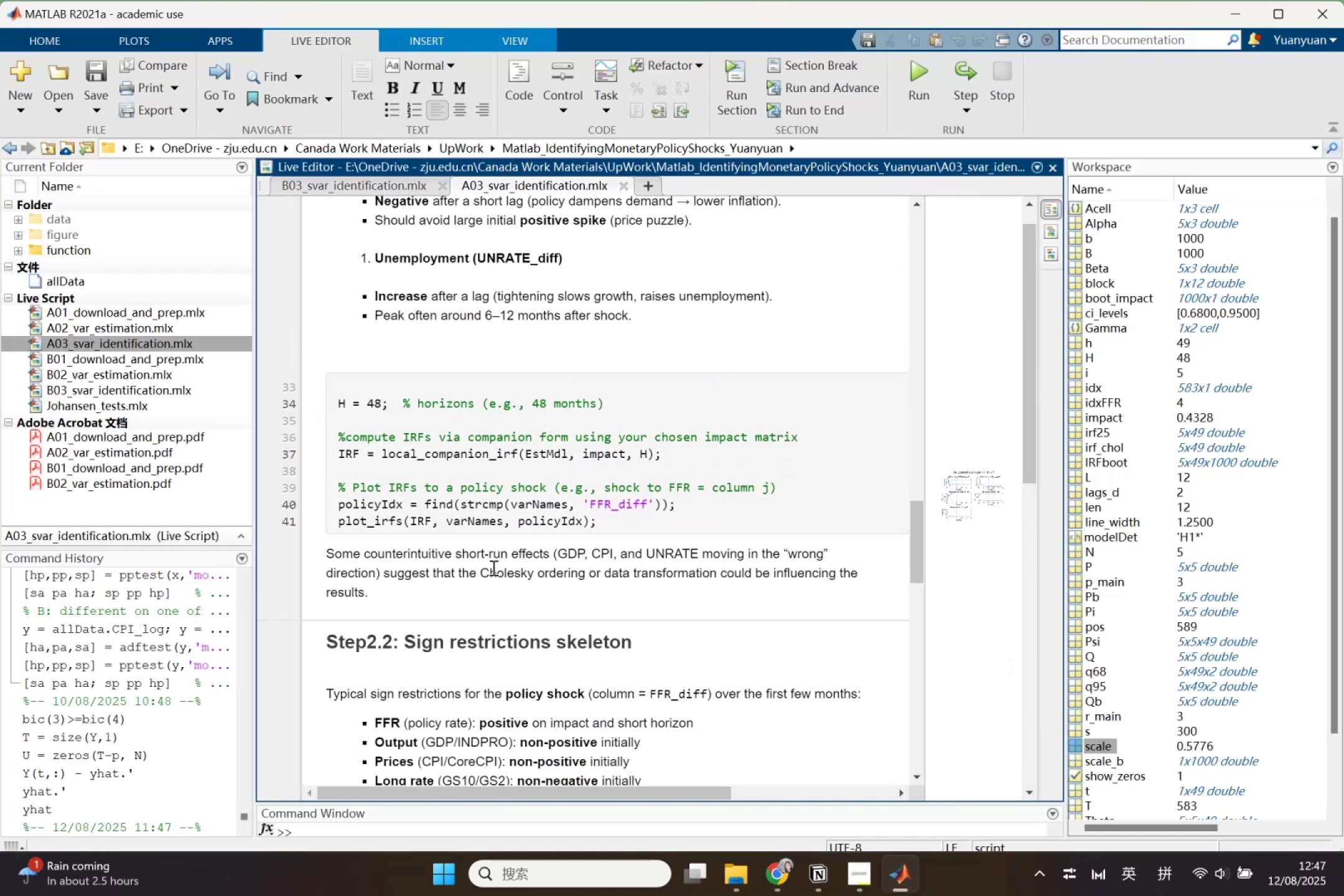 
scroll: coordinate [492, 567], scroll_direction: down, amount: 3.0
 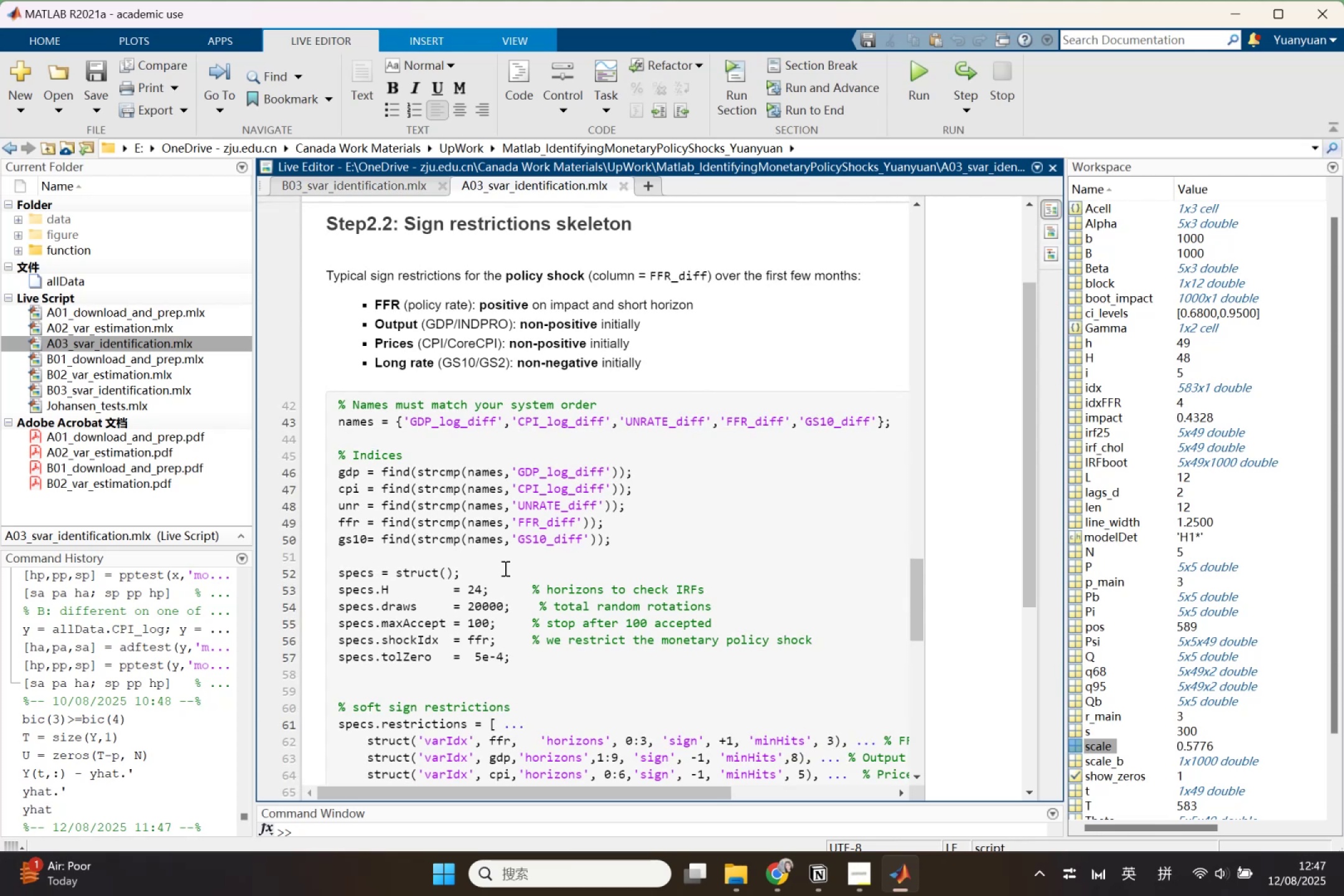 
wait(15.03)
 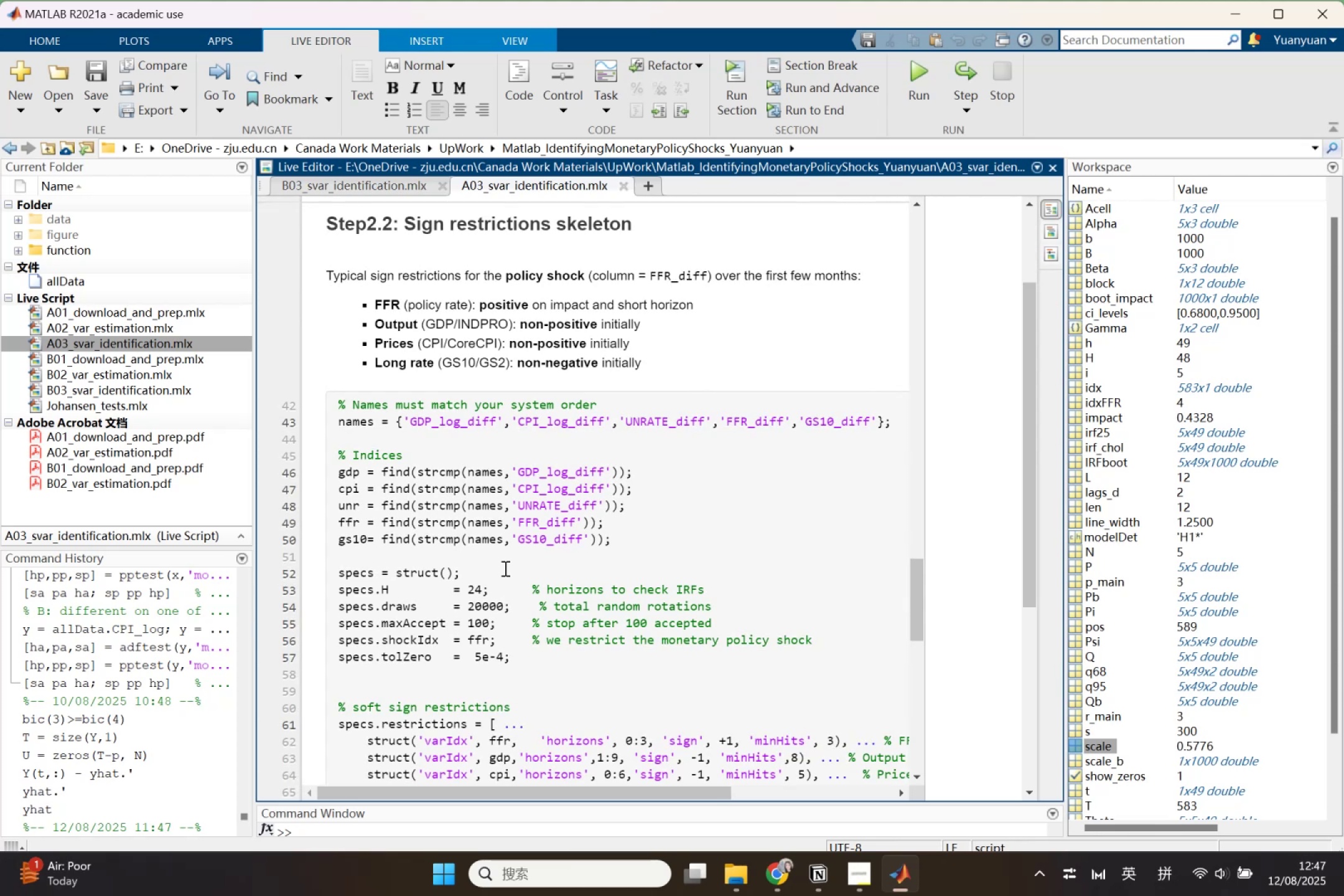 
scroll: coordinate [476, 569], scroll_direction: down, amount: 4.0
 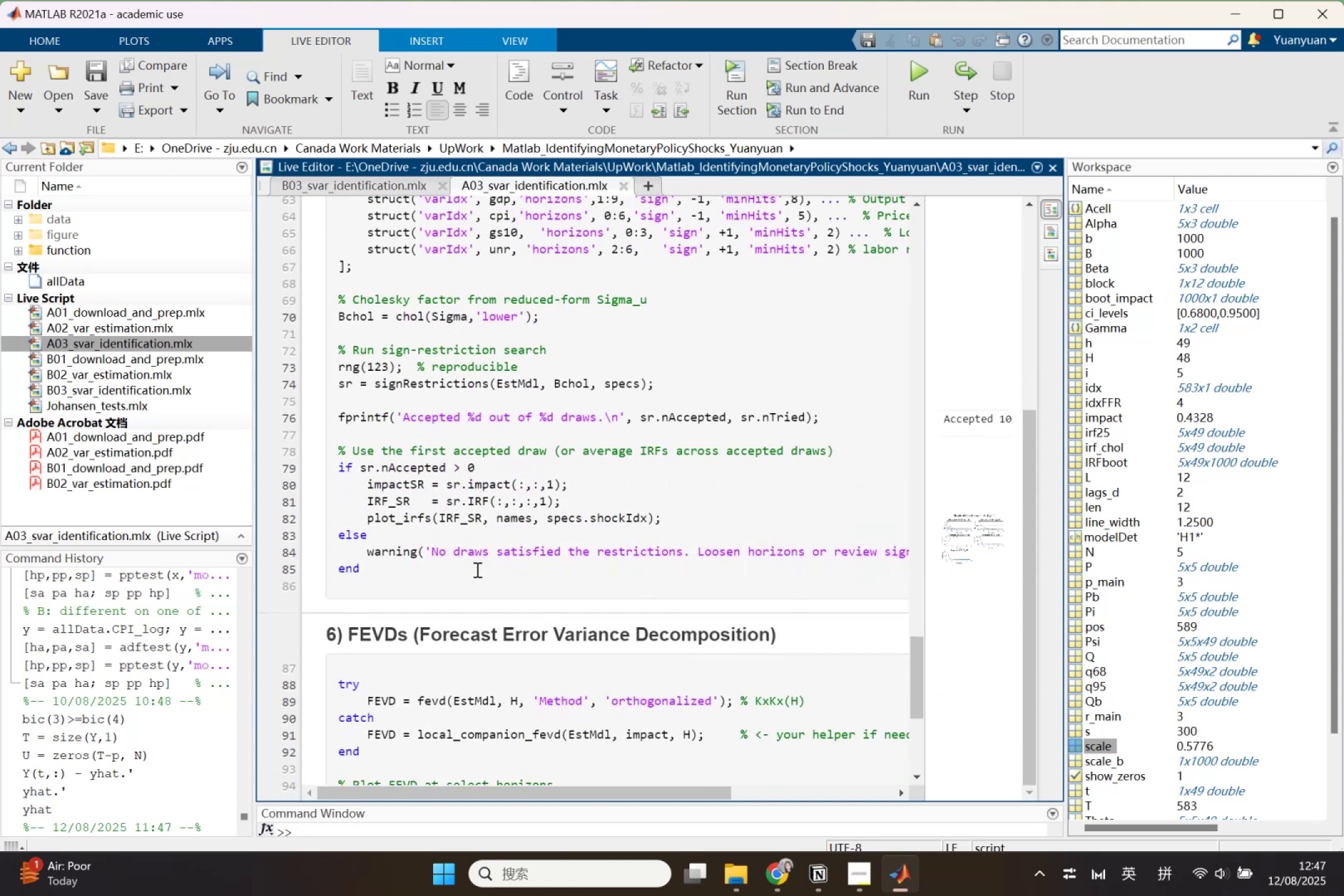 
wait(9.09)
 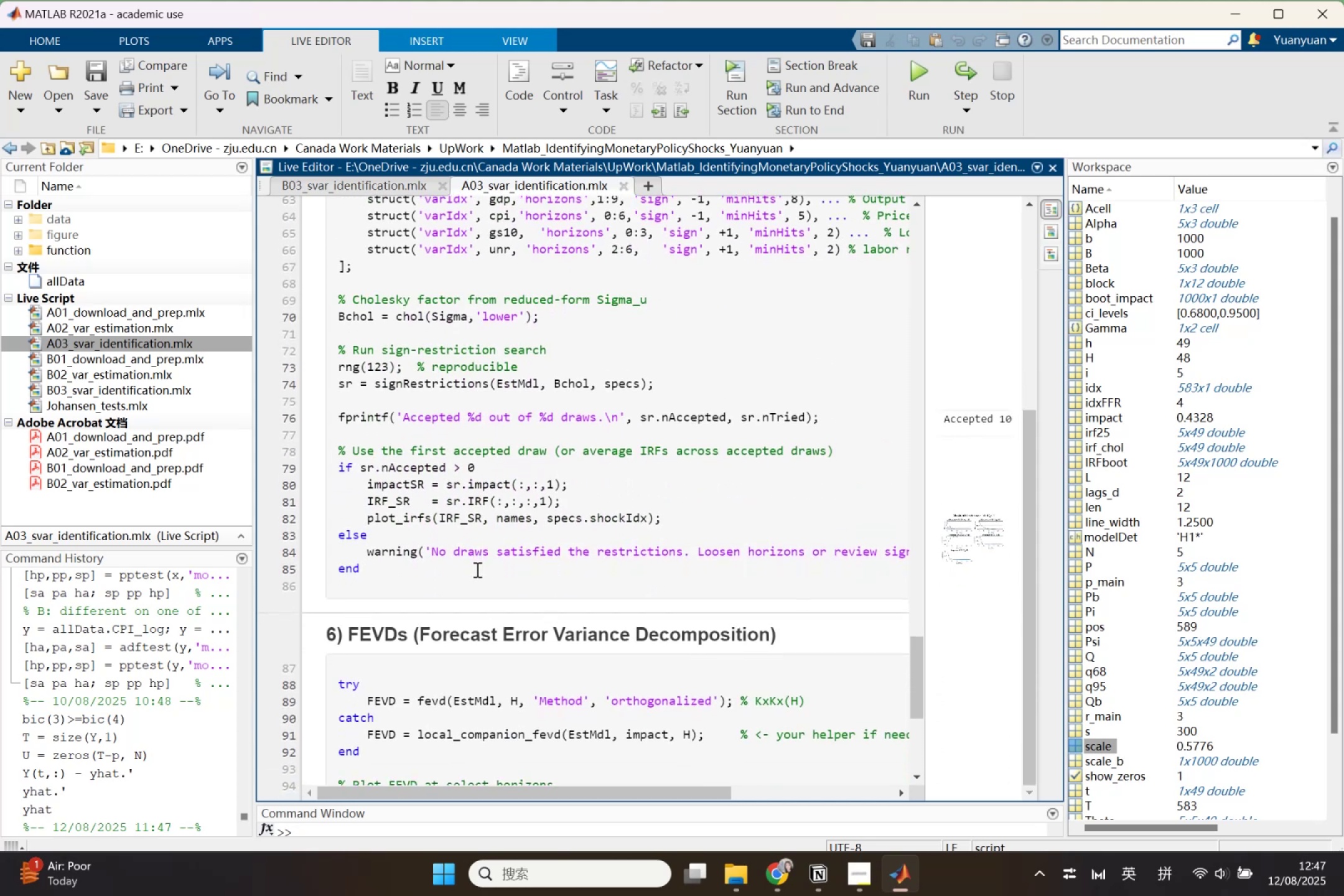 
left_click([795, 871])
 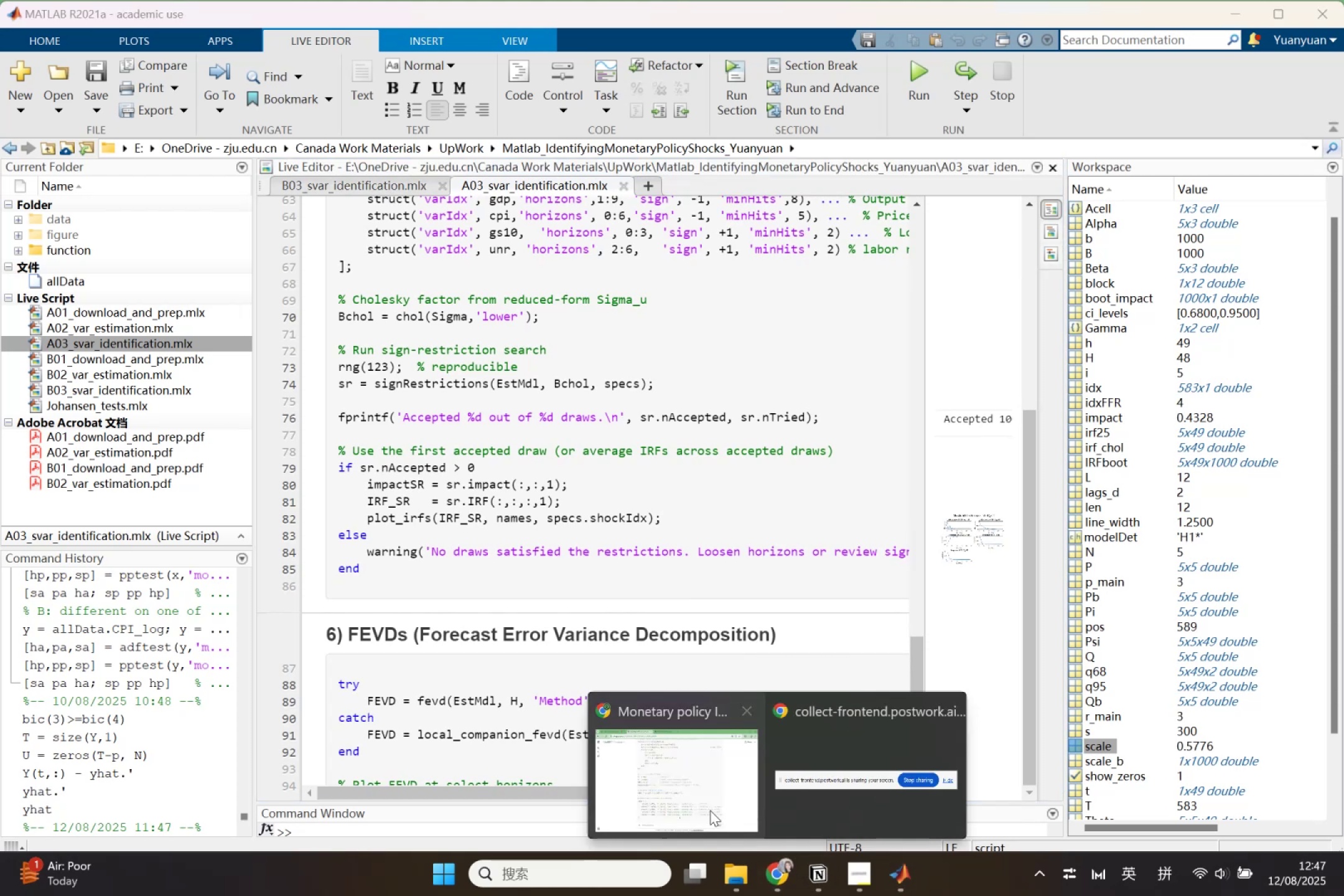 
left_click([698, 802])
 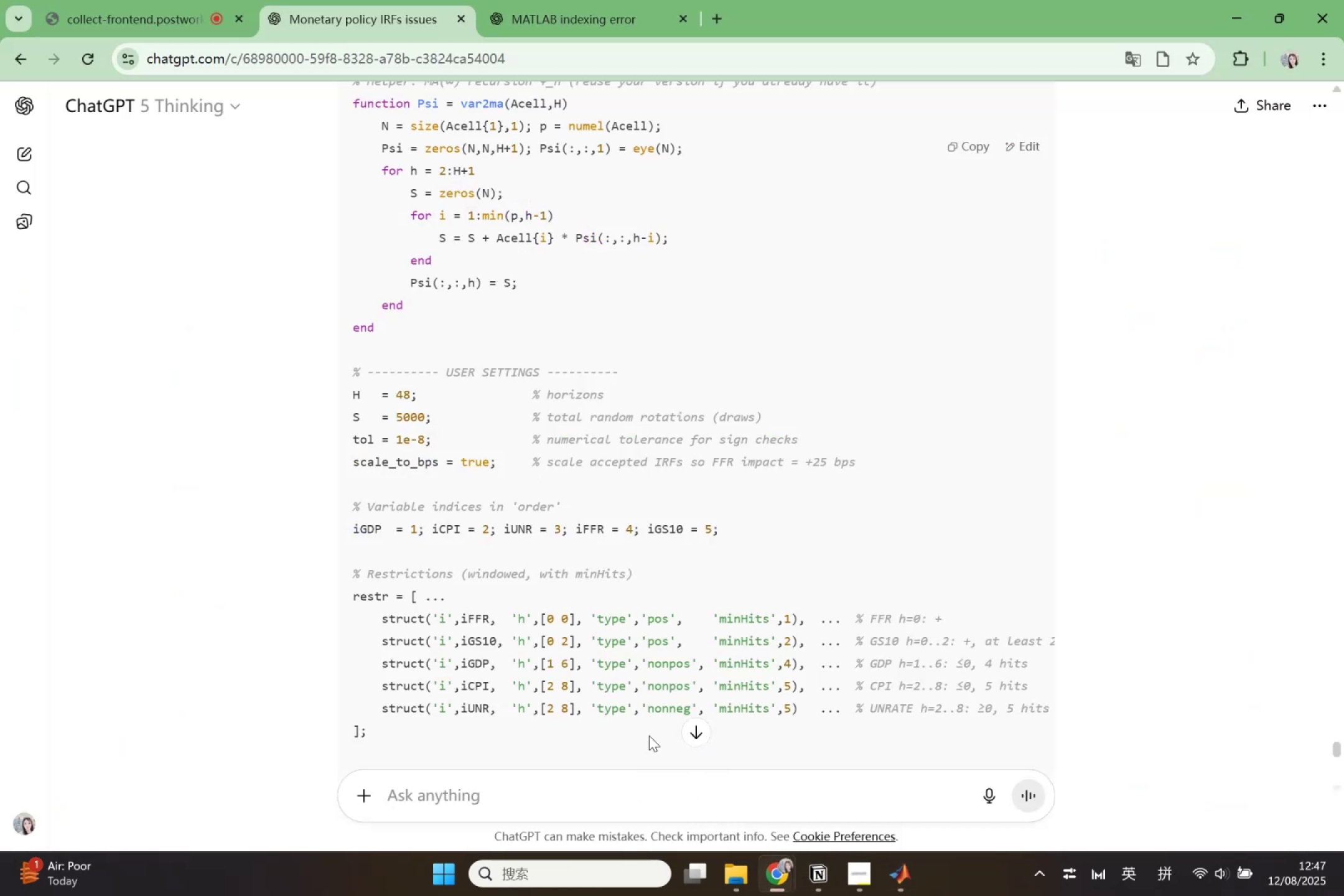 
scroll: coordinate [649, 735], scroll_direction: down, amount: 2.0
 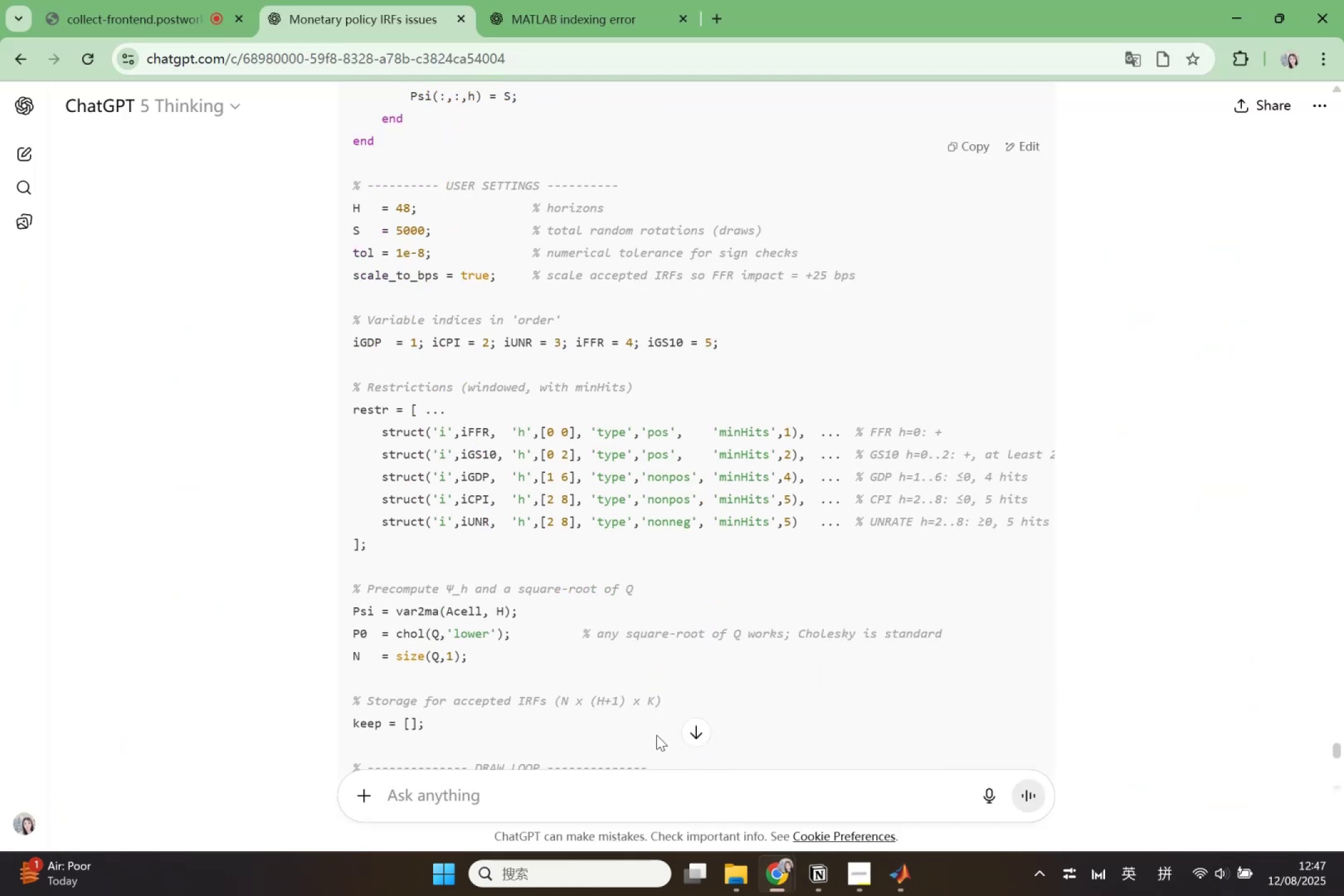 
wait(8.31)
 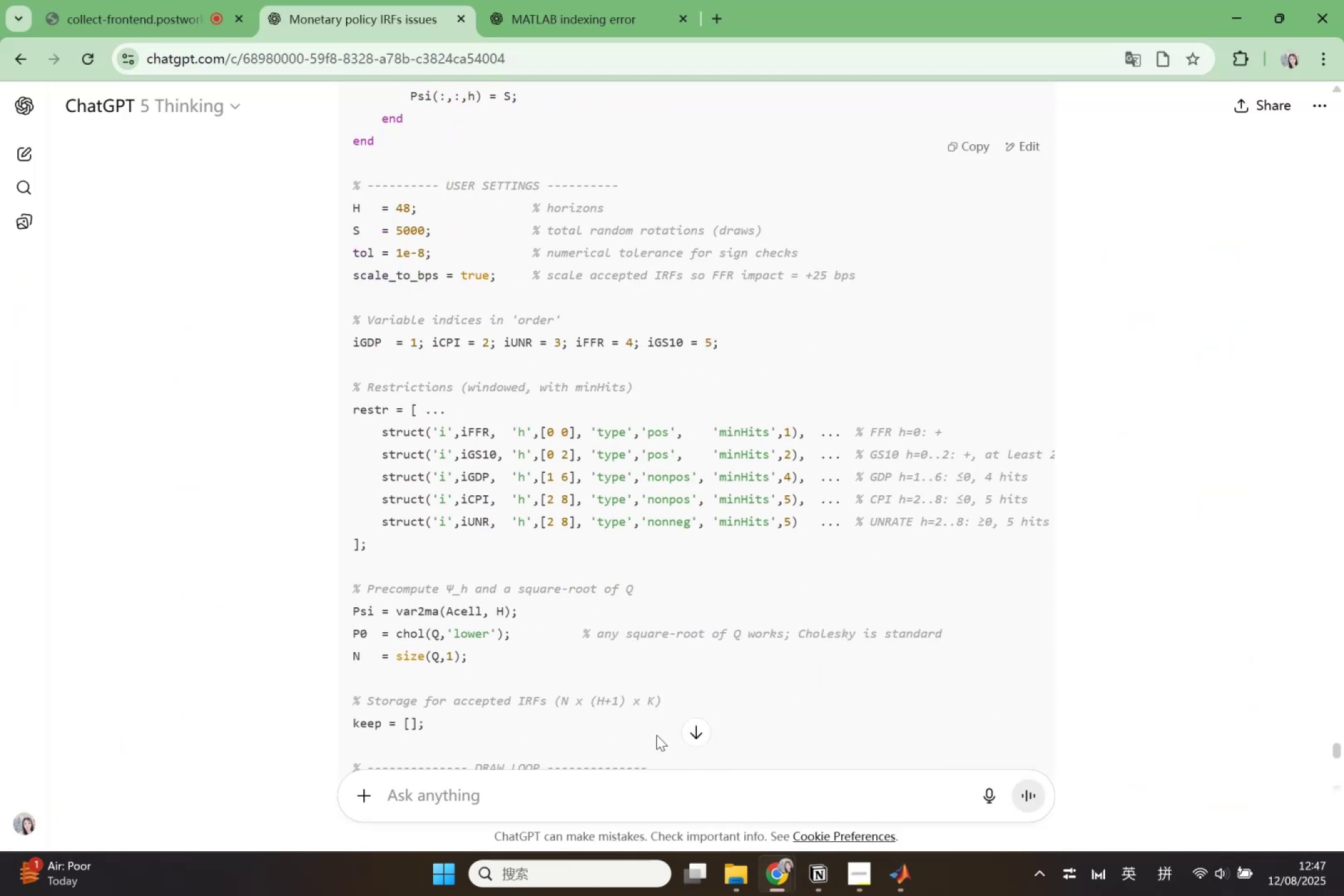 
scroll: coordinate [671, 661], scroll_direction: down, amount: 2.0
 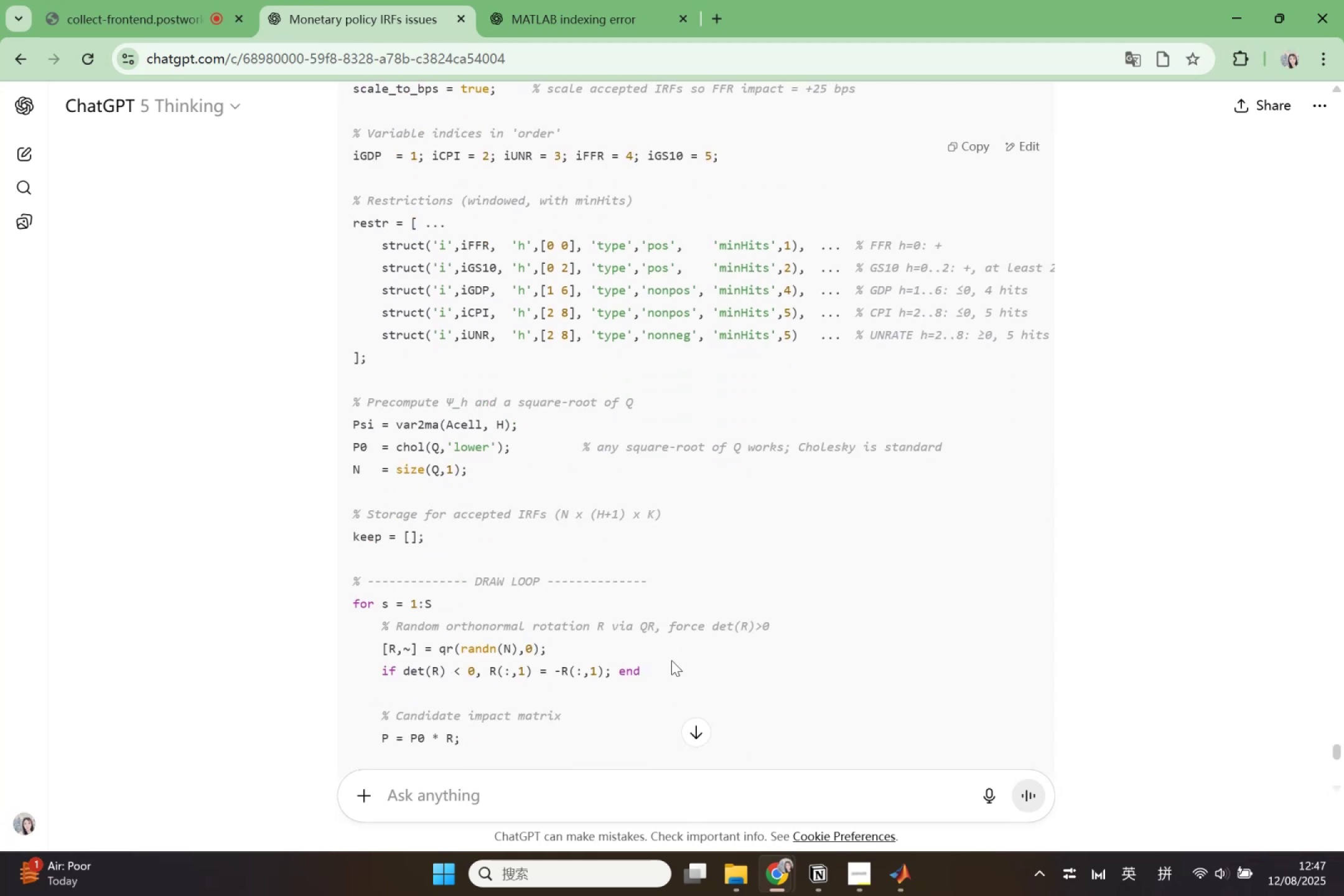 
wait(8.58)
 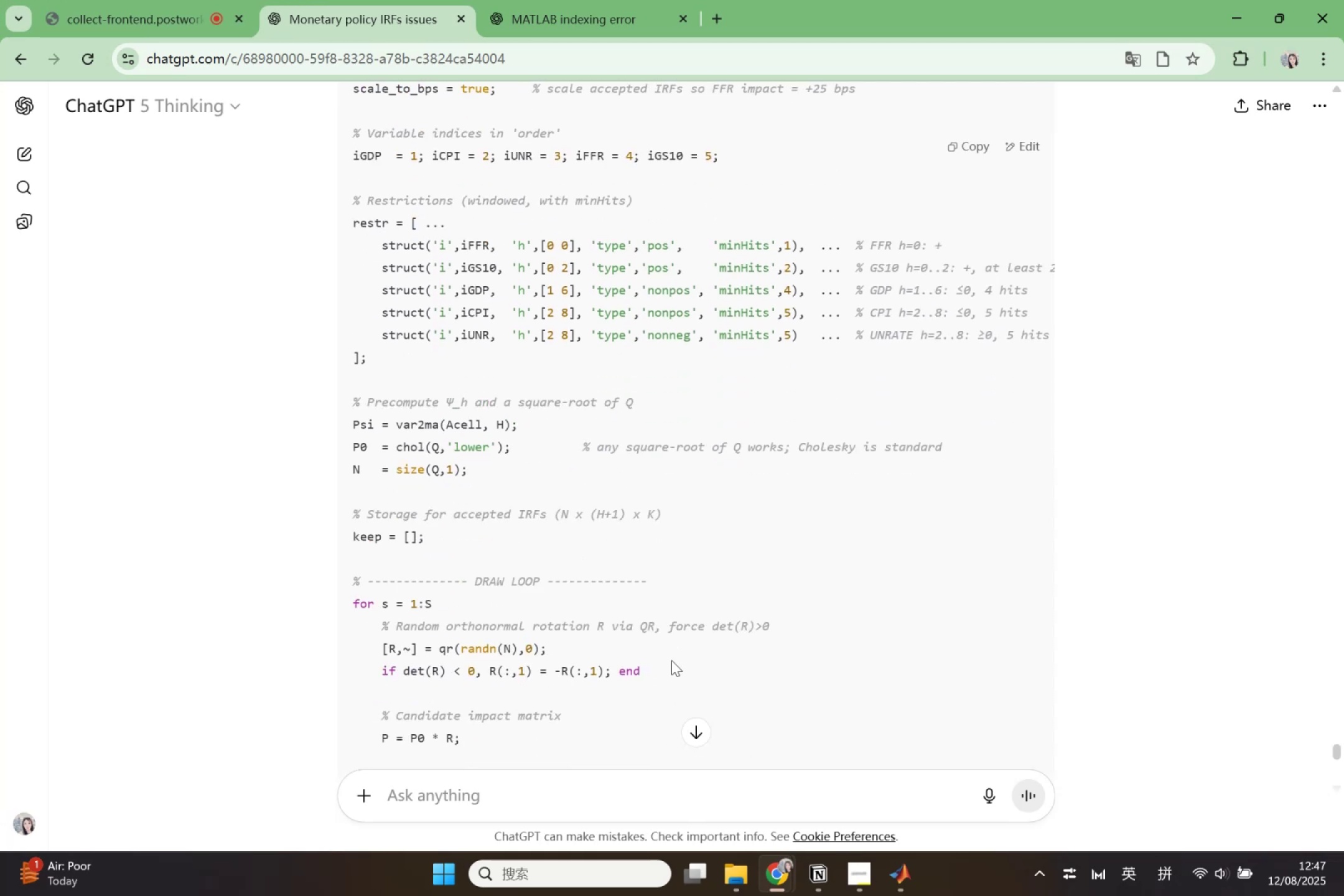 
scroll: coordinate [672, 660], scroll_direction: down, amount: 3.0
 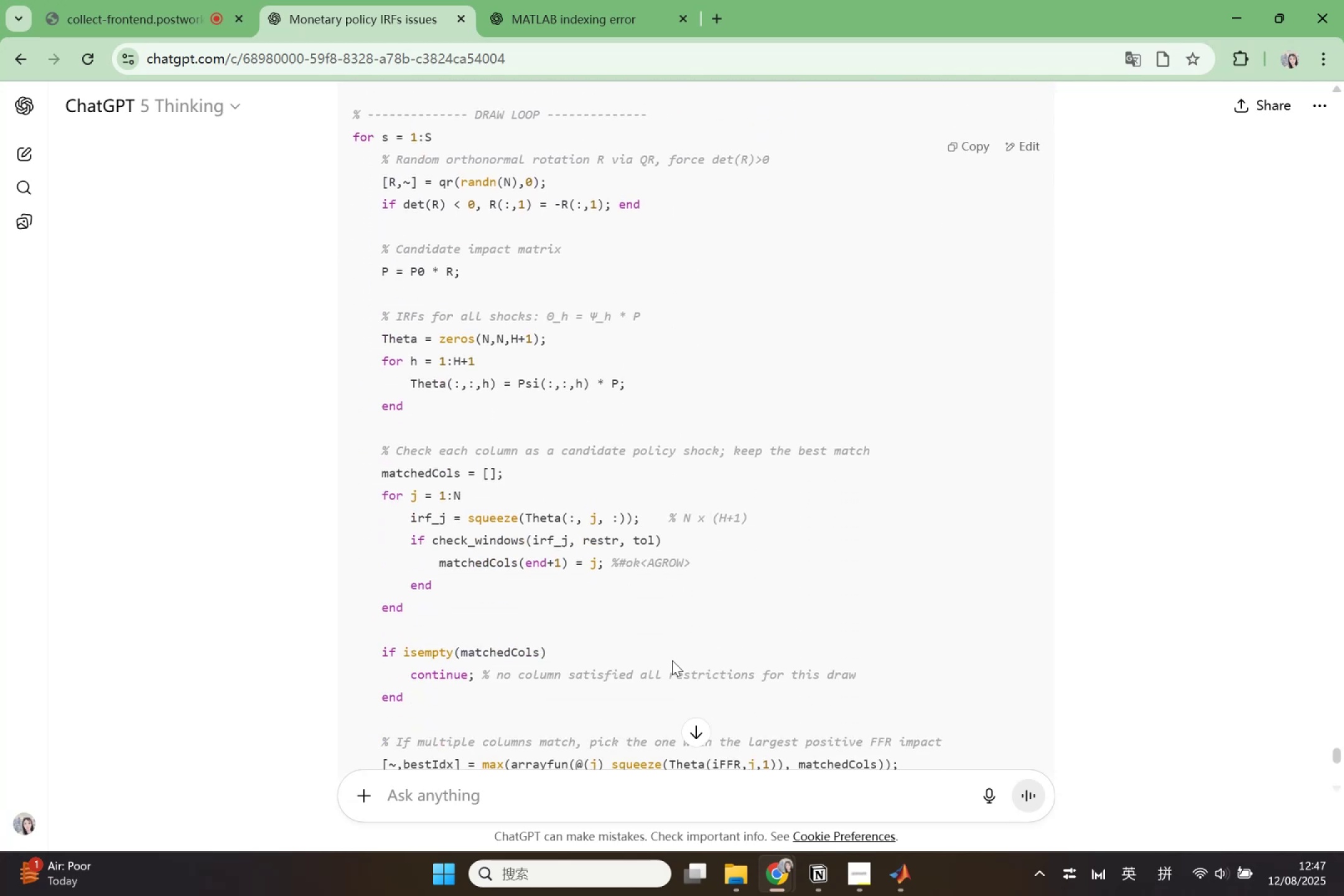 
wait(11.74)
 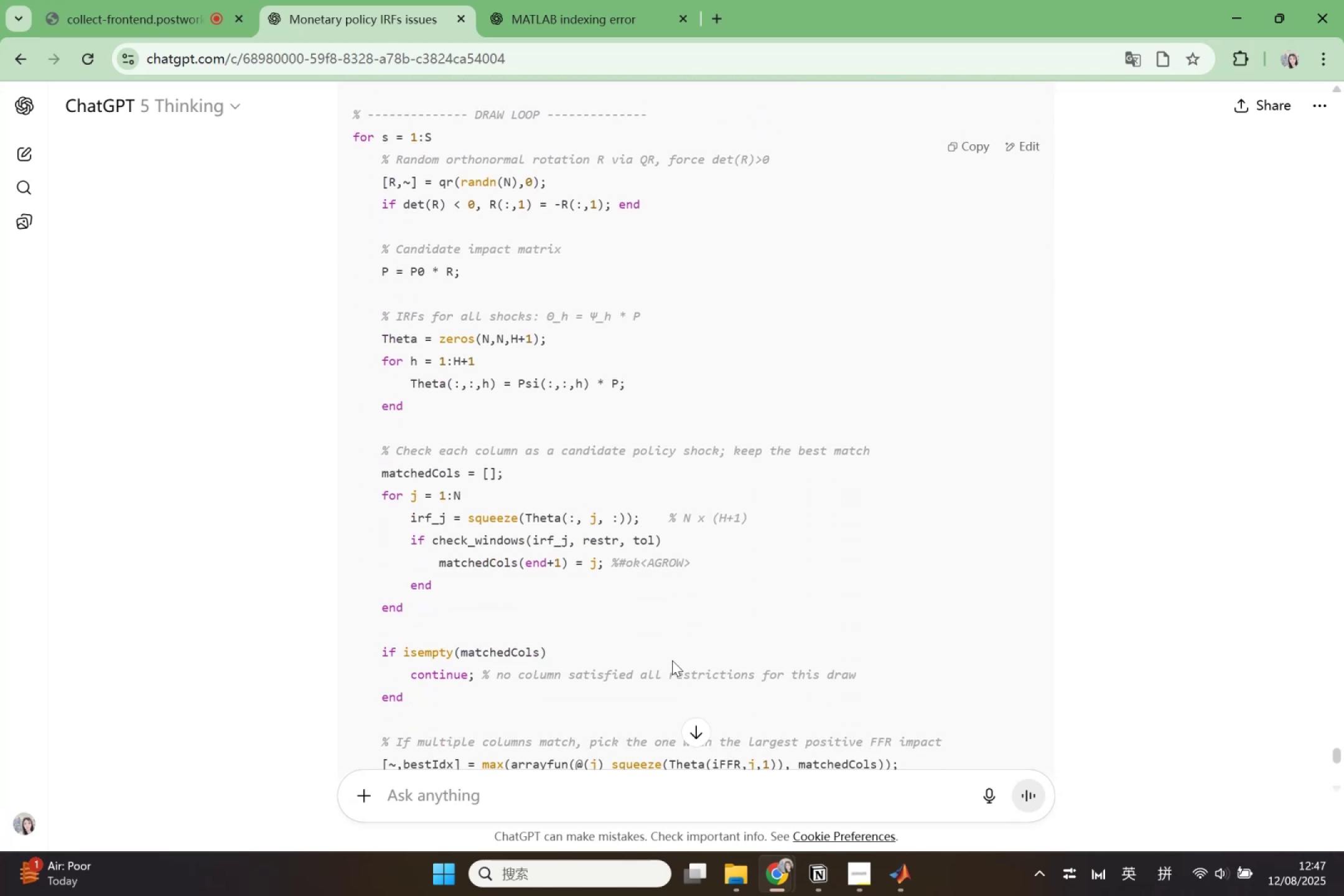 
scroll: coordinate [672, 598], scroll_direction: down, amount: 1.0
 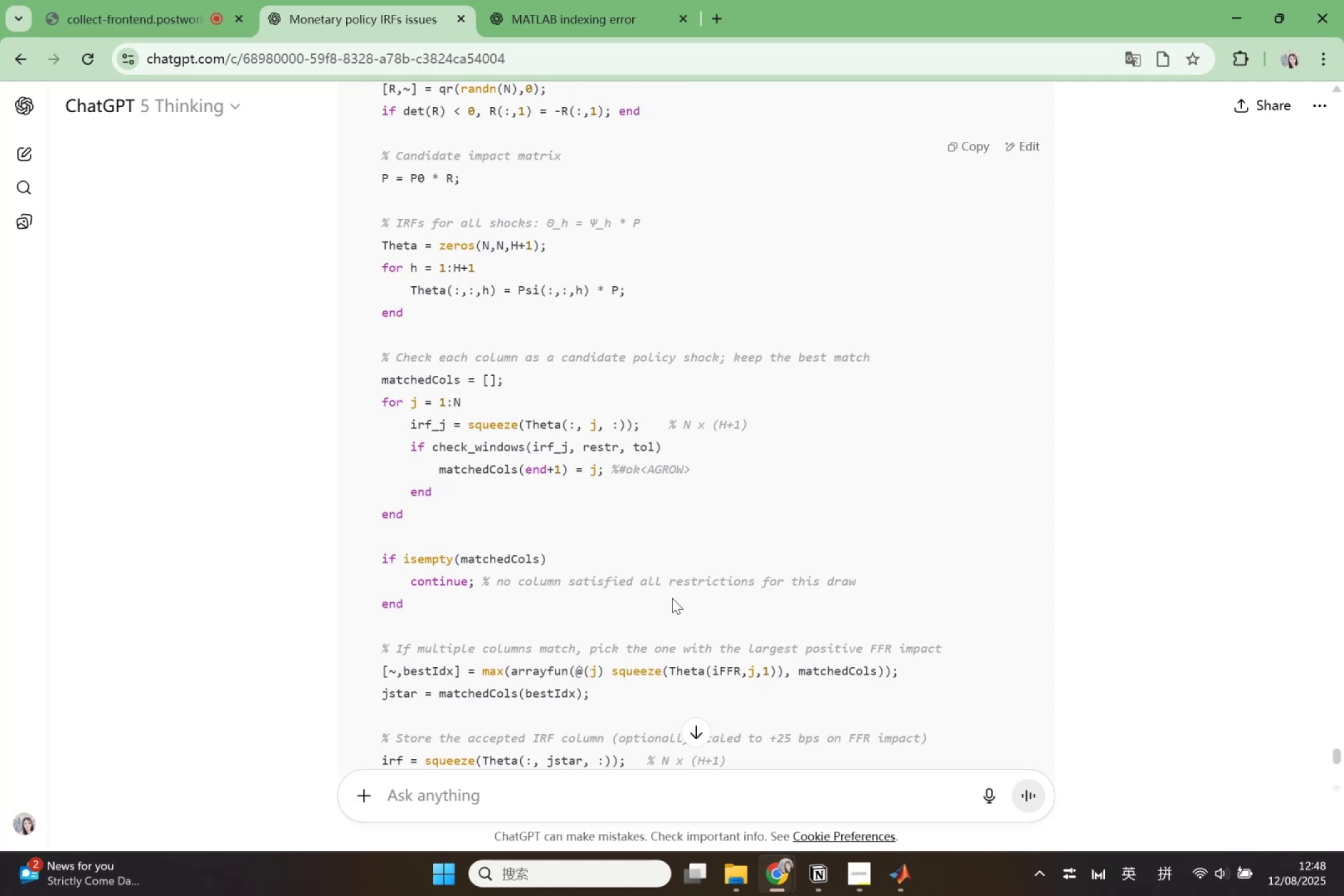 
wait(21.04)
 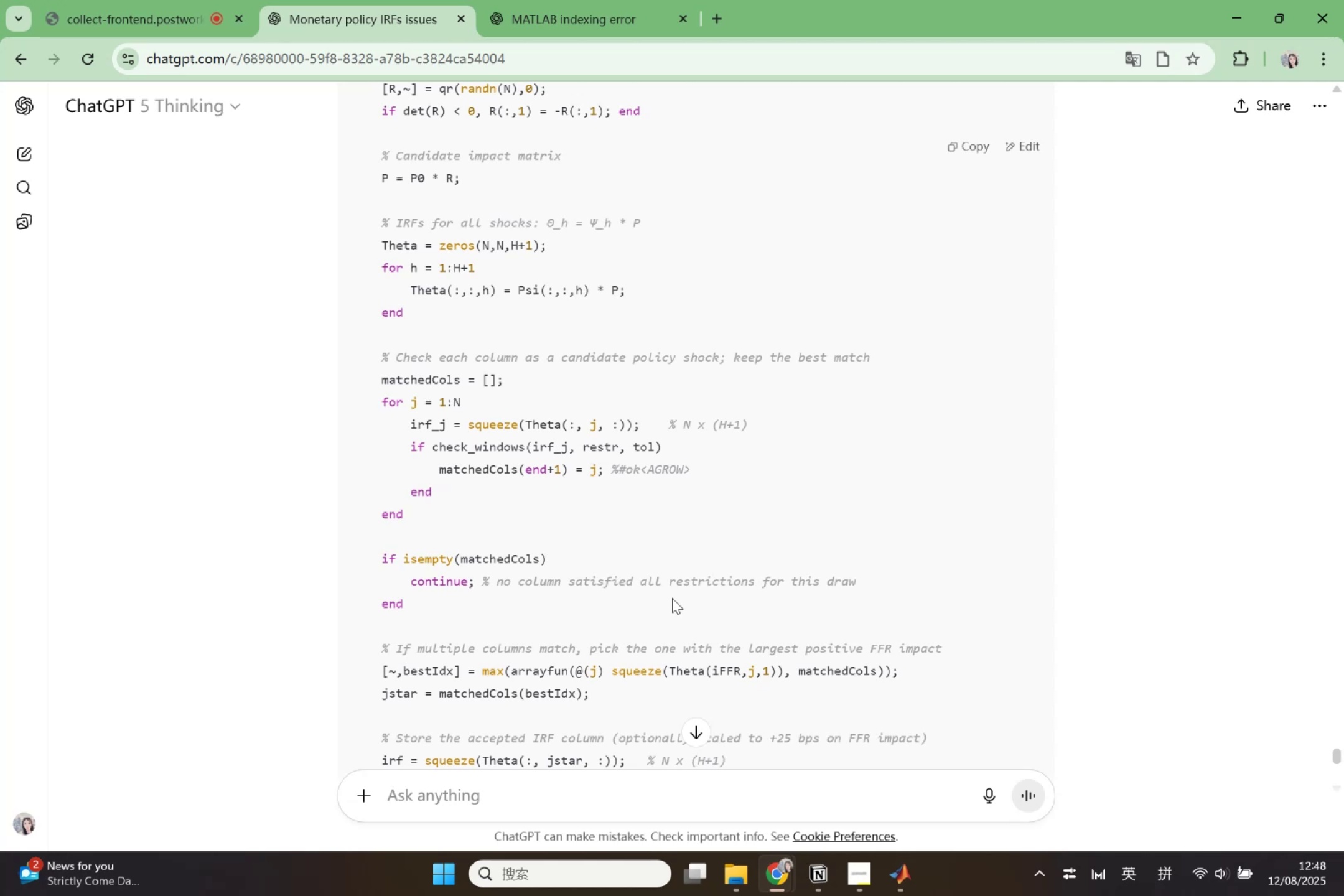 
scroll: coordinate [672, 598], scroll_direction: up, amount: 1.0
 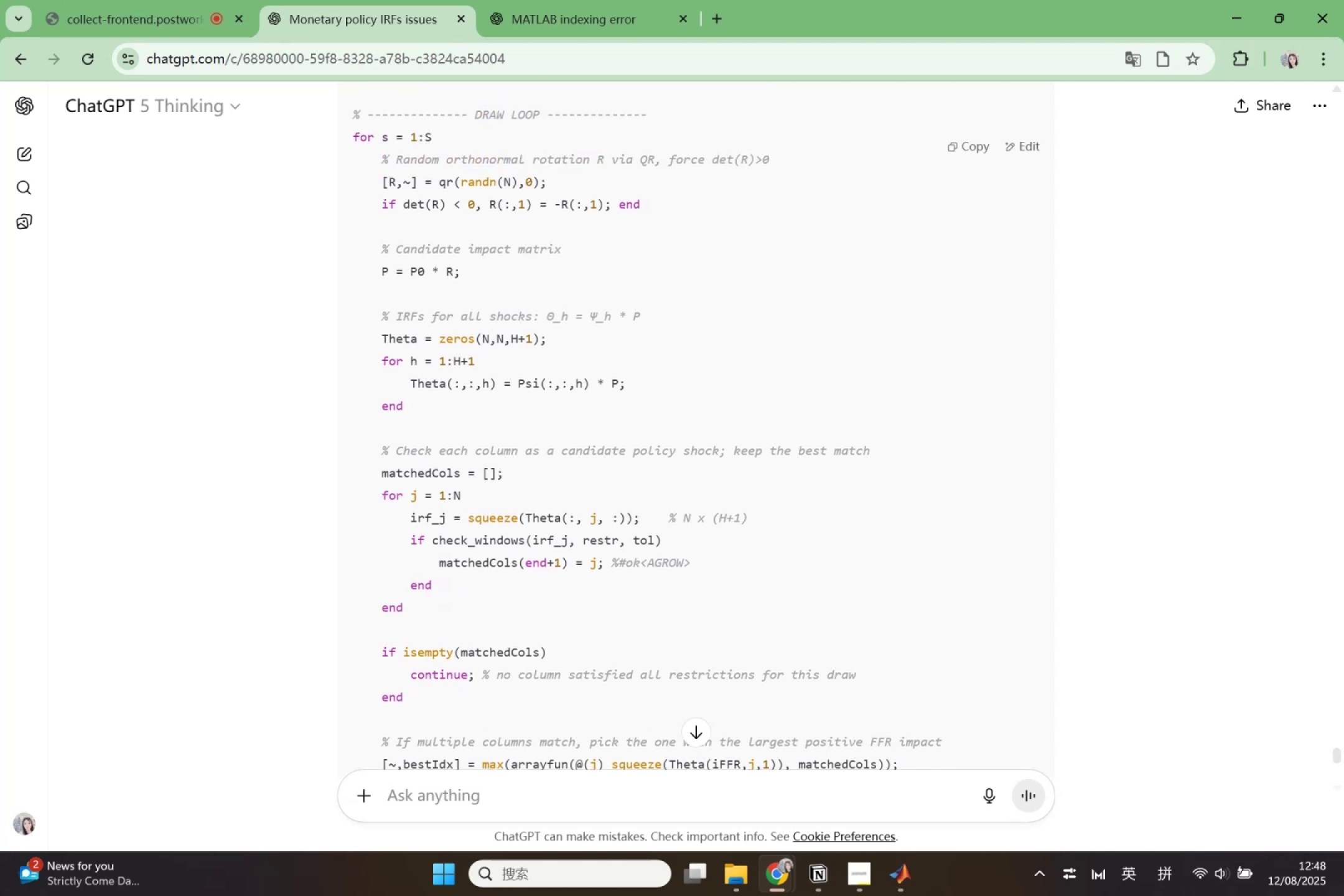 
left_click([890, 889])
 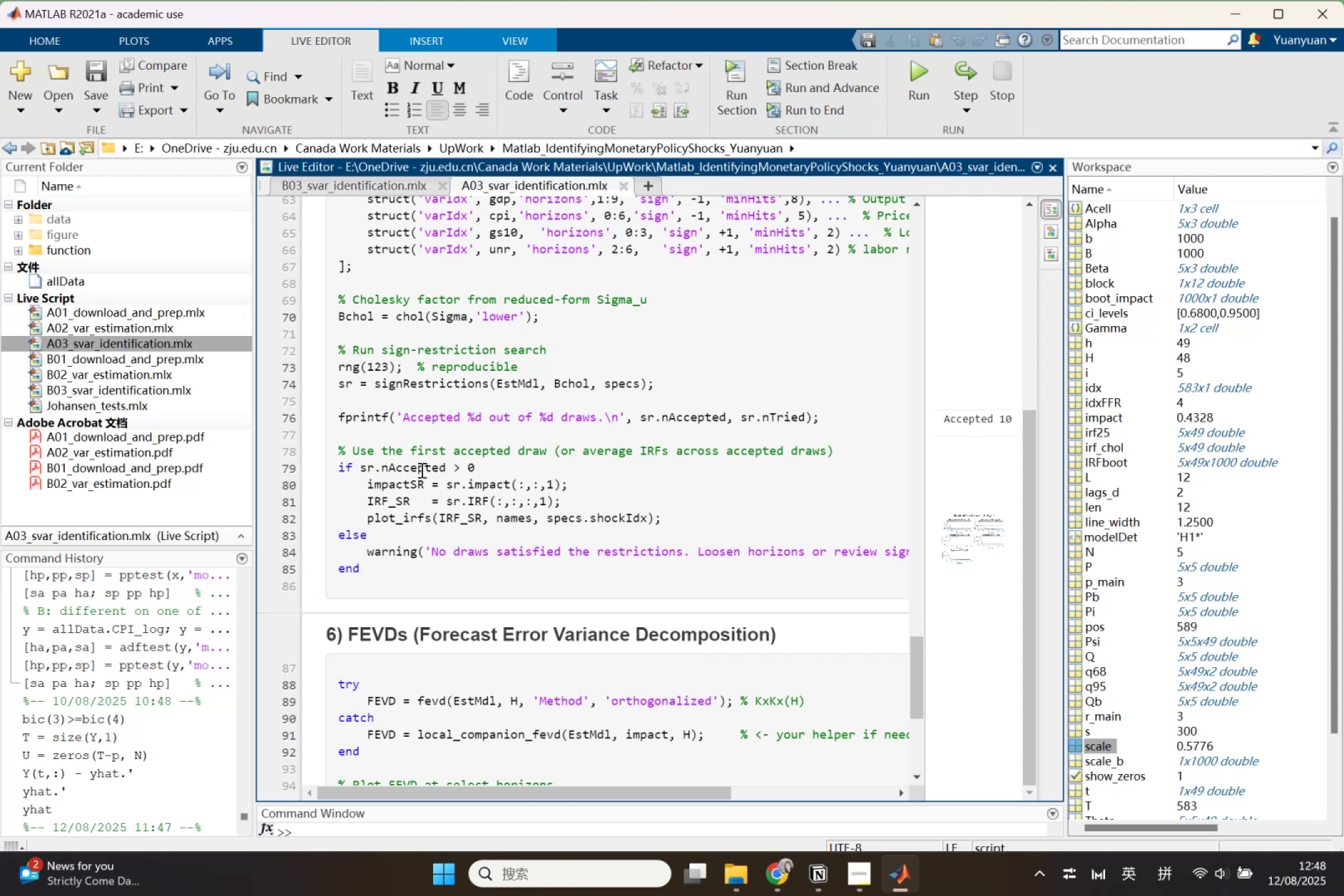 
wait(5.79)
 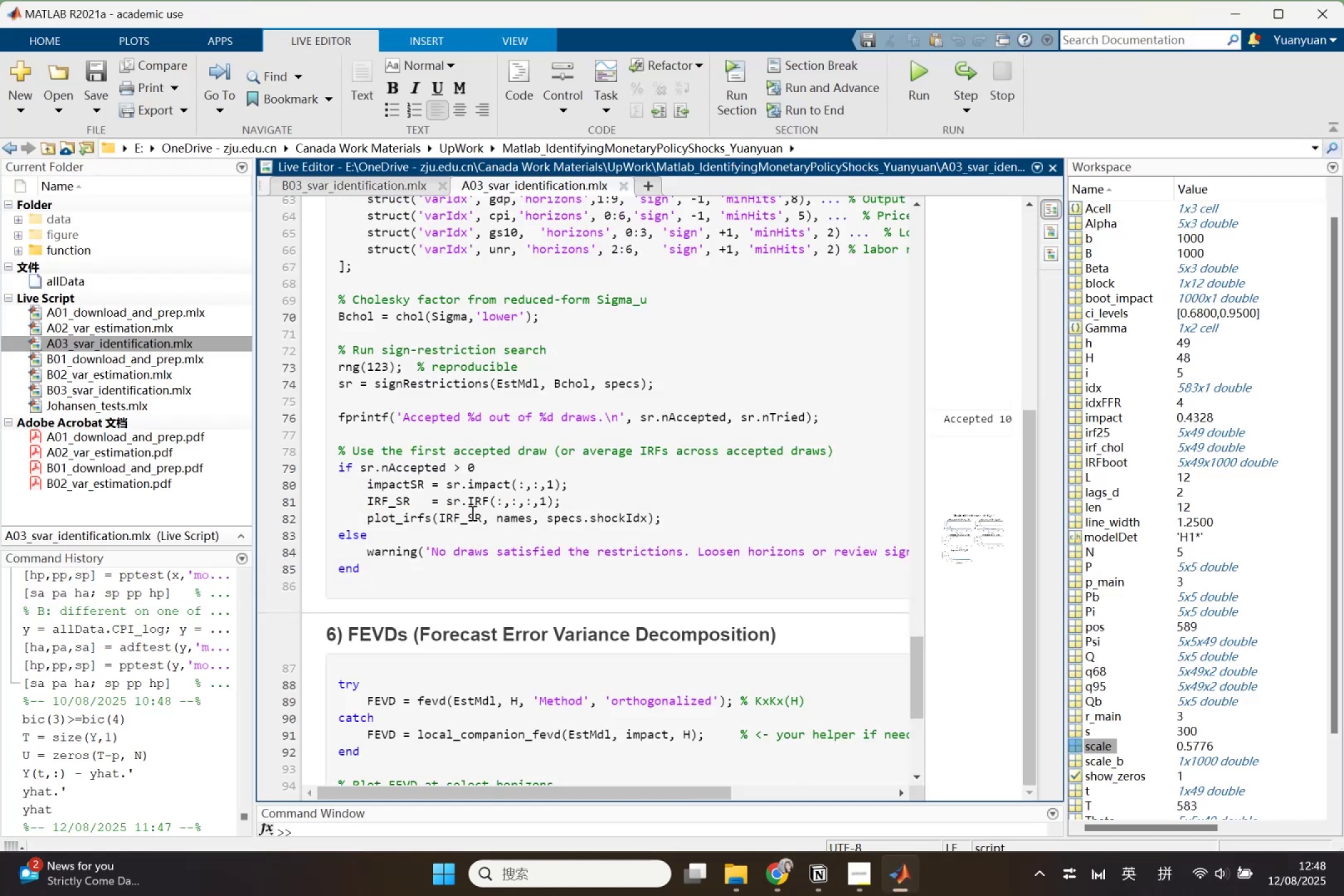 
left_click([409, 385])
 